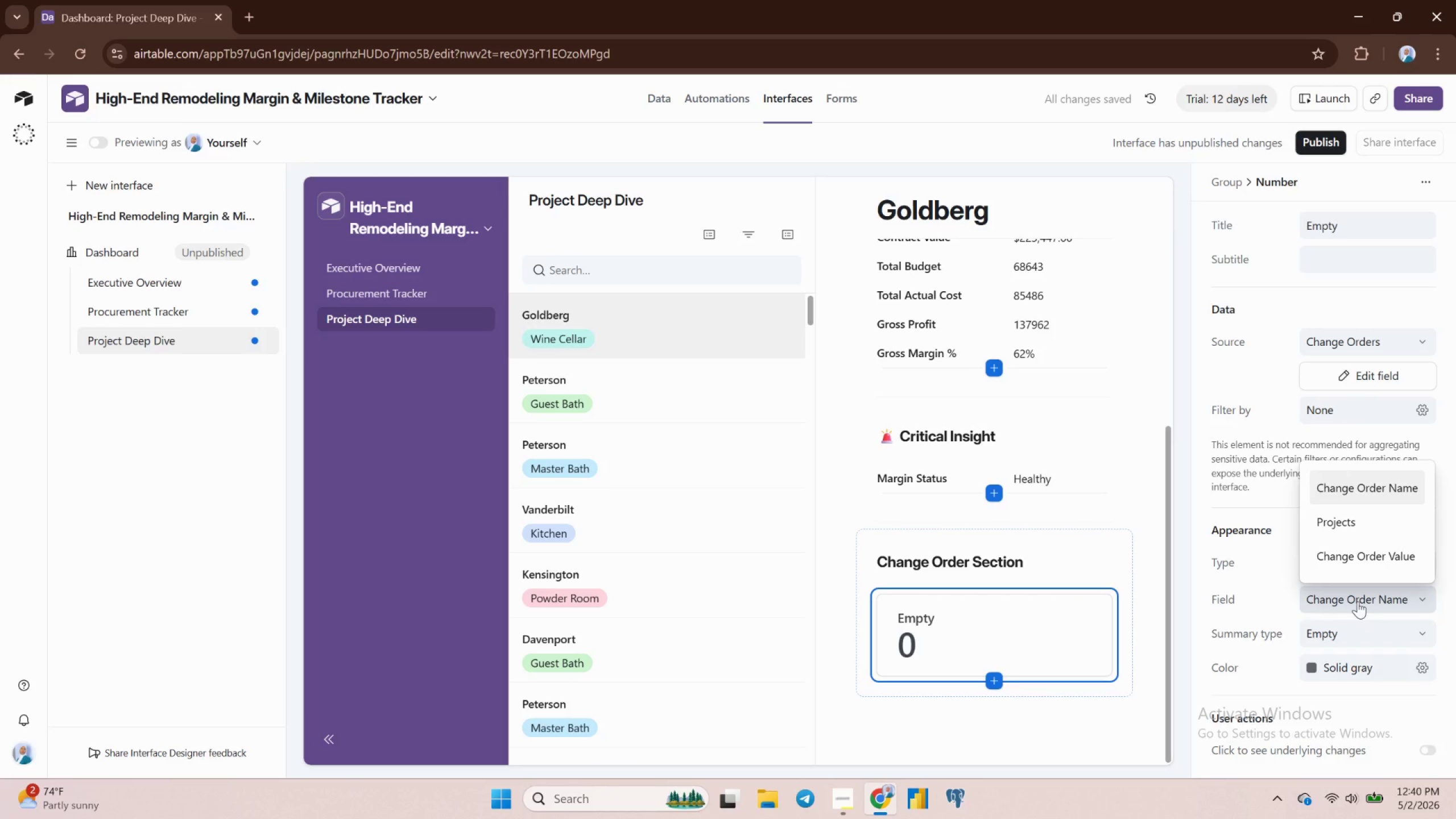 
left_click([1384, 595])
 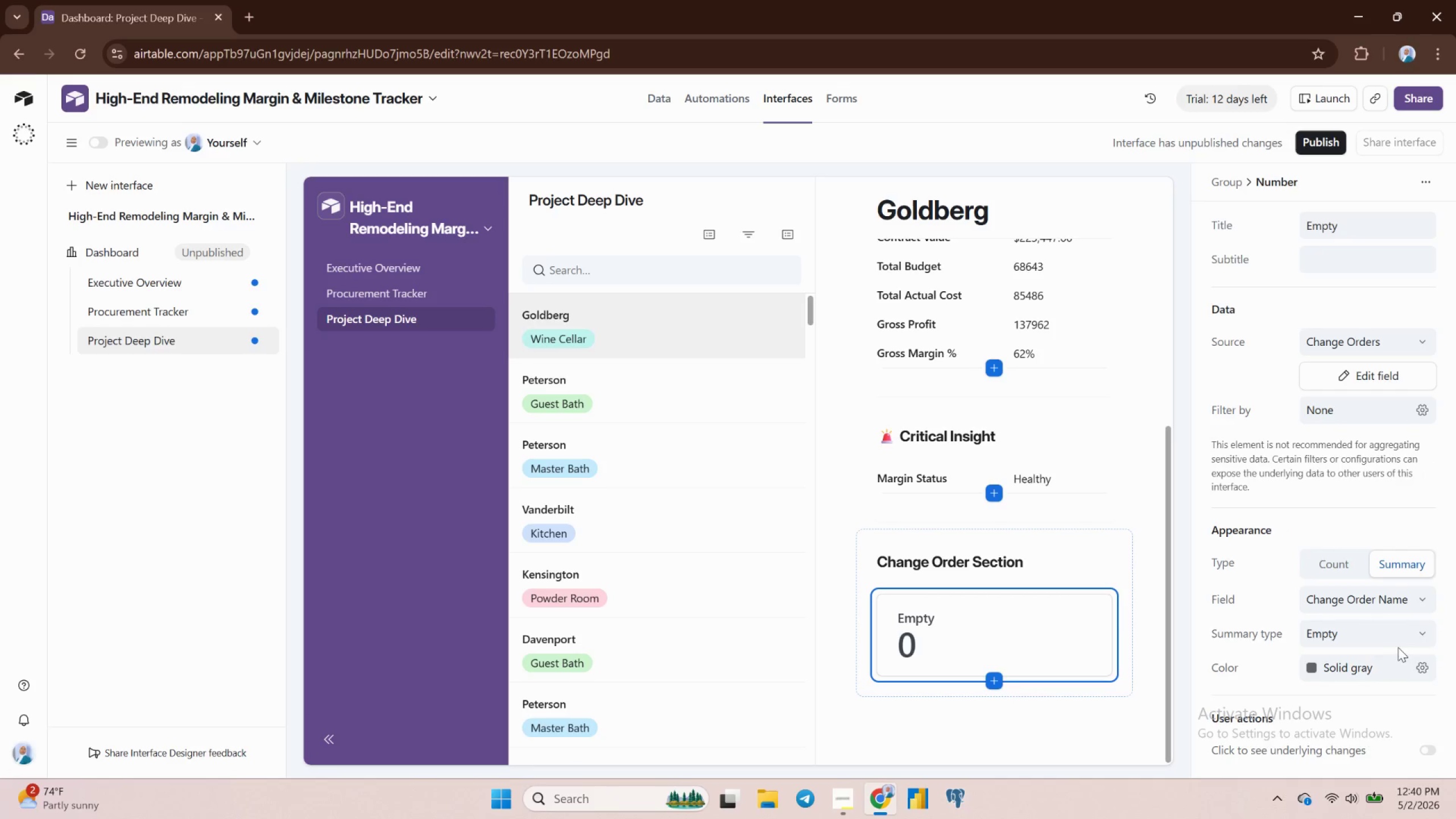 
left_click([1408, 638])
 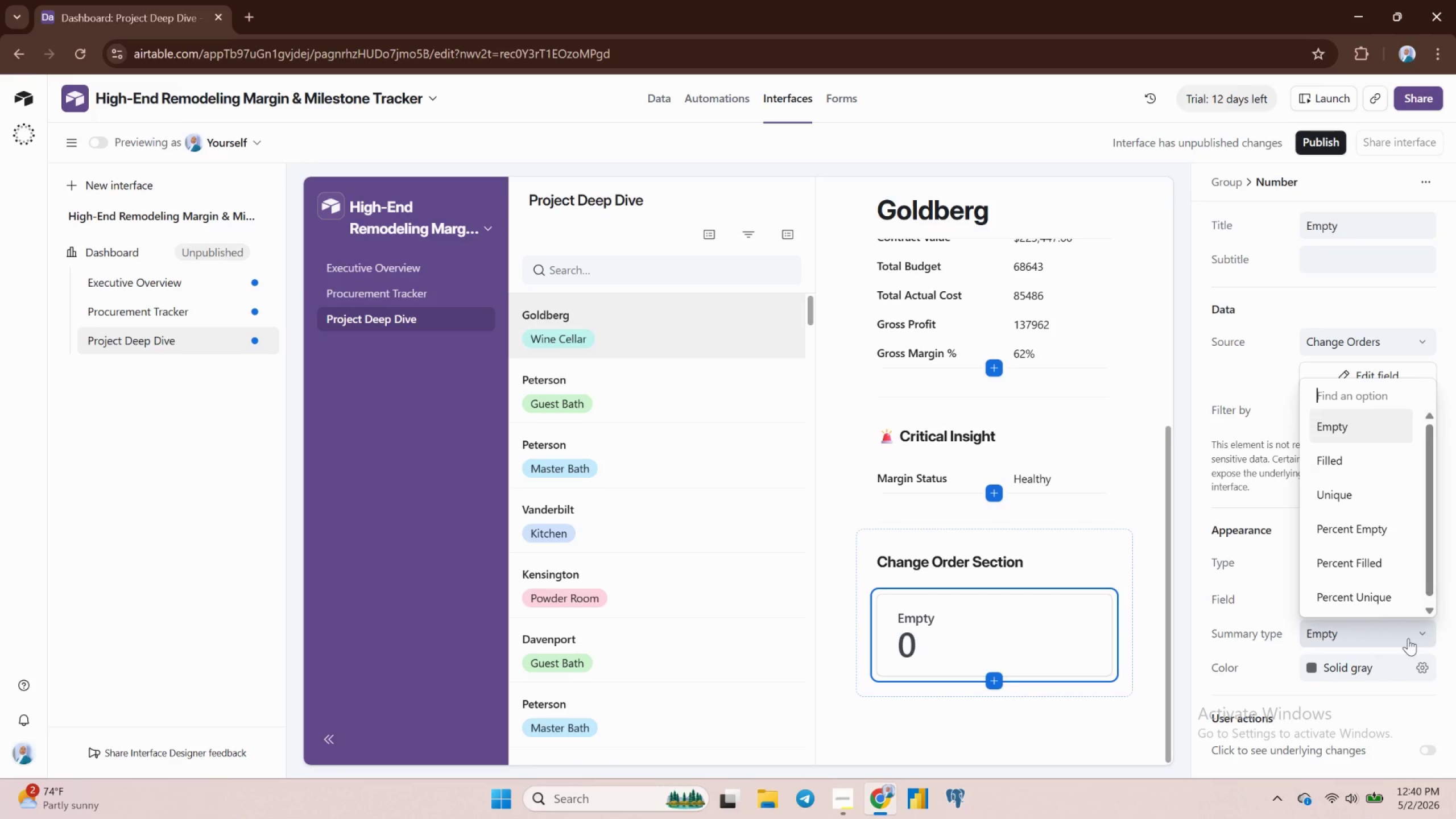 
wait(8.72)
 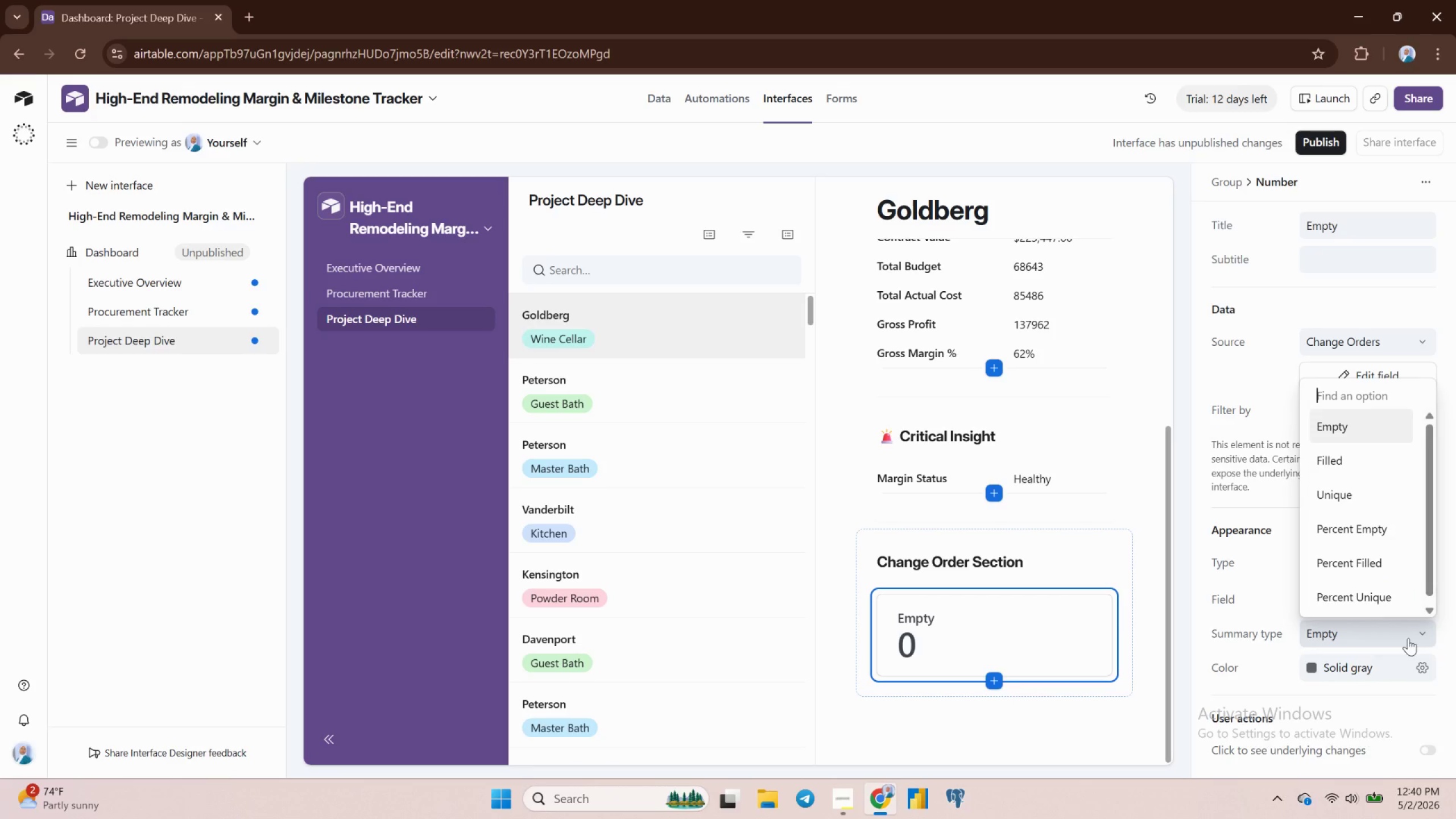 
left_click([1178, 552])
 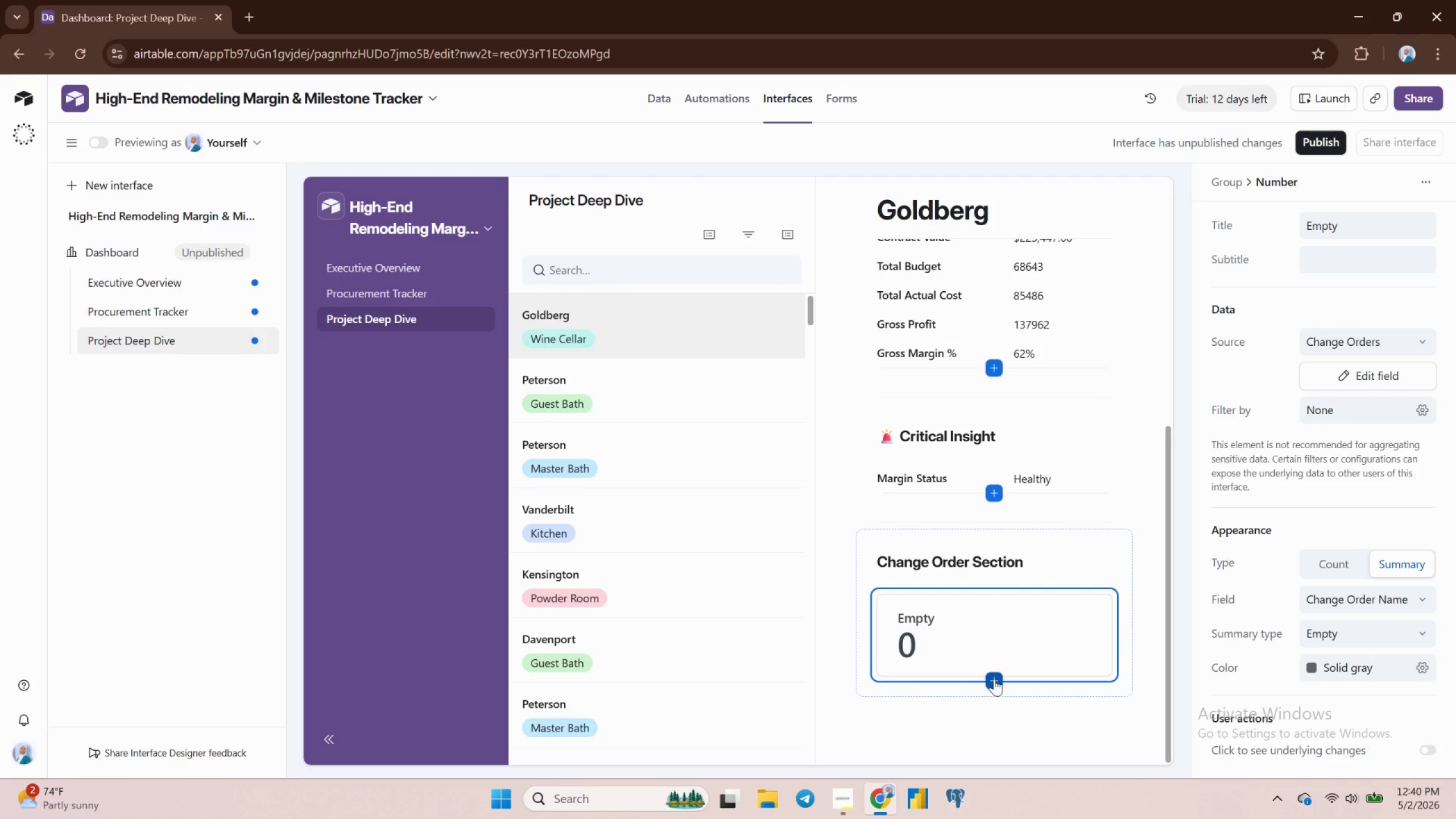 
wait(20.8)
 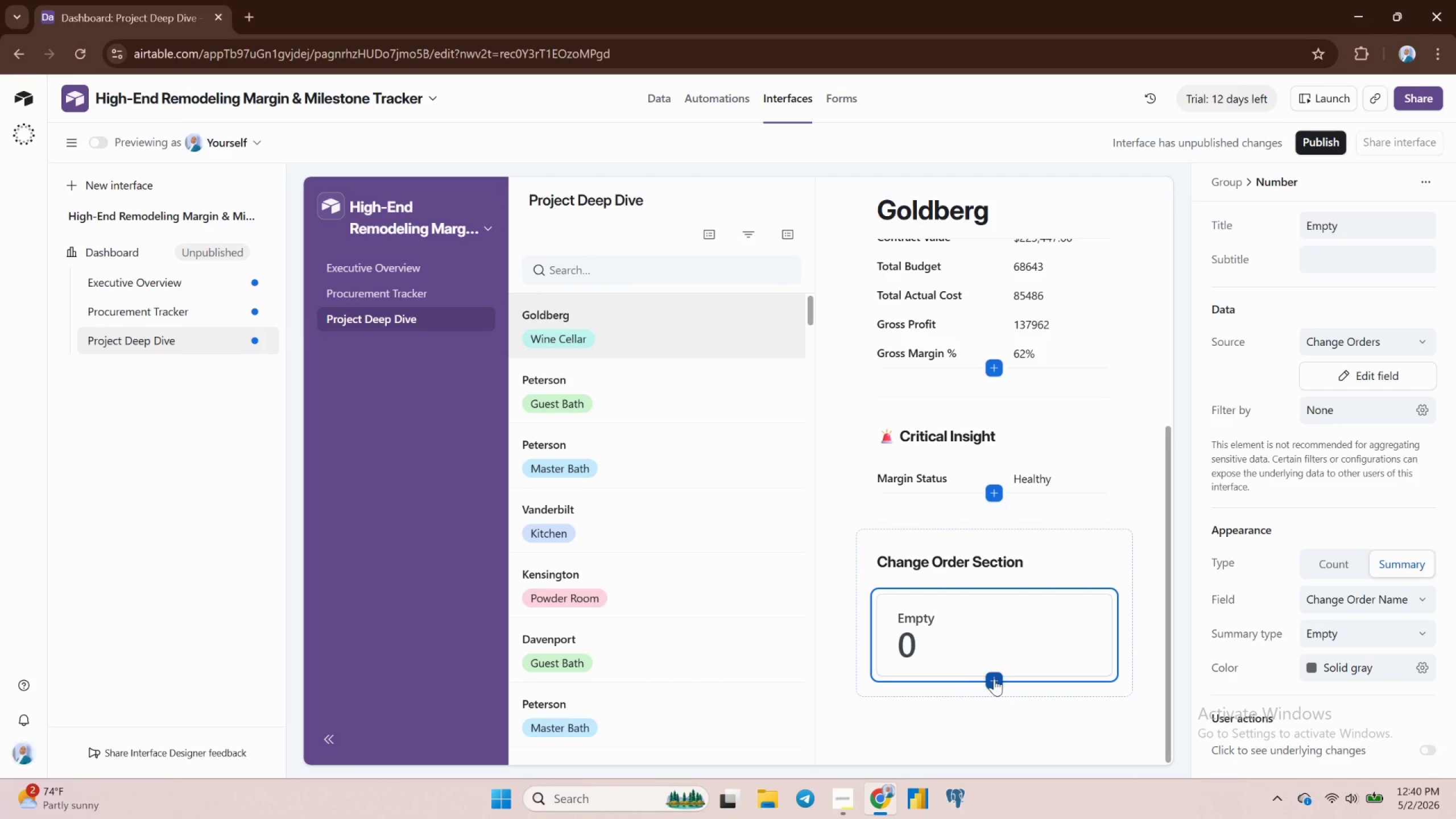 
left_click([1419, 179])
 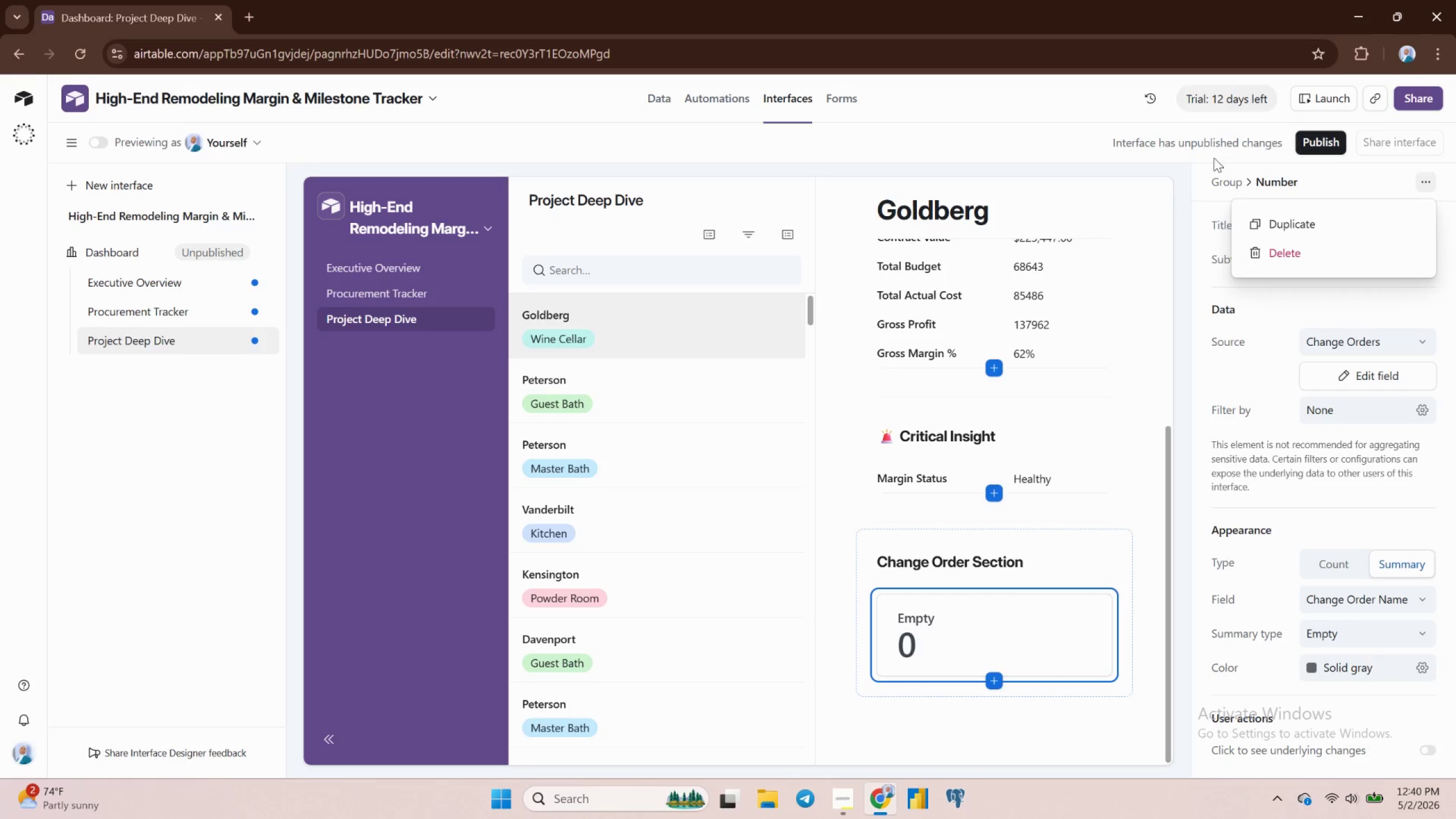 
left_click([1213, 173])
 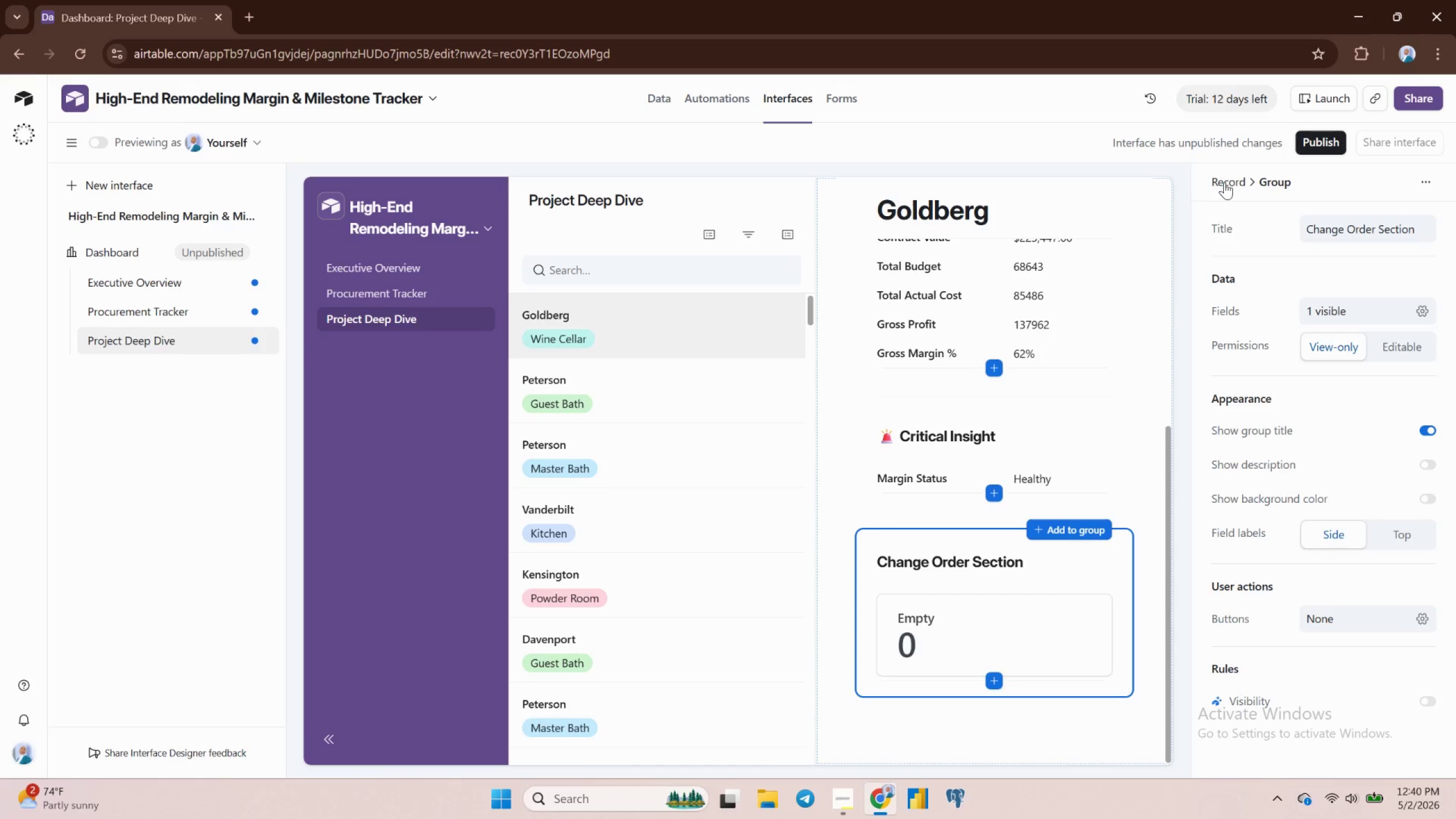 
wait(7.88)
 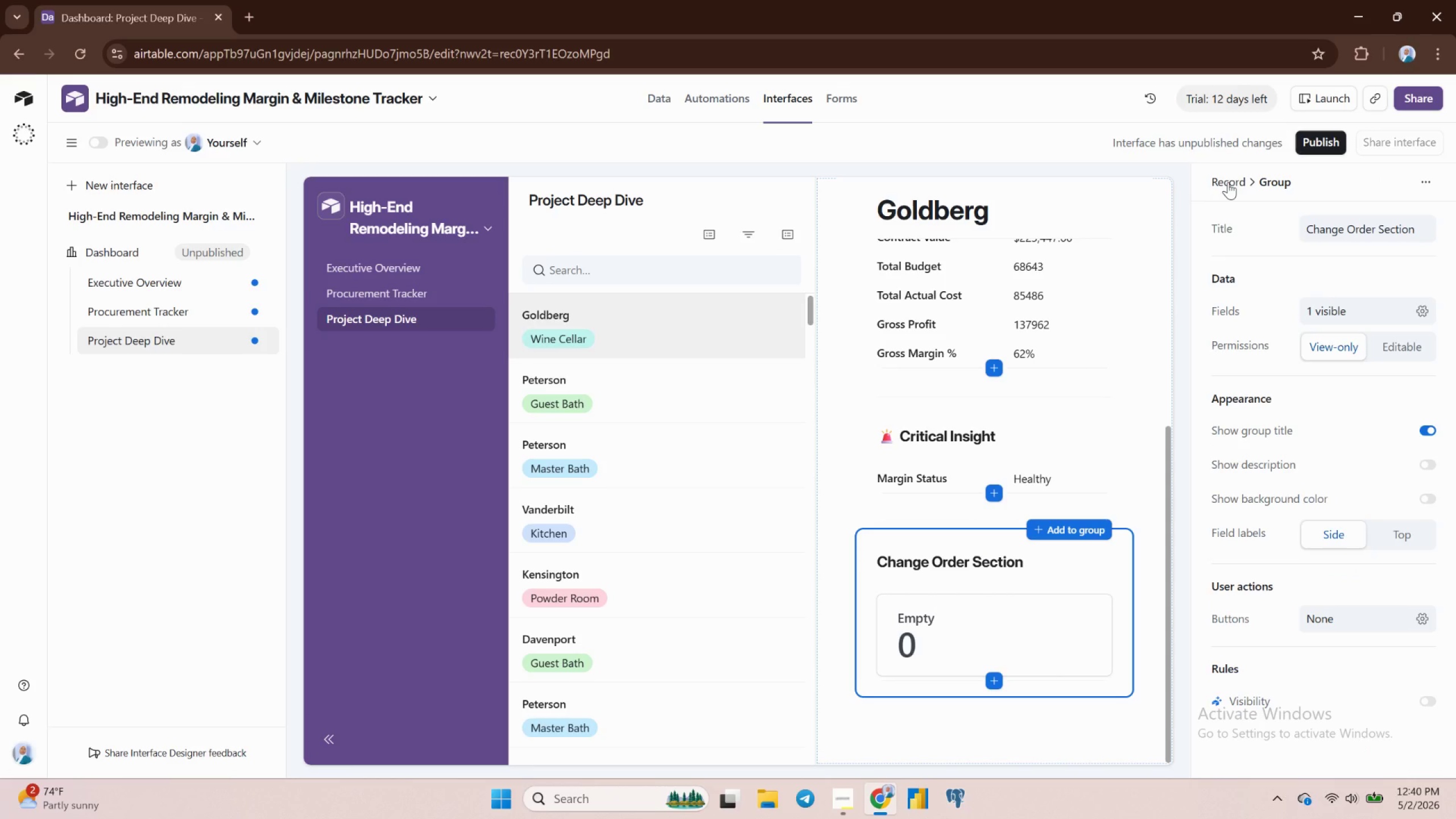 
left_click([1229, 179])
 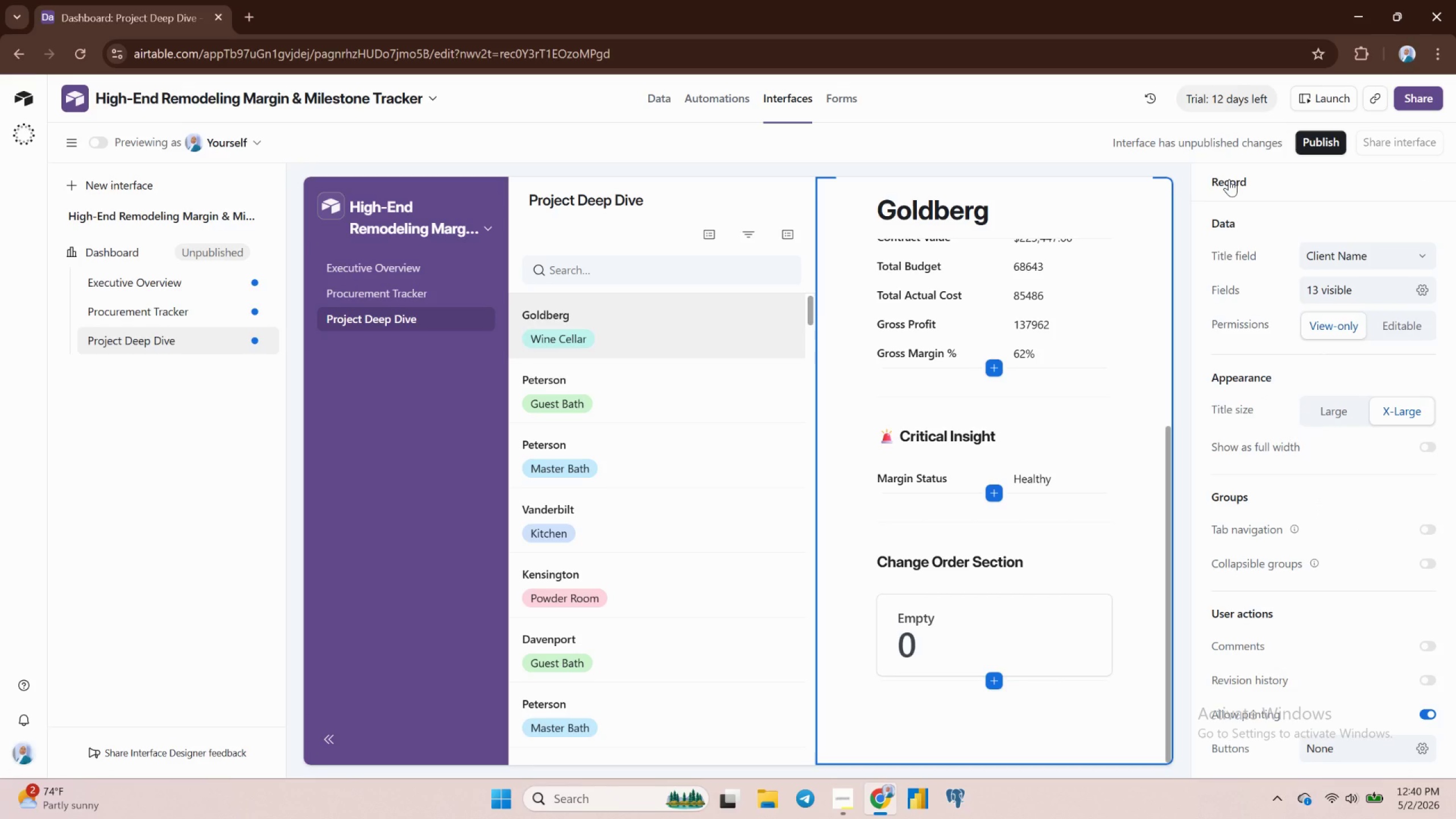 
left_click([1229, 179])
 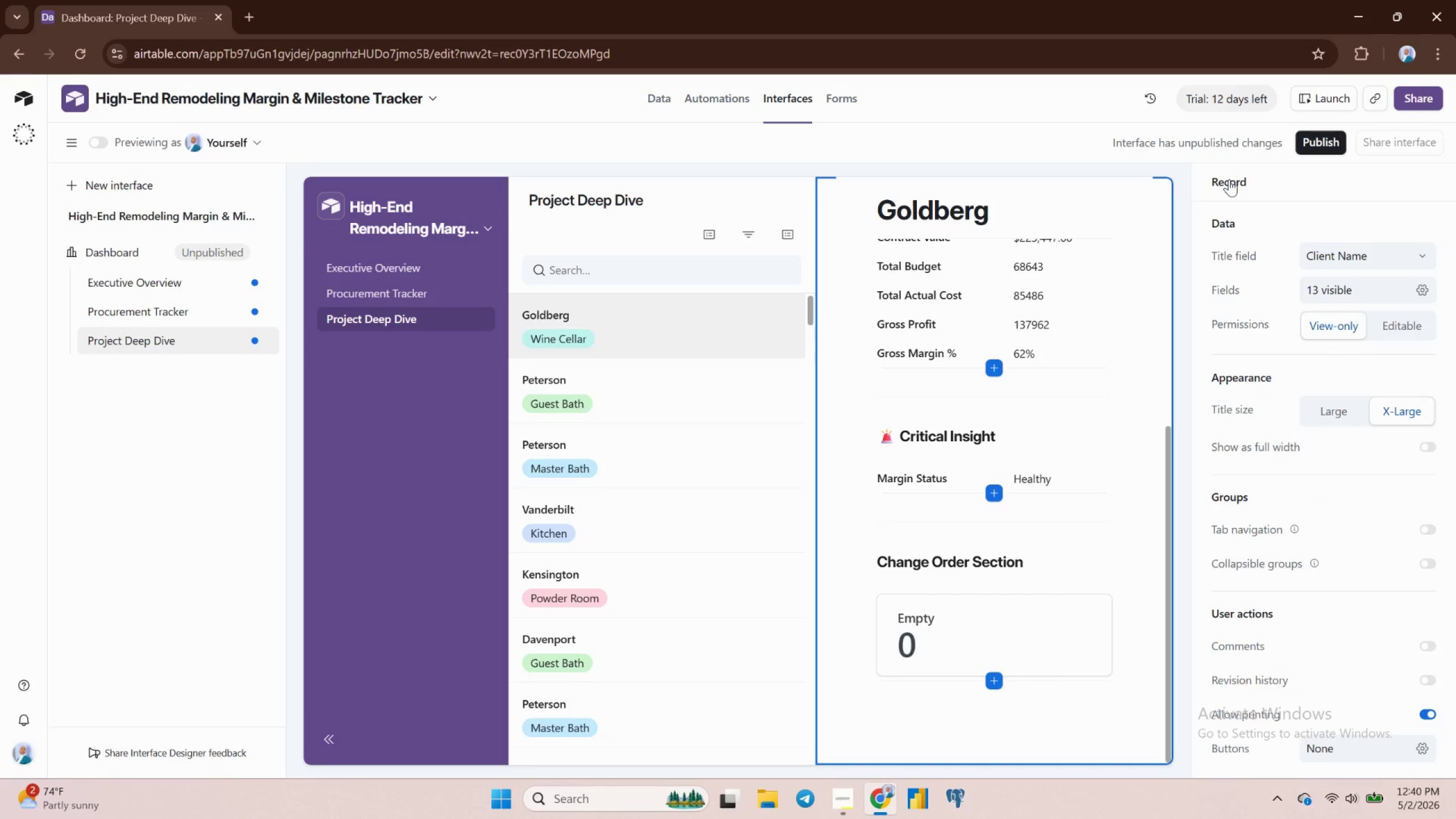 
left_click([1229, 179])
 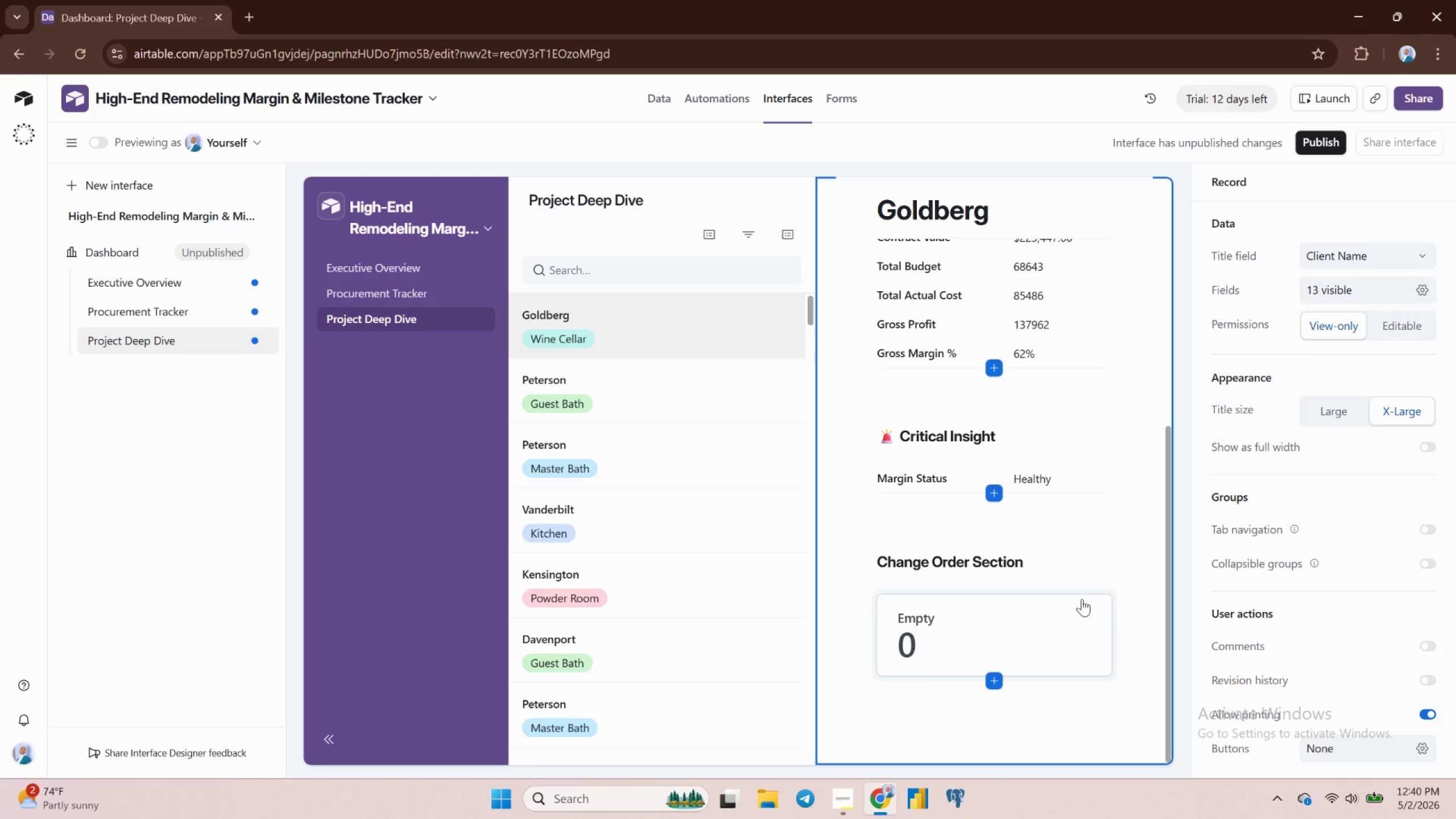 
left_click([1082, 599])
 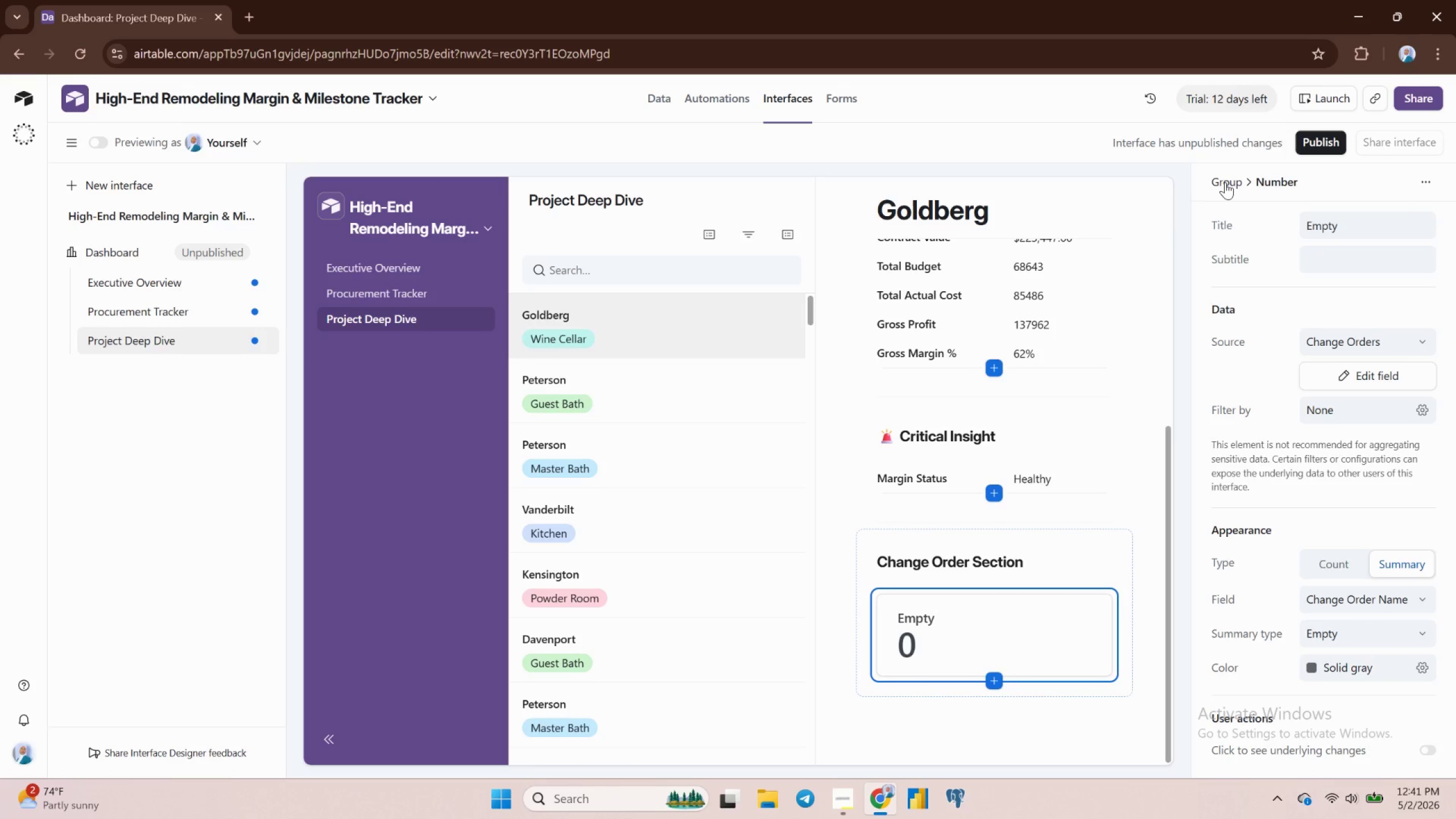 
wait(7.62)
 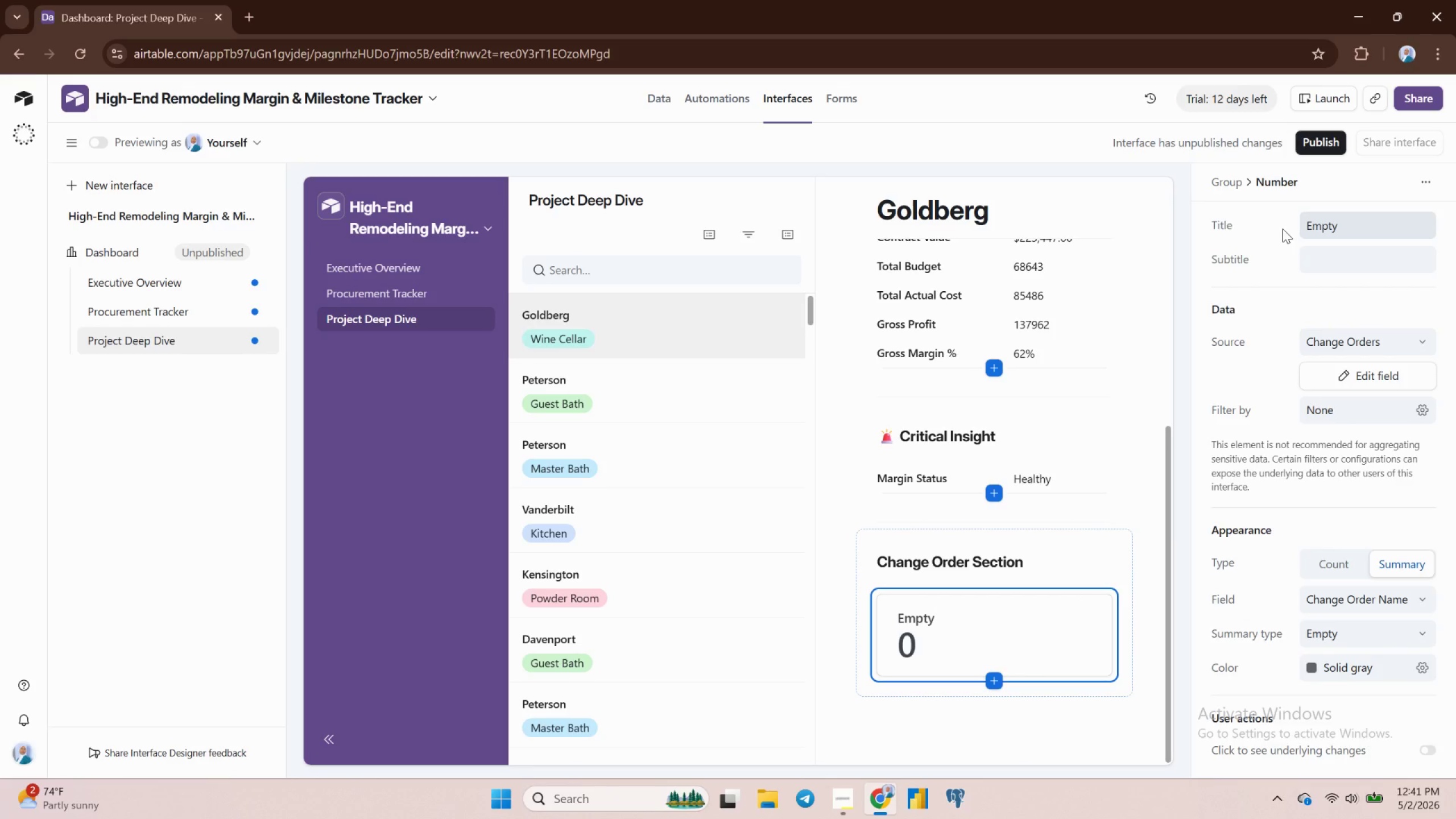 
left_click([1225, 182])
 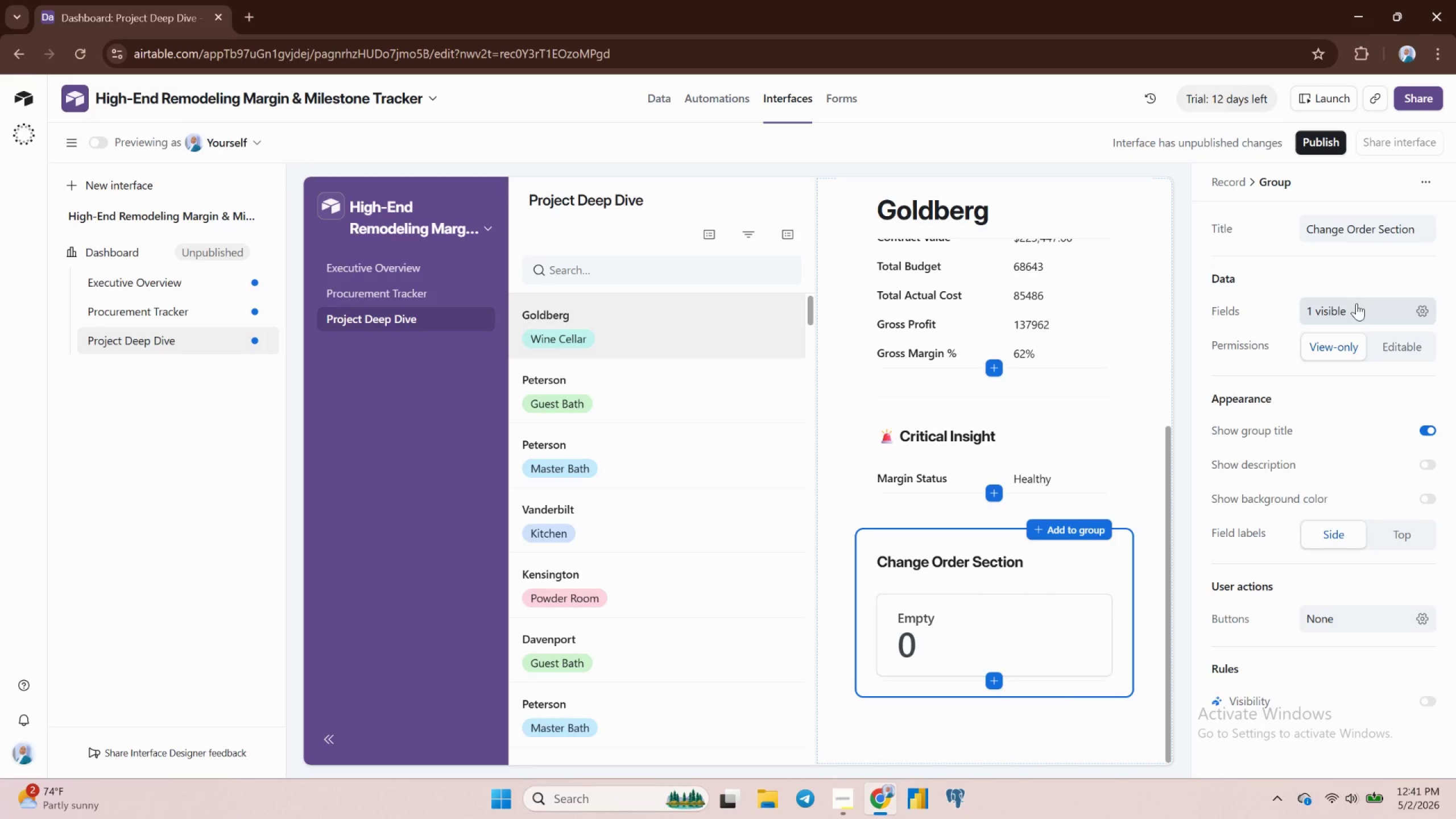 
mouse_move([1371, 518])
 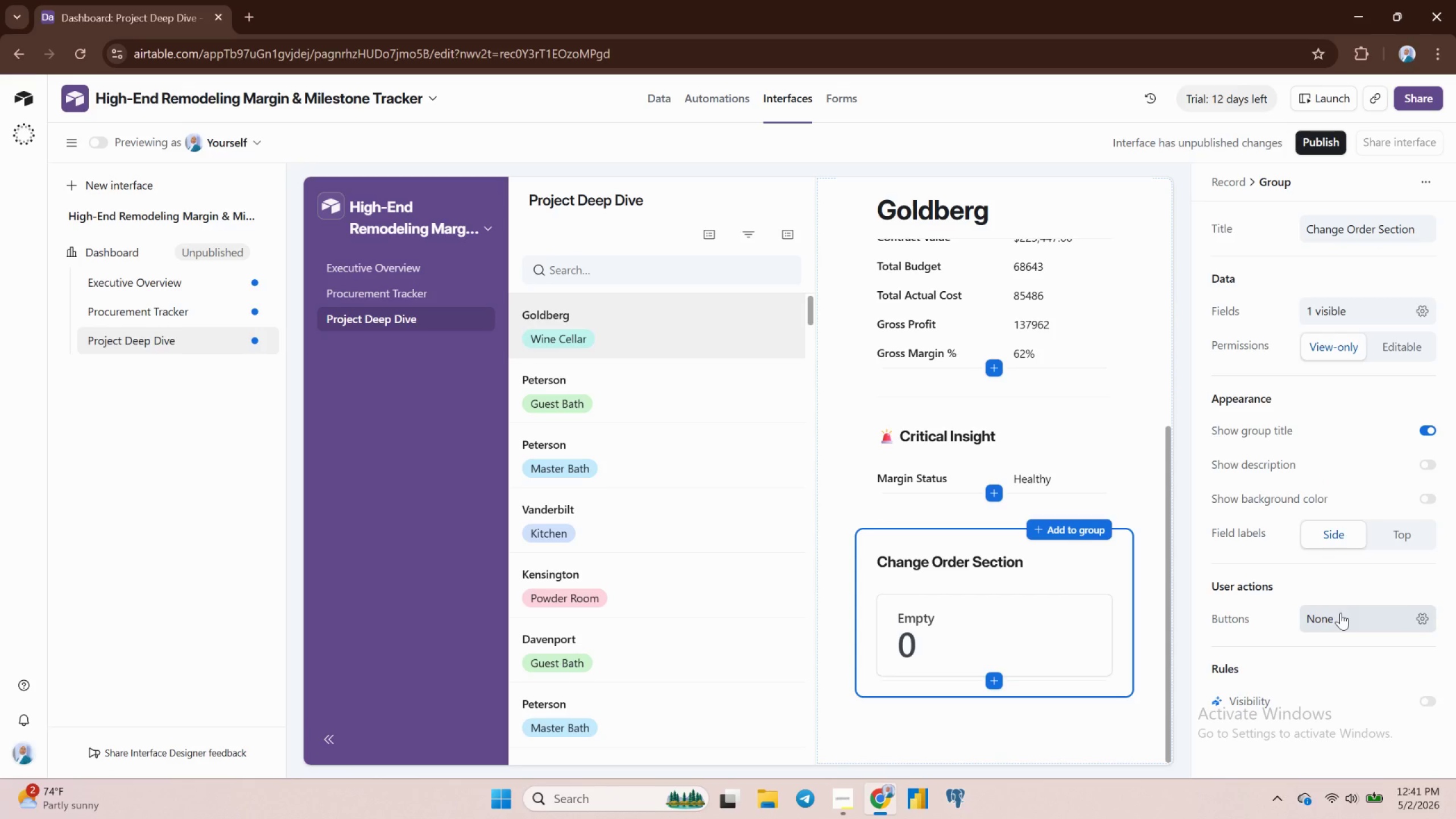 
wait(13.7)
 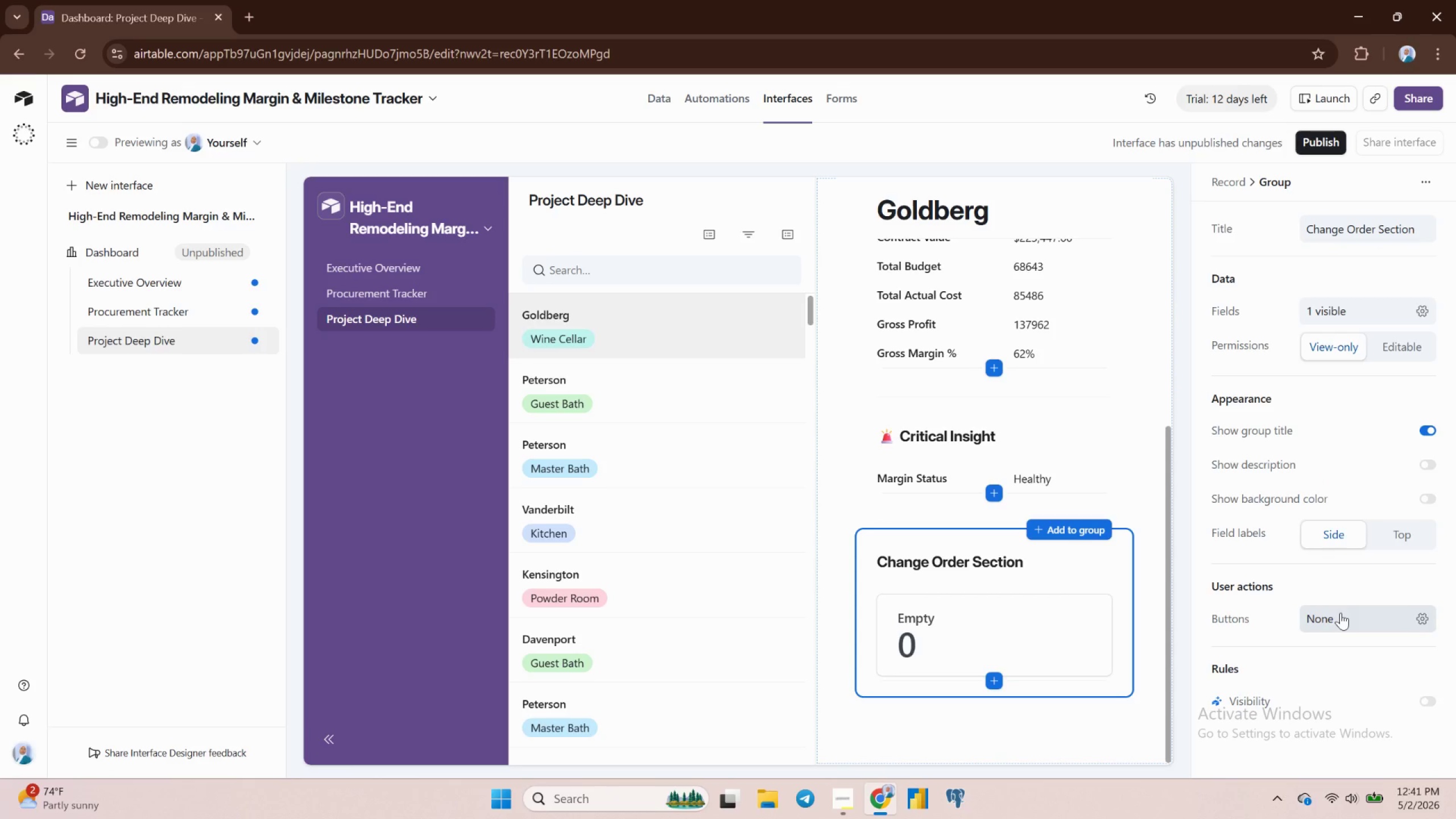 
left_click([1430, 179])
 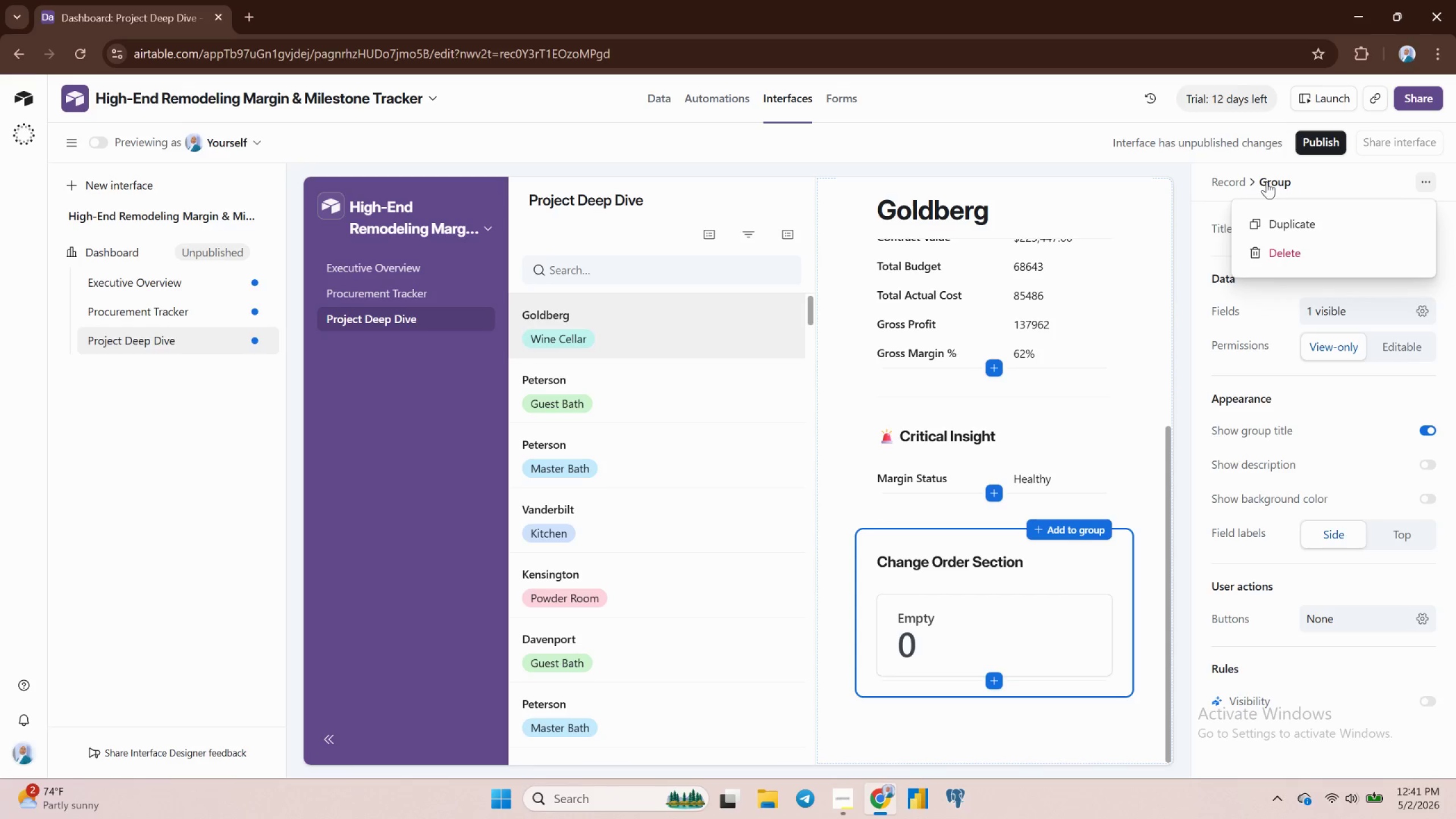 
left_click([1247, 185])
 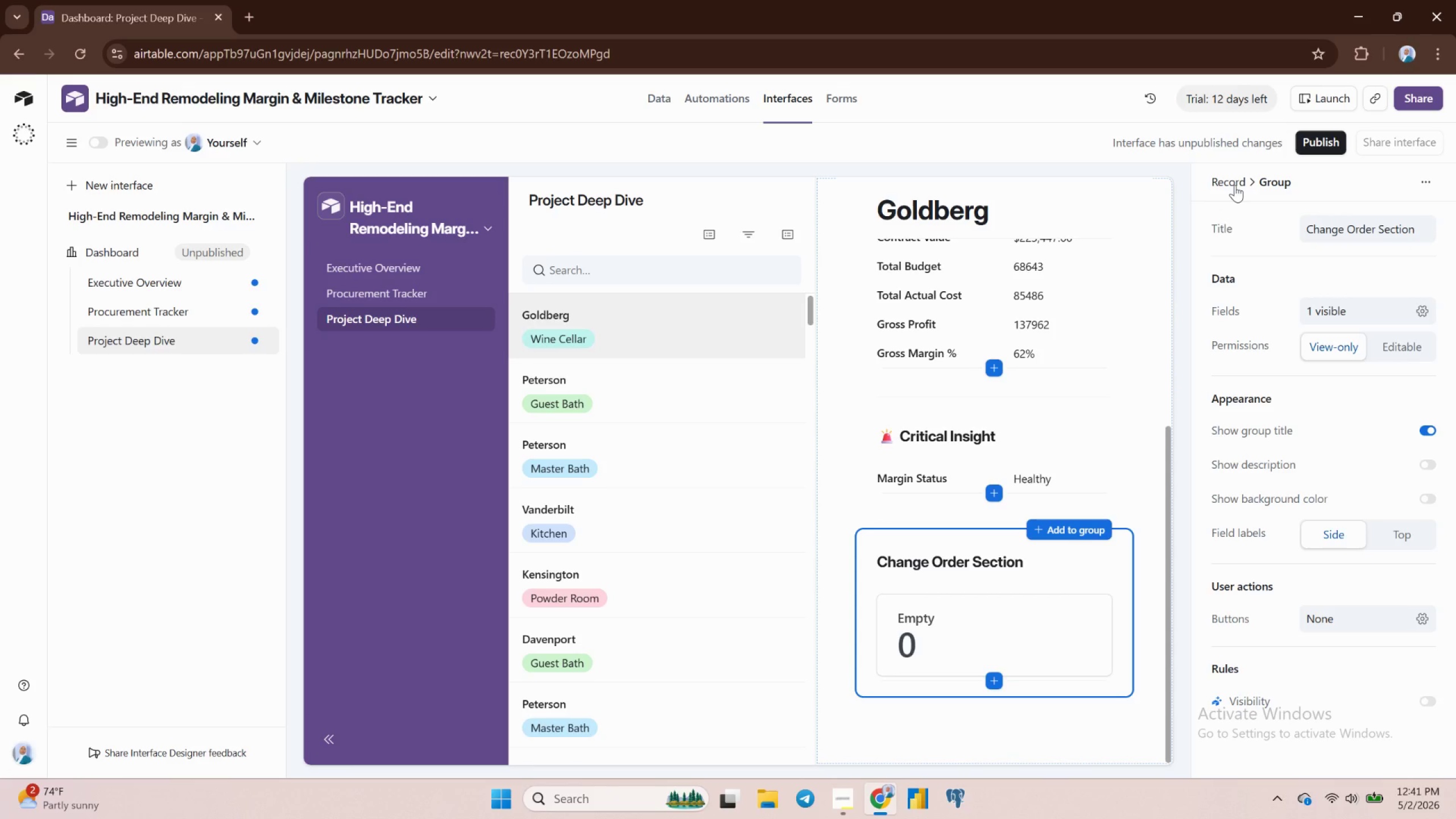 
left_click([1235, 185])
 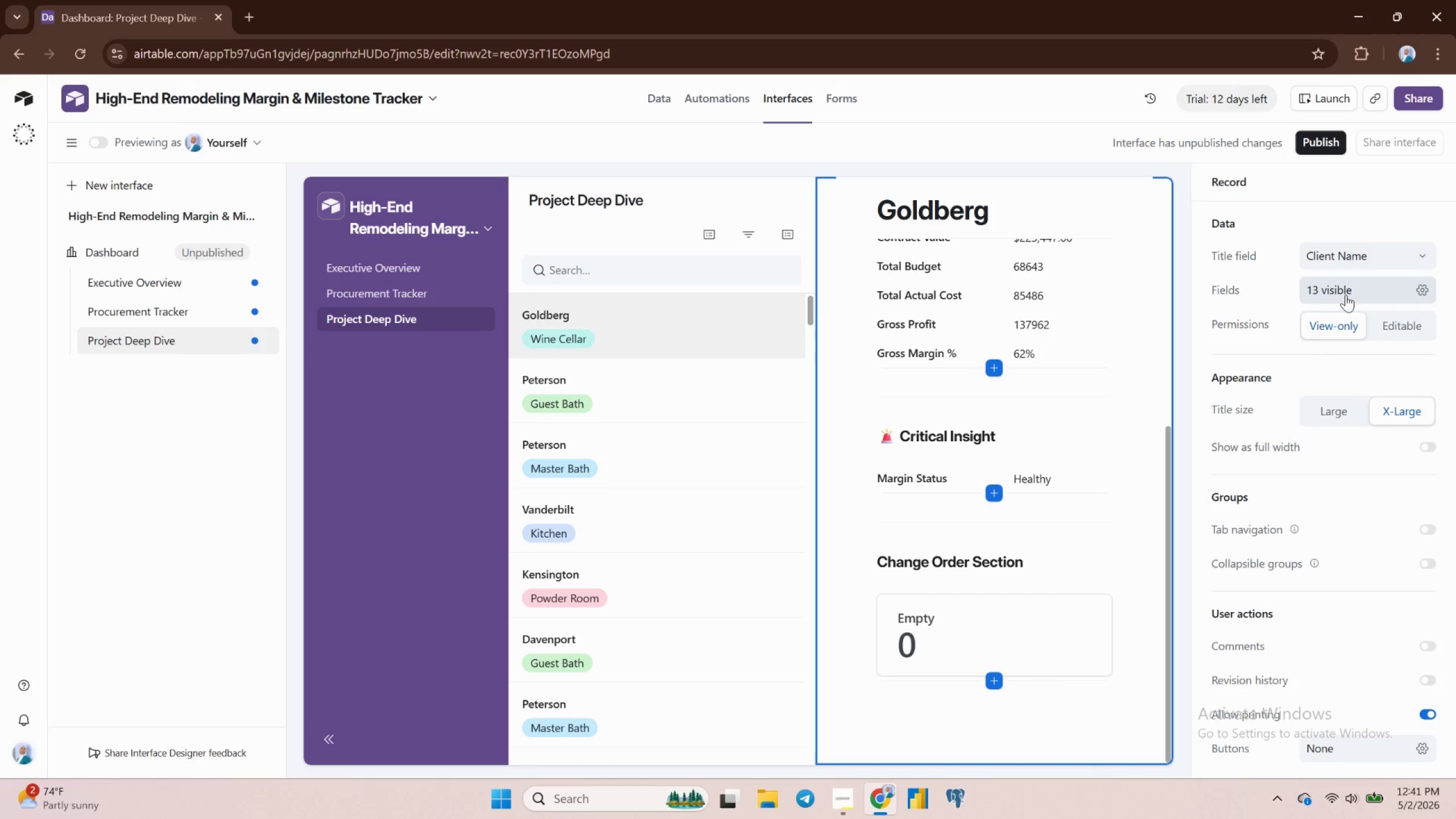 
wait(5.59)
 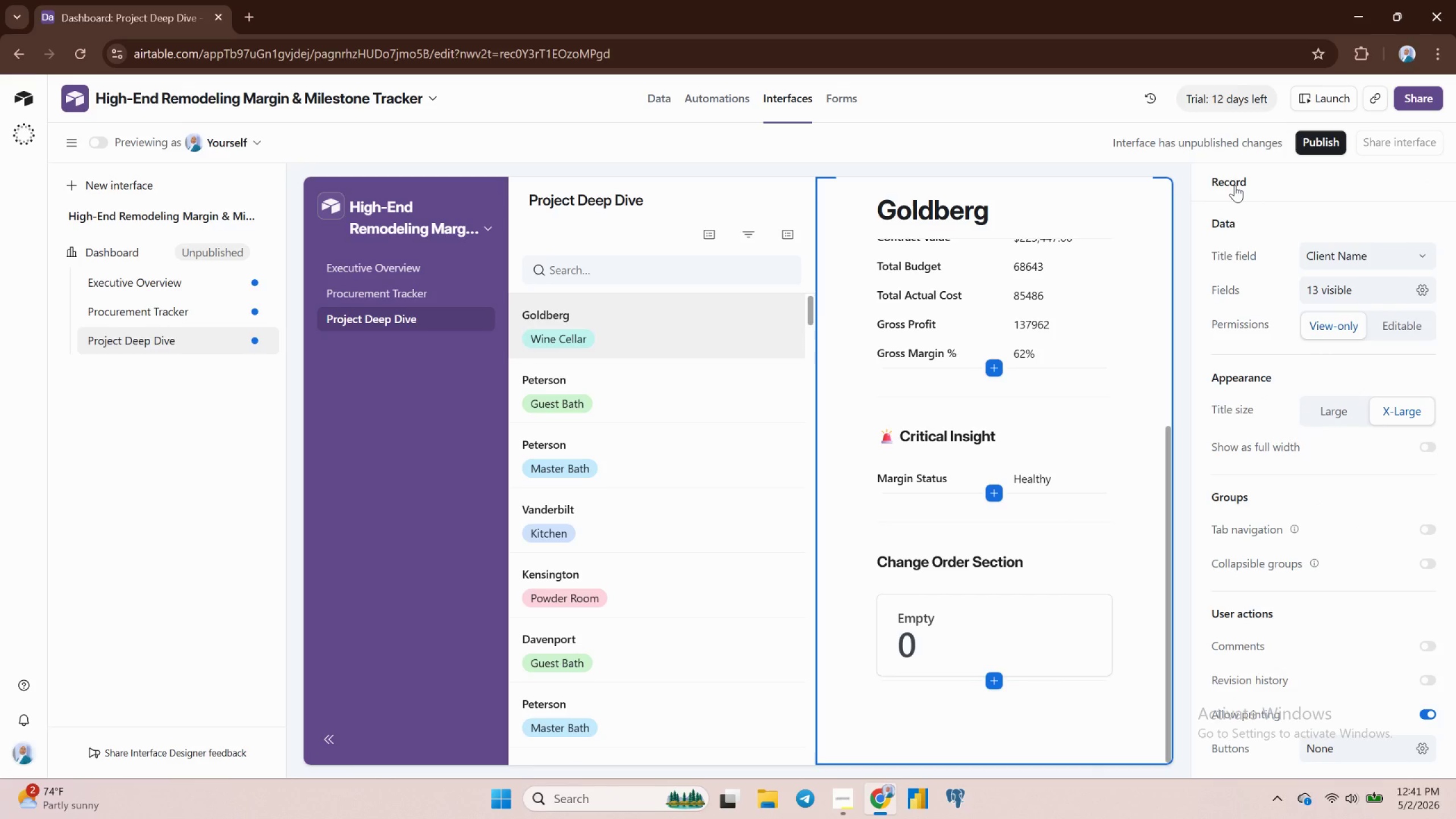 
left_click([1040, 616])
 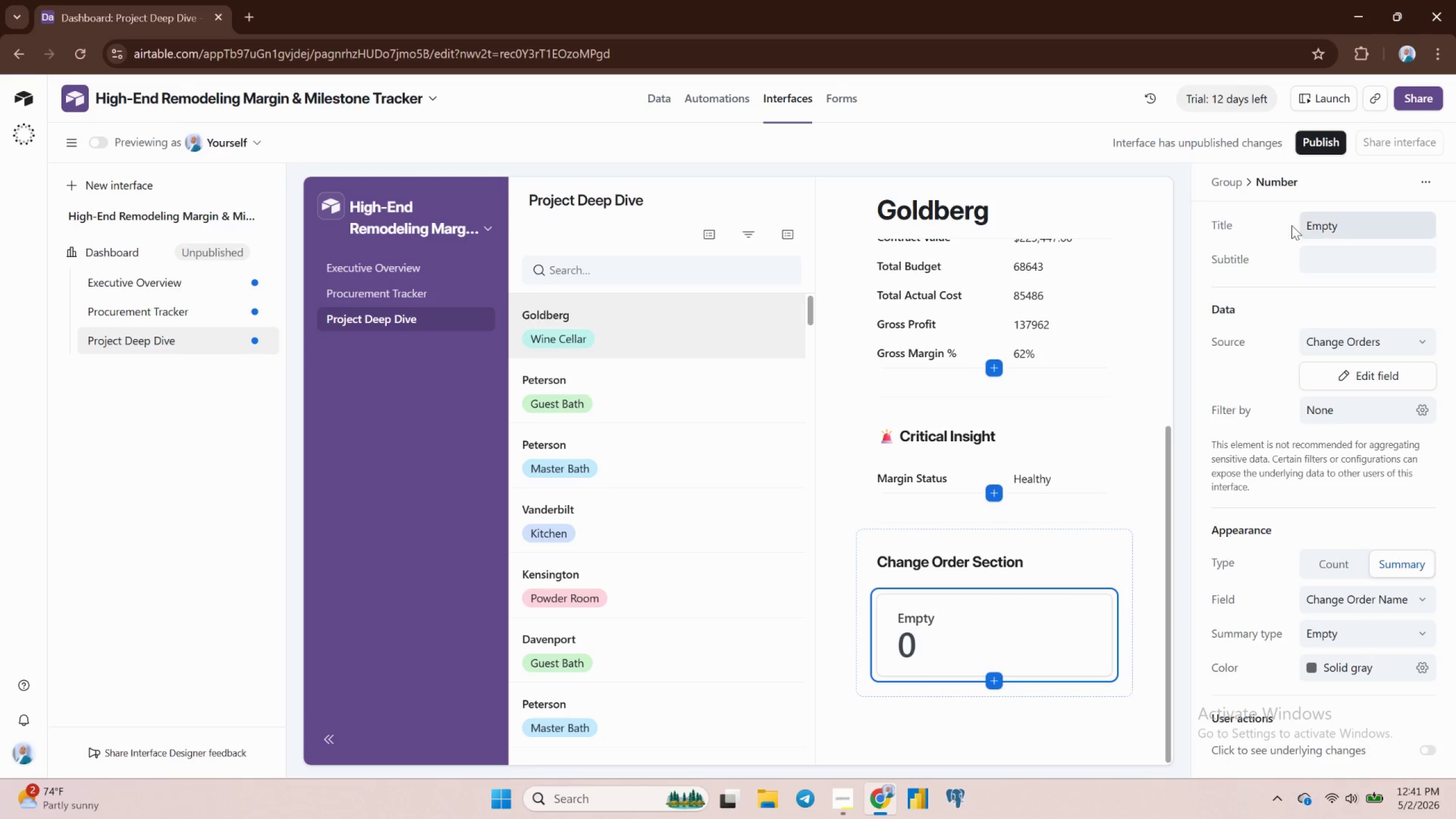 
wait(8.5)
 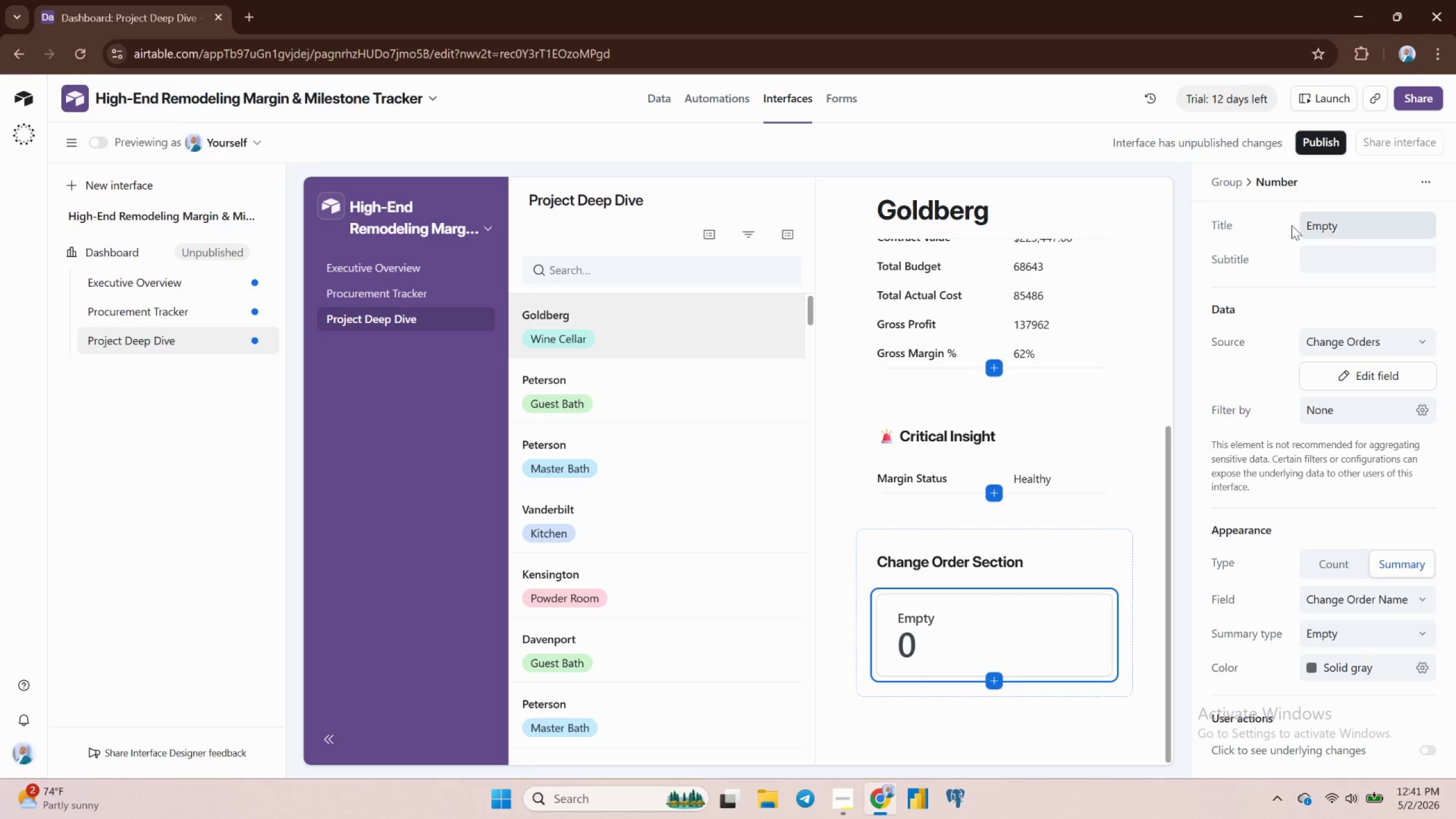 
left_click([1087, 735])
 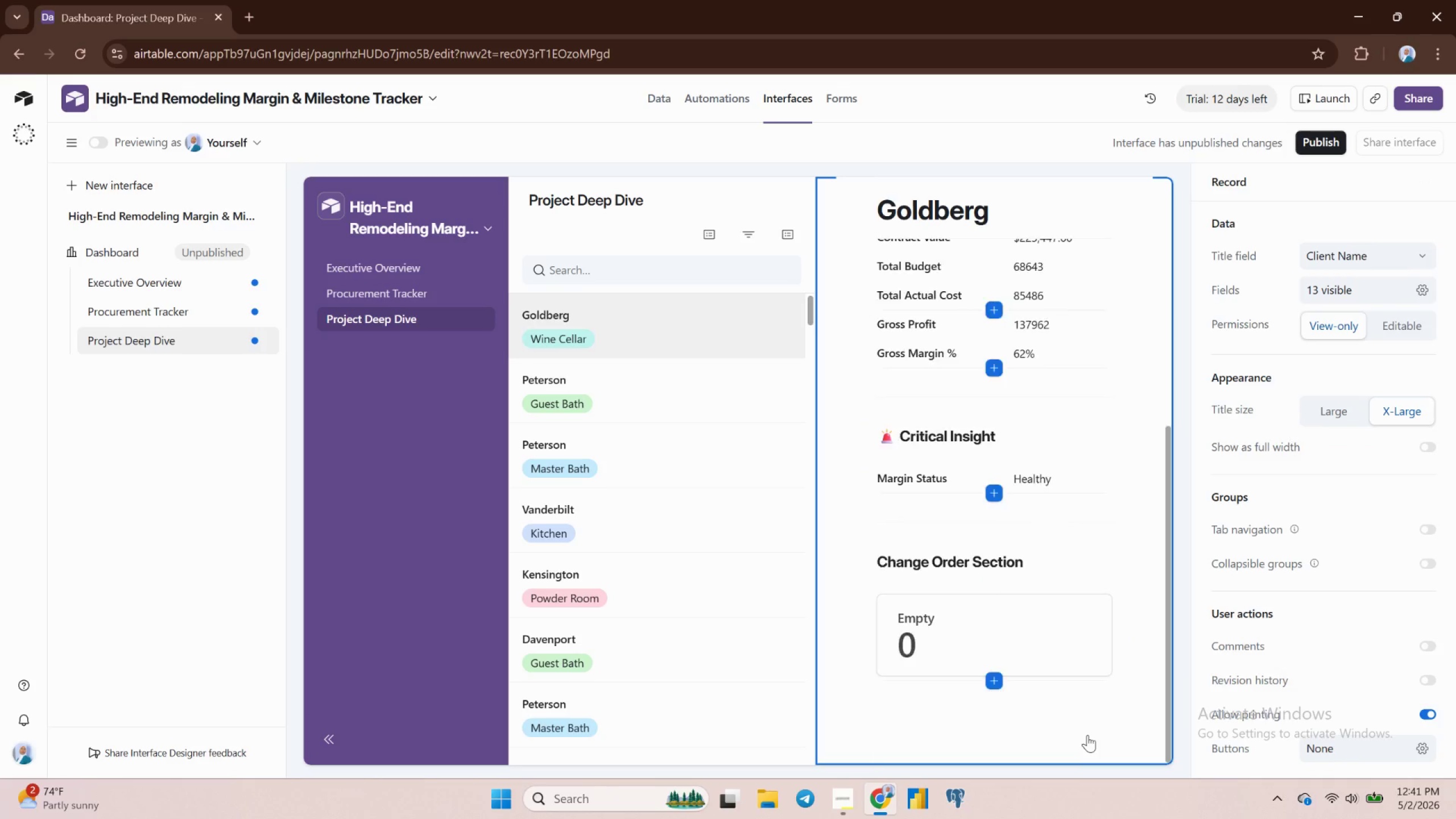 
left_click([981, 601])
 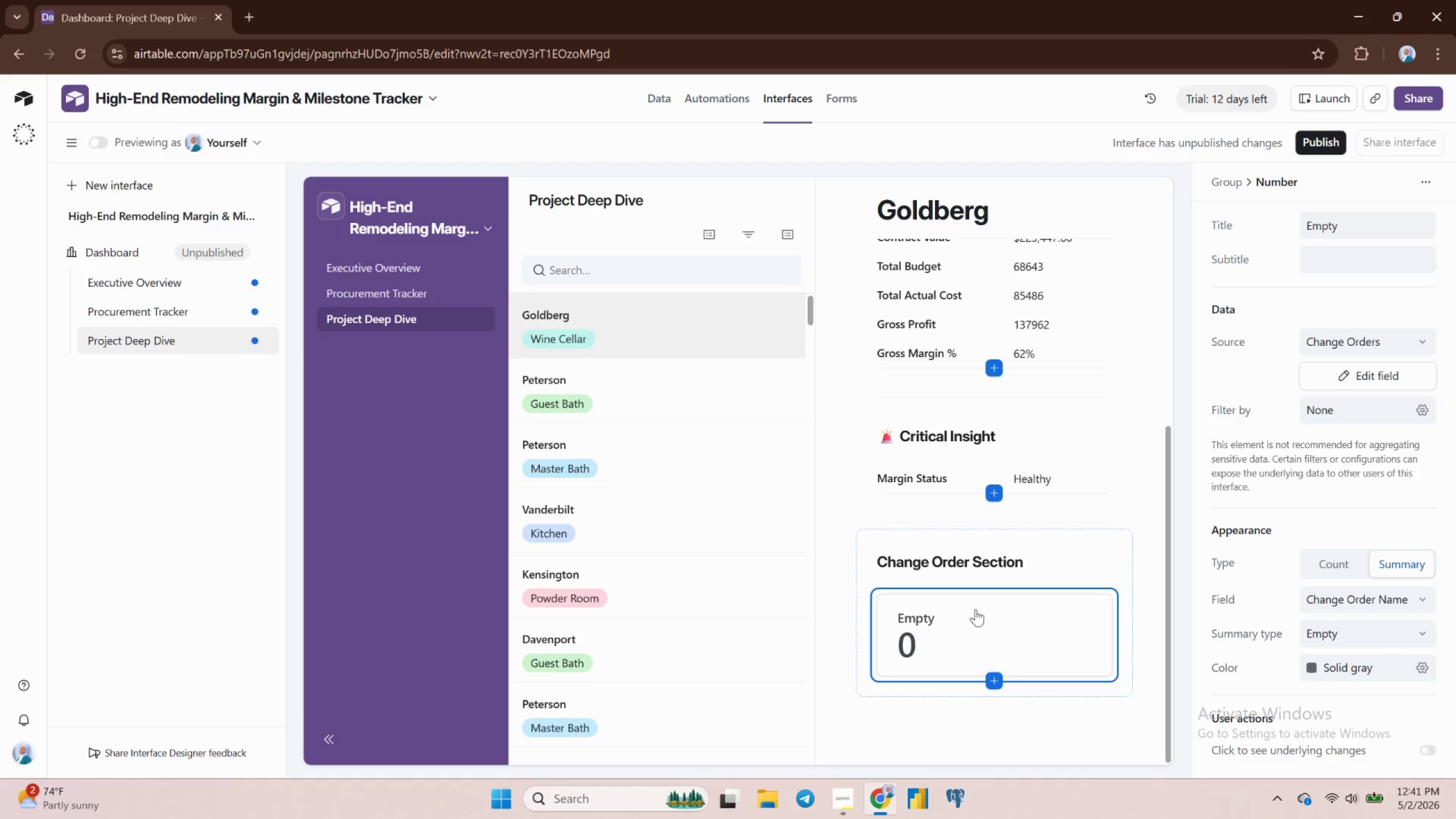 
left_click([975, 609])
 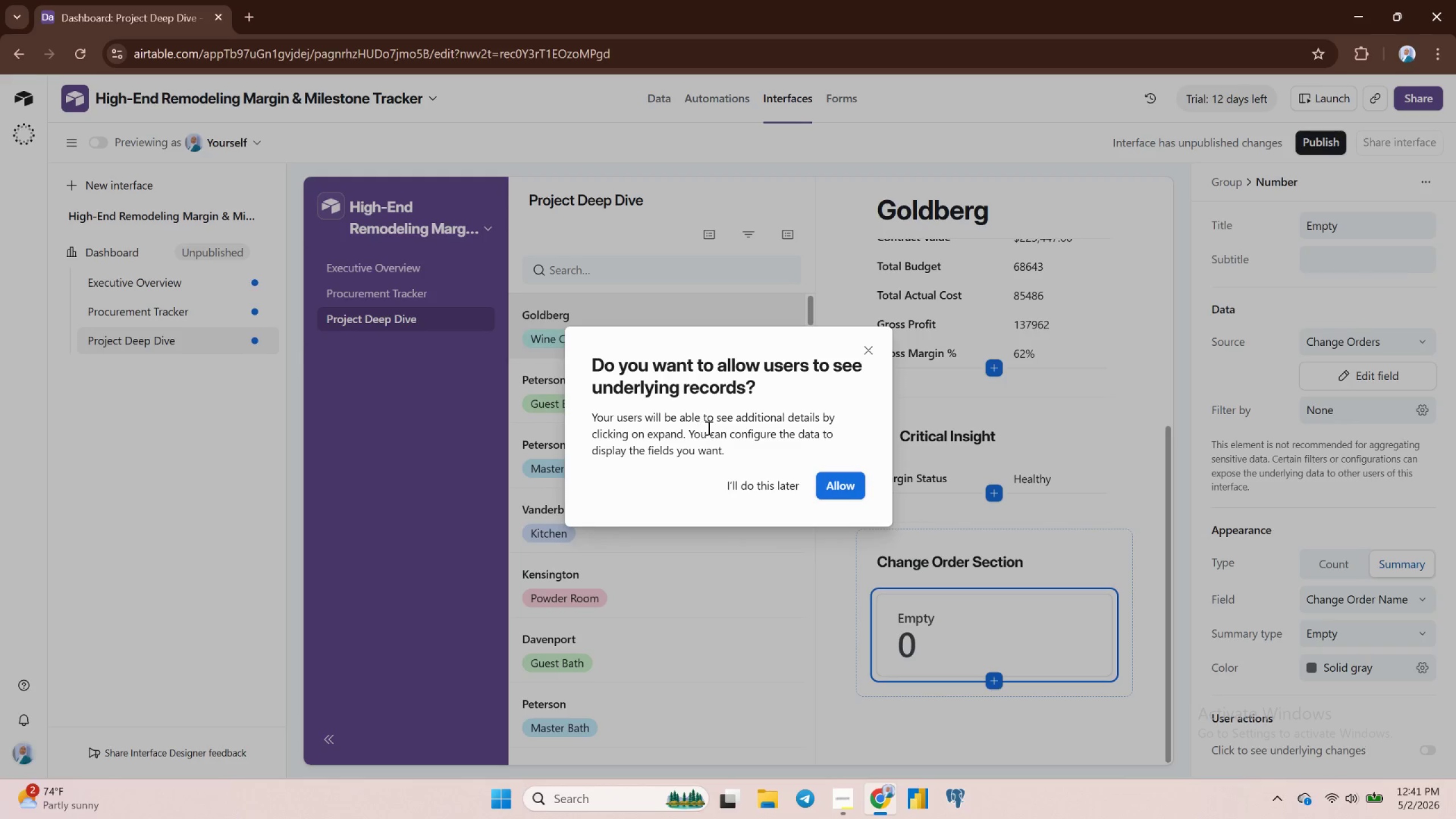 
wait(7.02)
 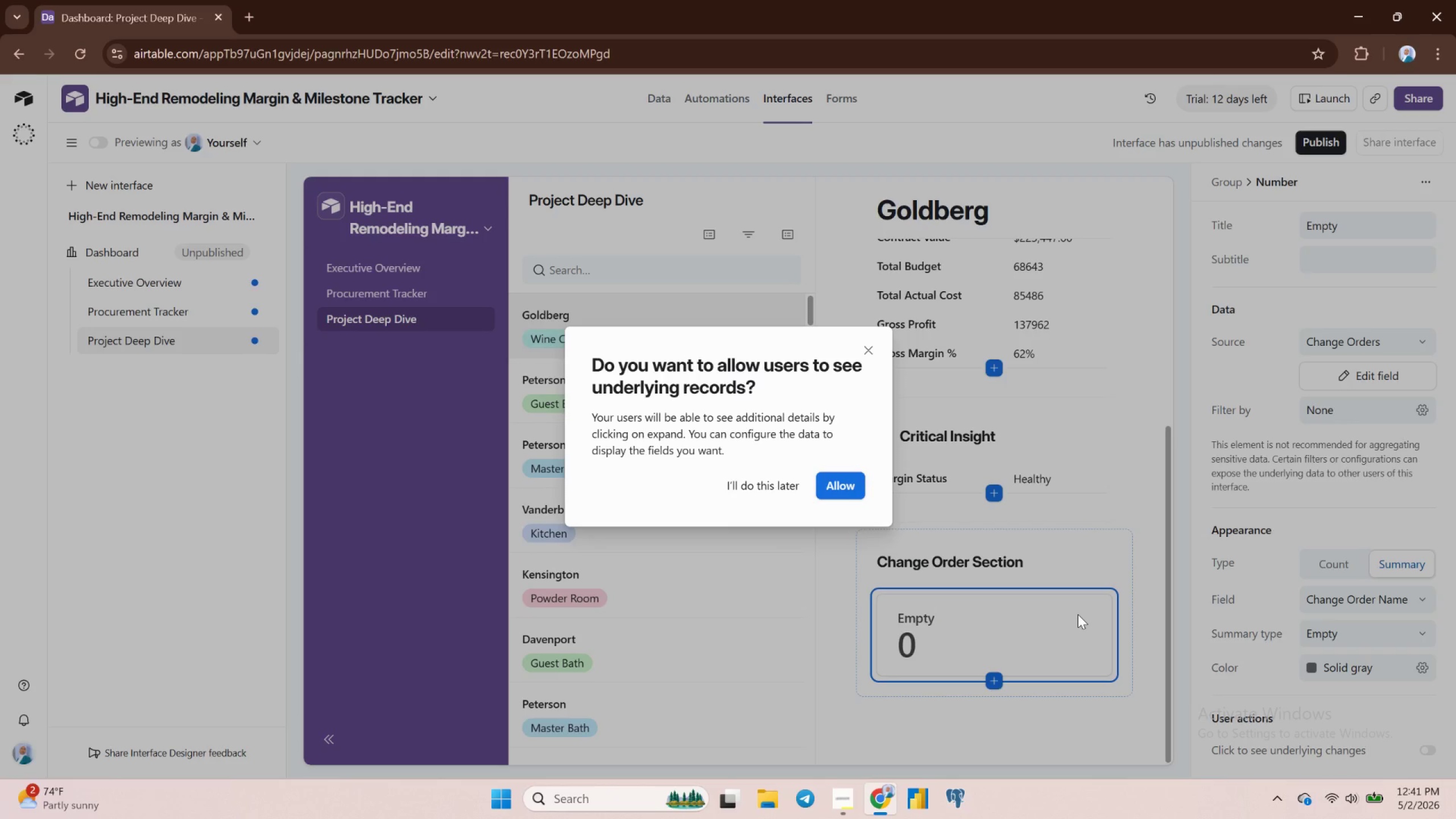 
left_click([755, 486])
 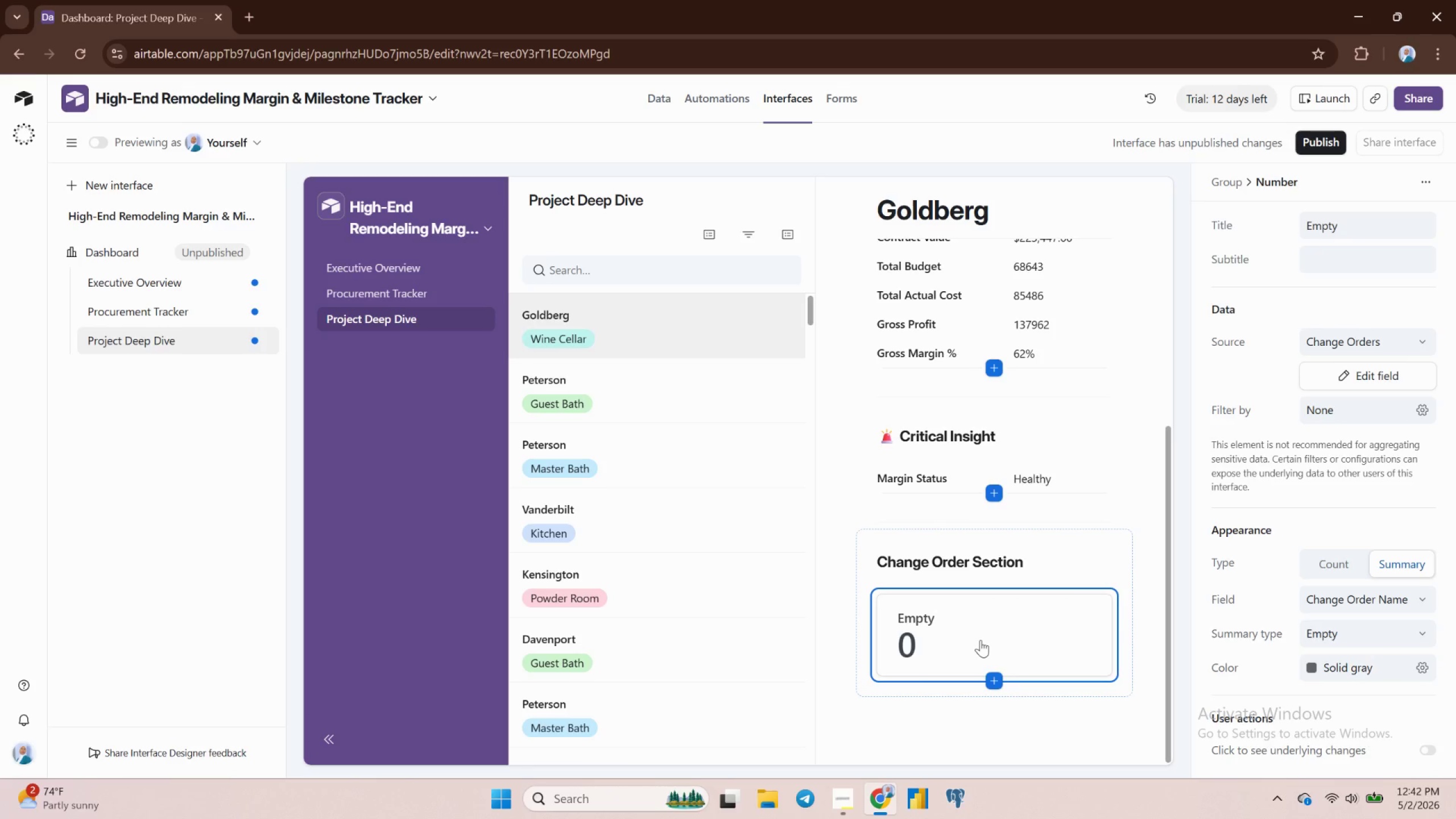 
wait(11.48)
 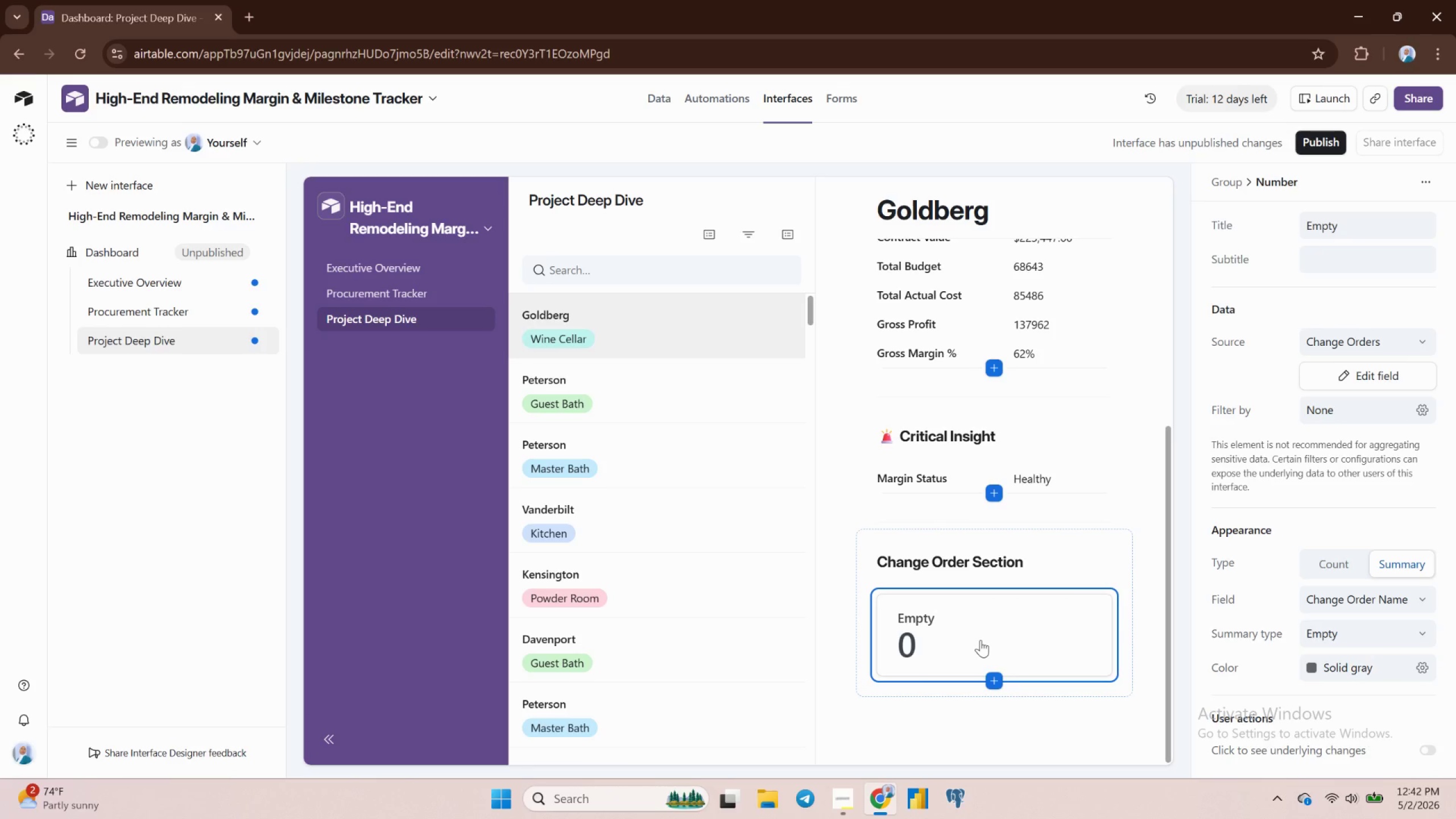 
left_click([1334, 345])
 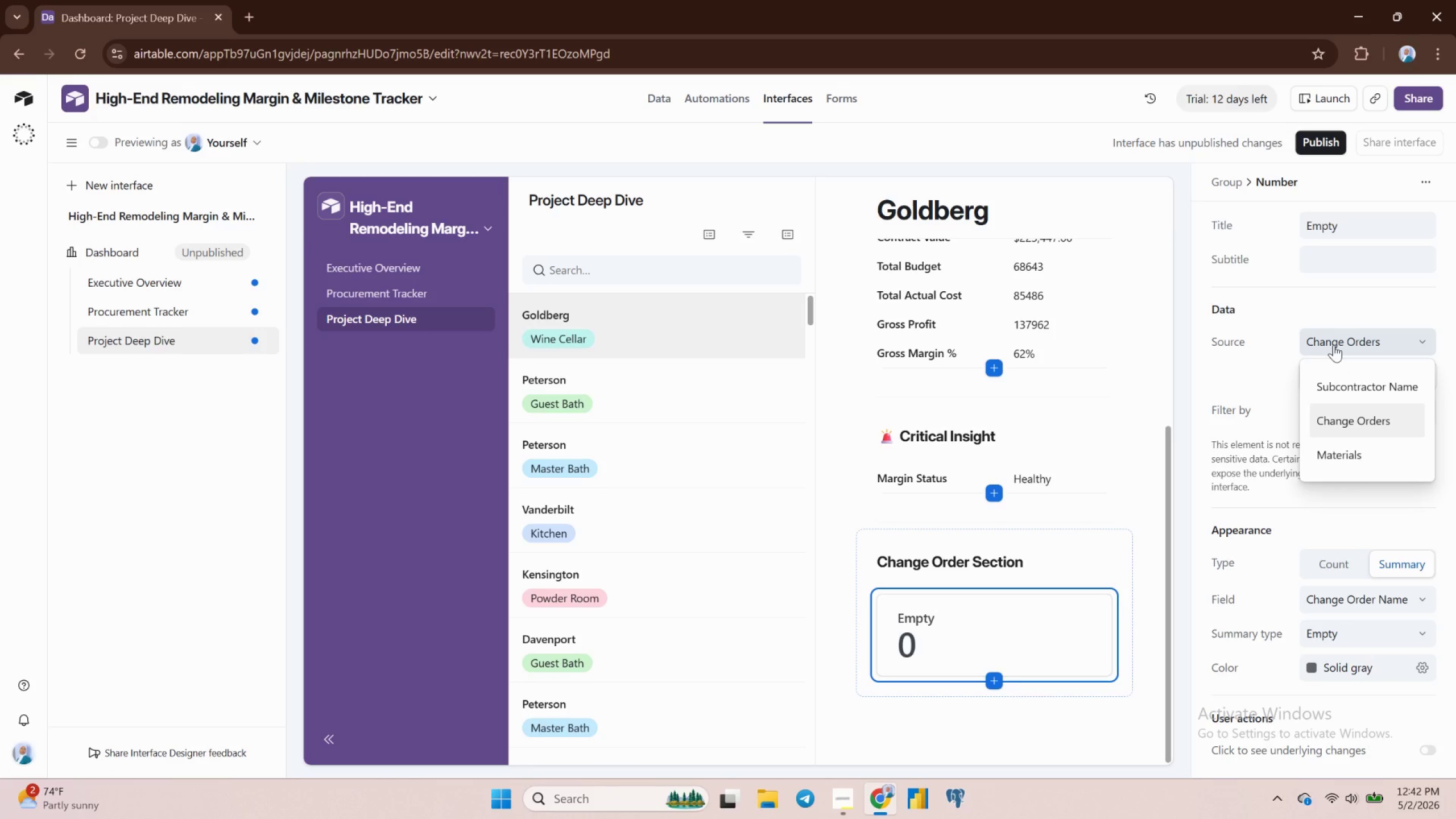 
left_click([1334, 345])
 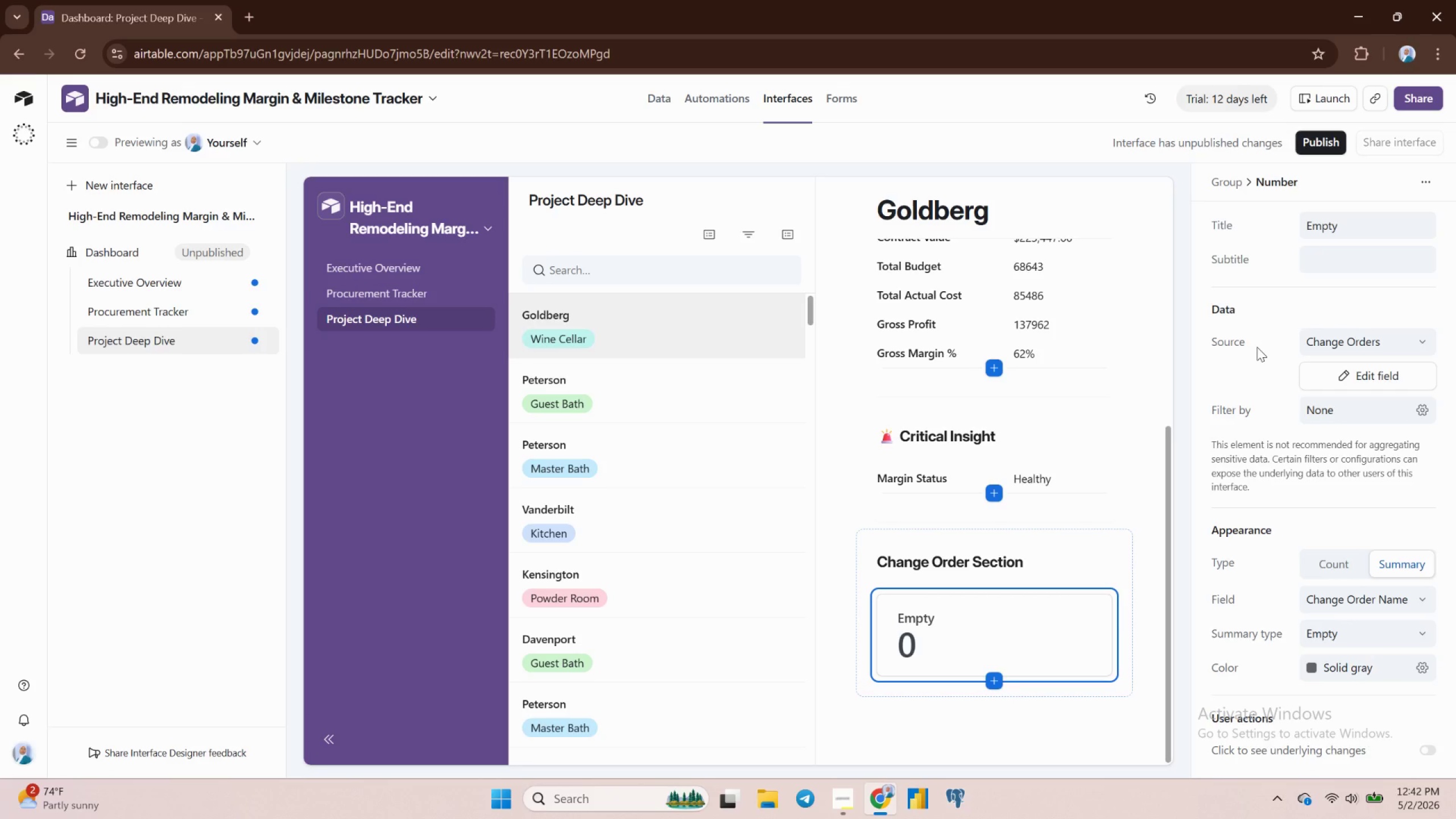 
wait(22.59)
 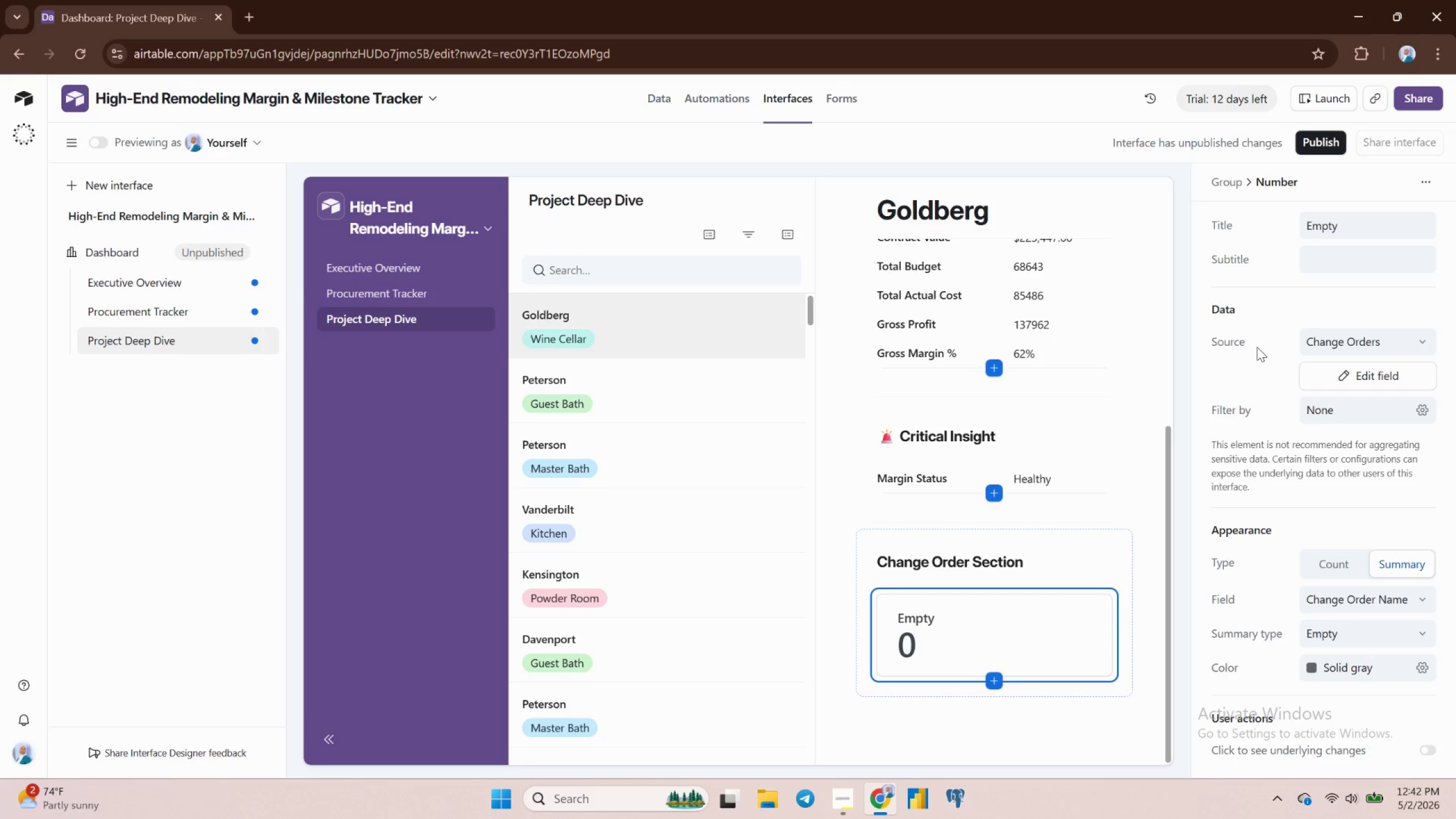 
left_click([1310, 409])
 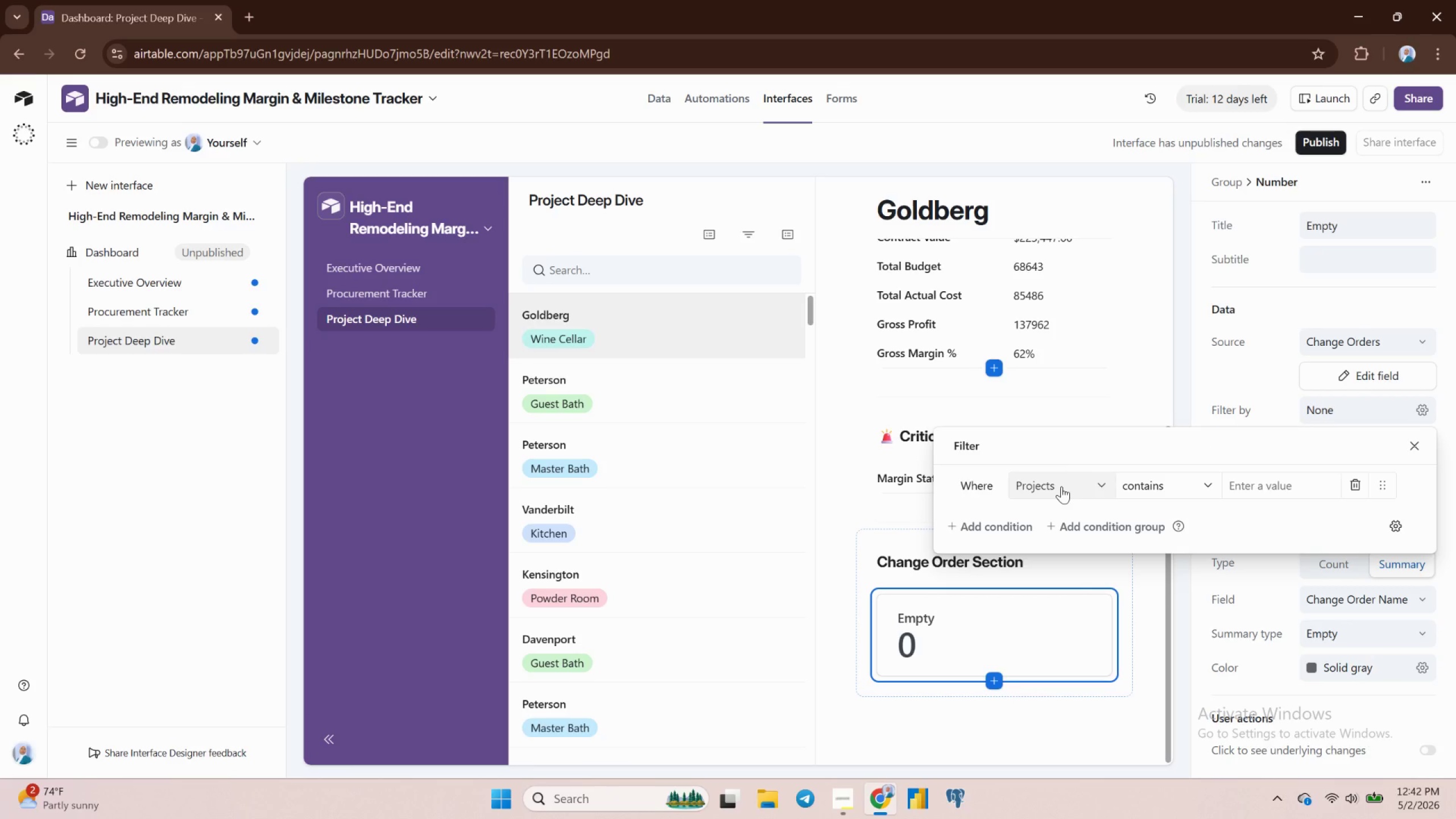 
left_click([1188, 485])
 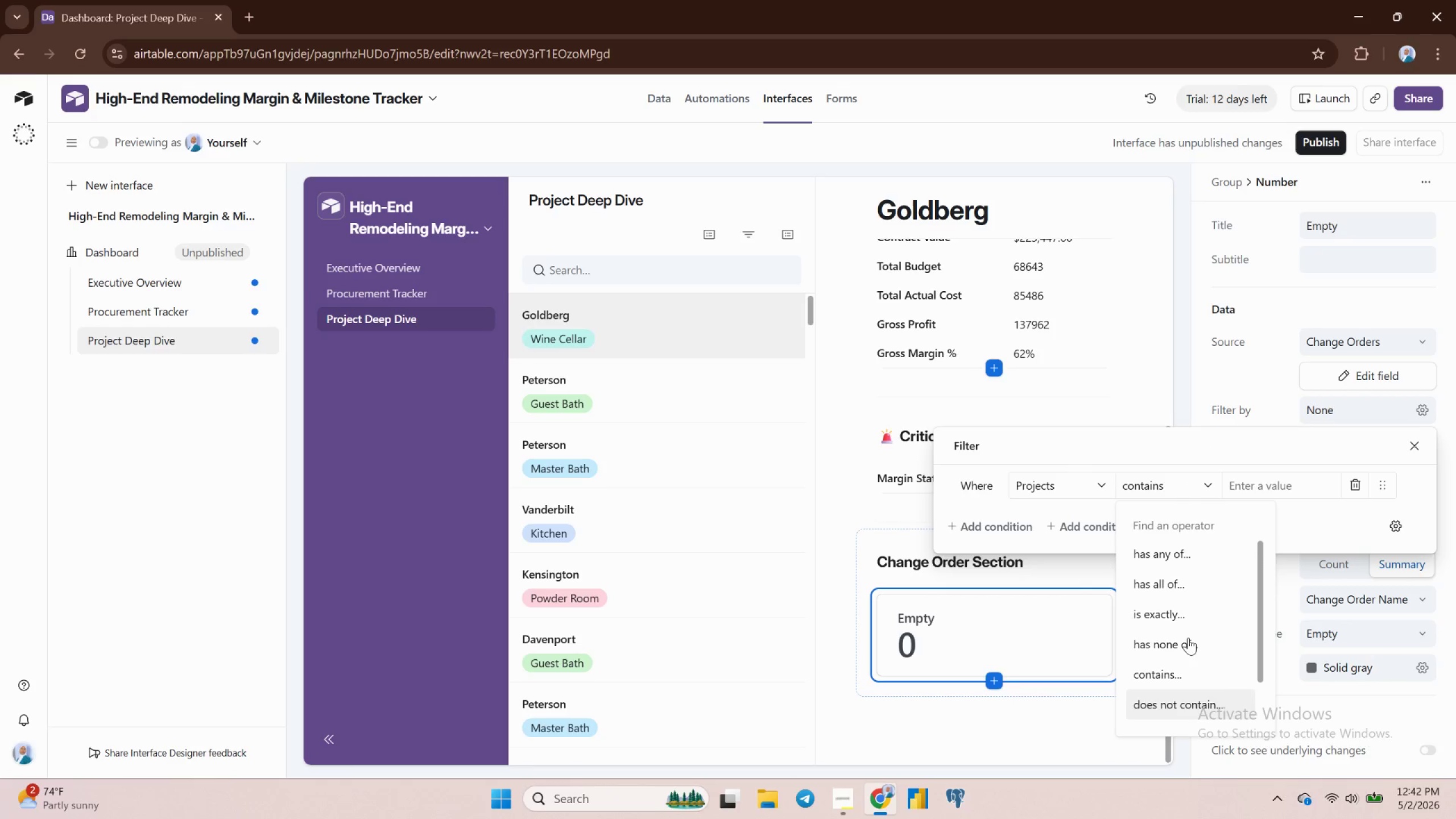 
left_click([1156, 610])
 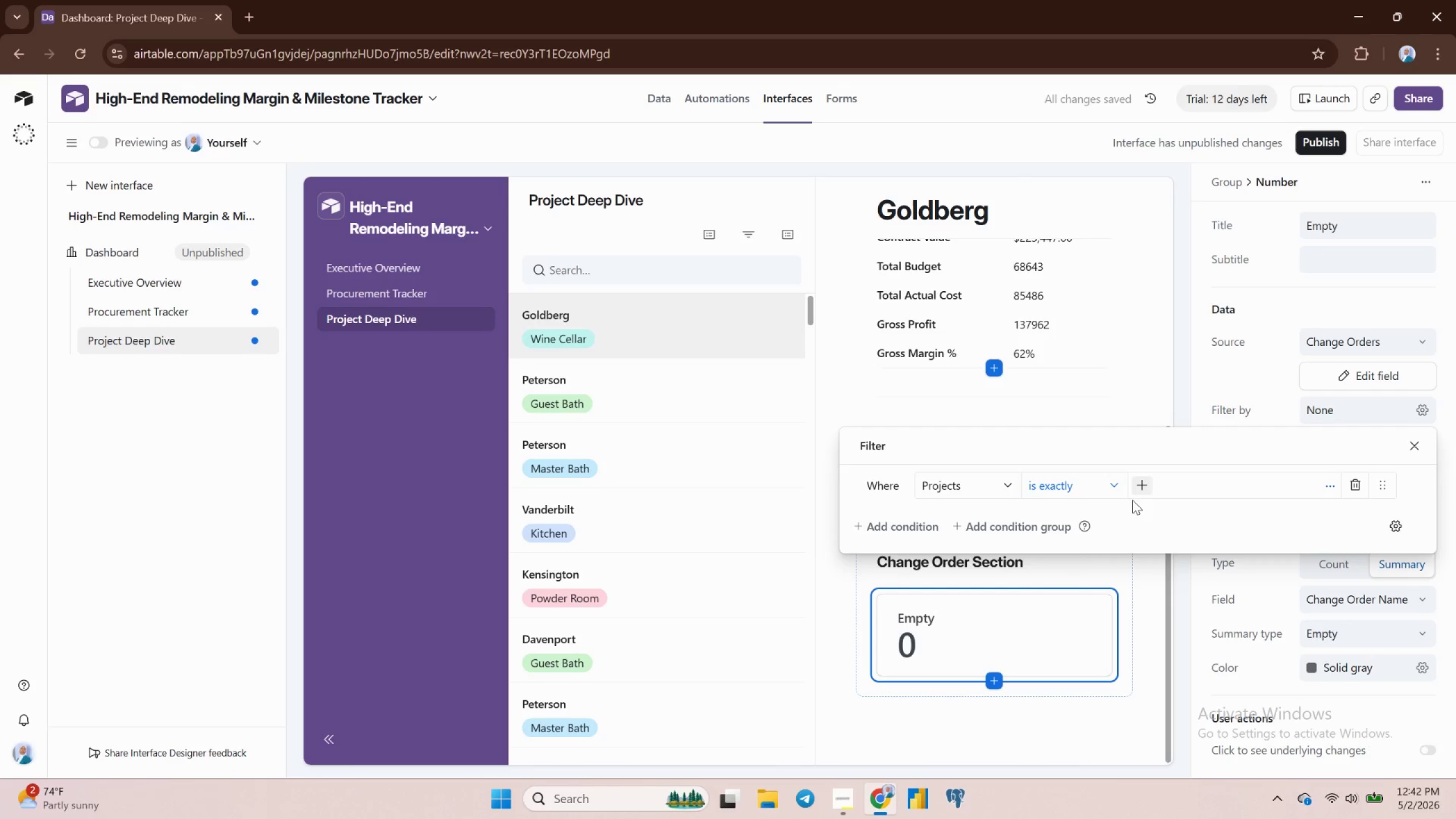 
left_click([1139, 483])
 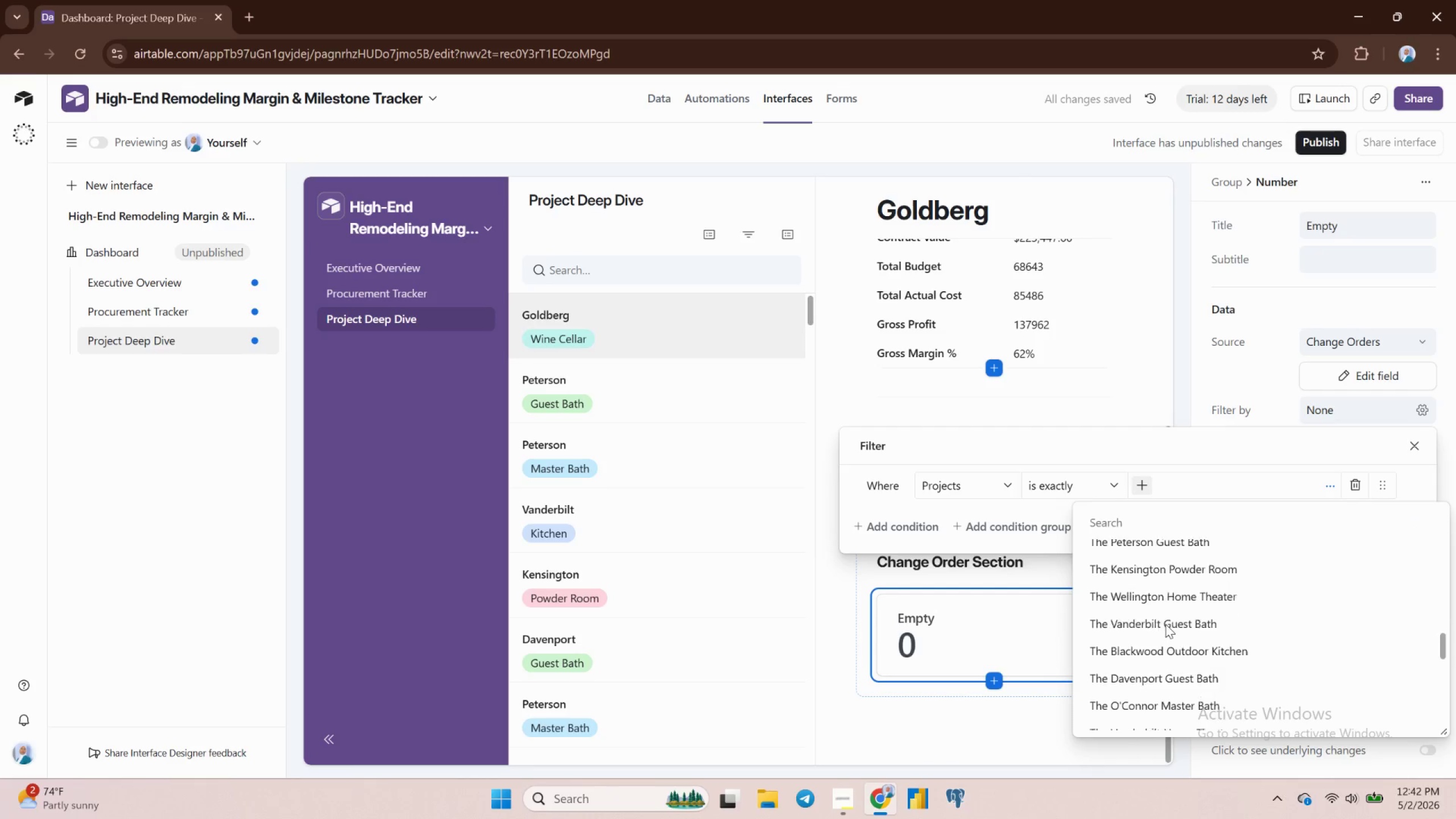 
wait(9.12)
 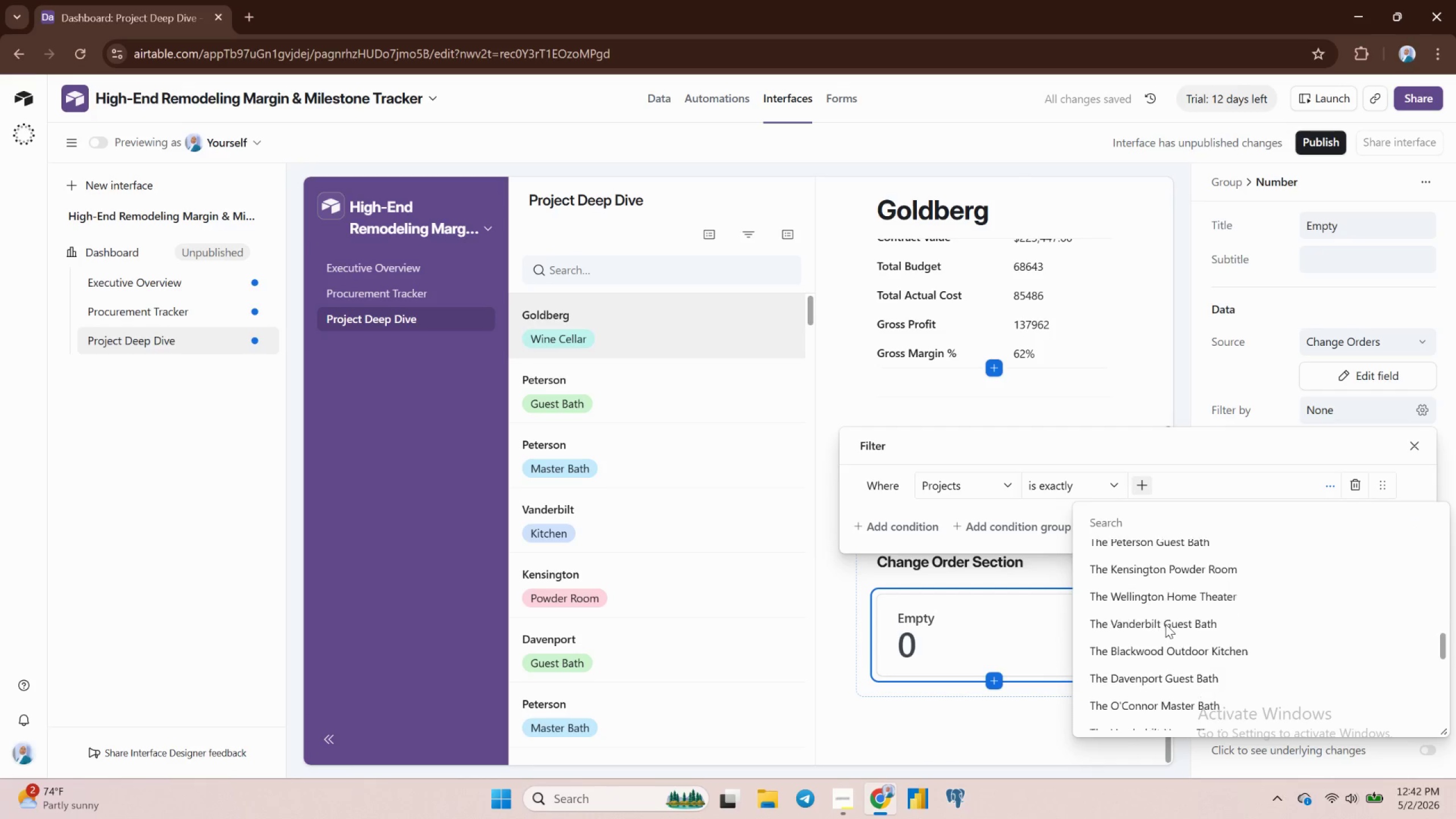 
left_click([1329, 488])
 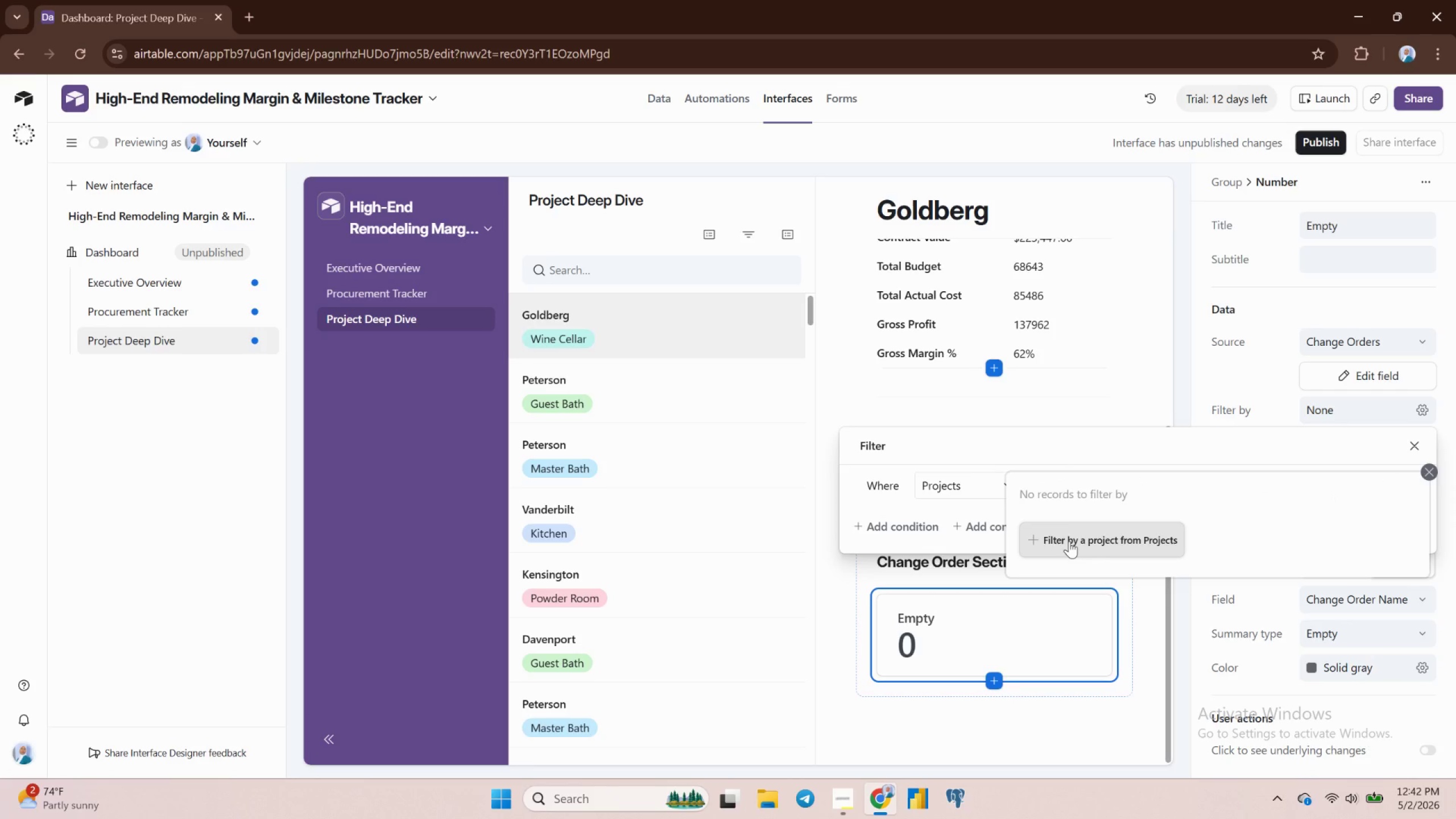 
left_click([1069, 541])
 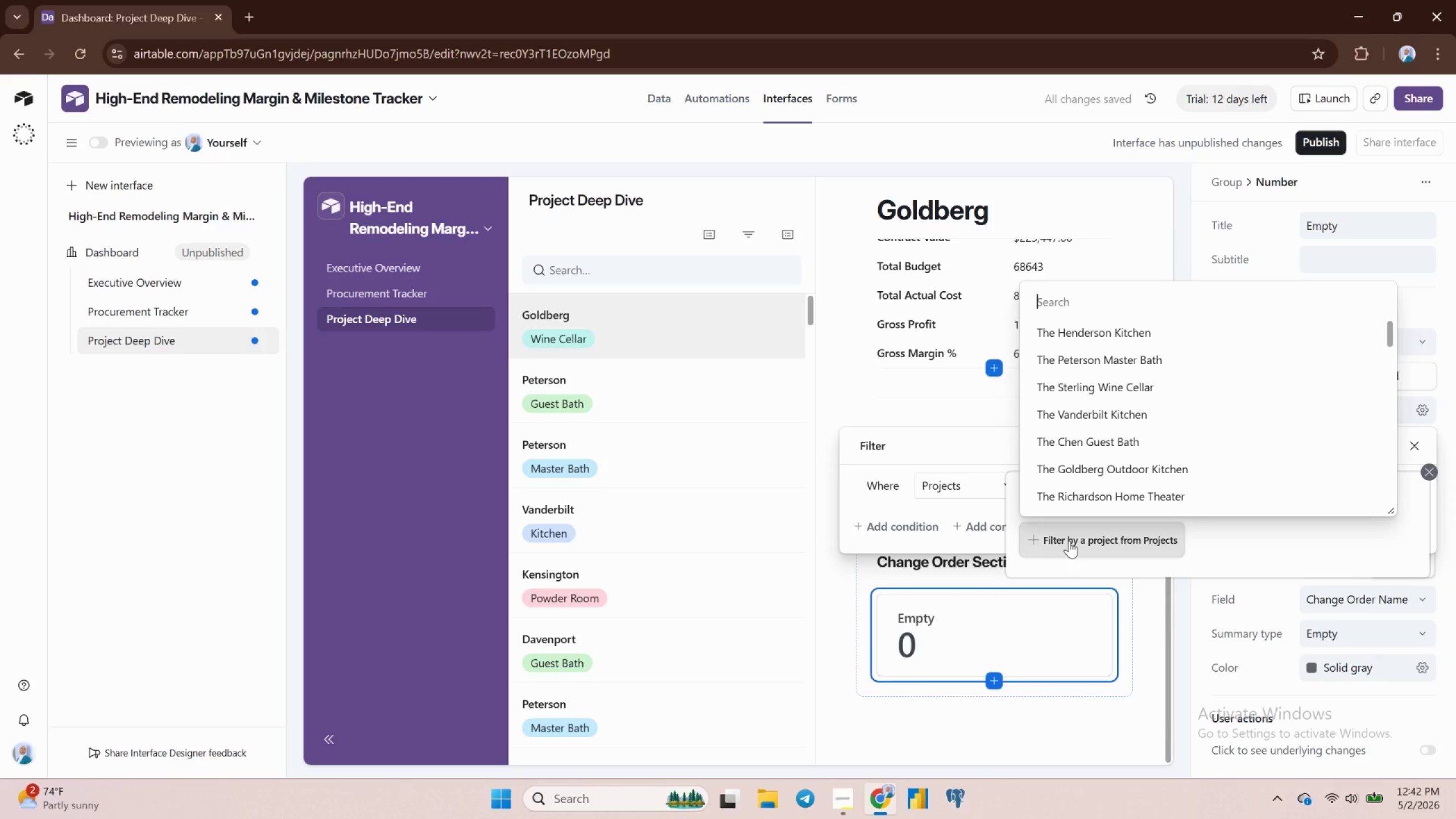 
left_click([1258, 530])
 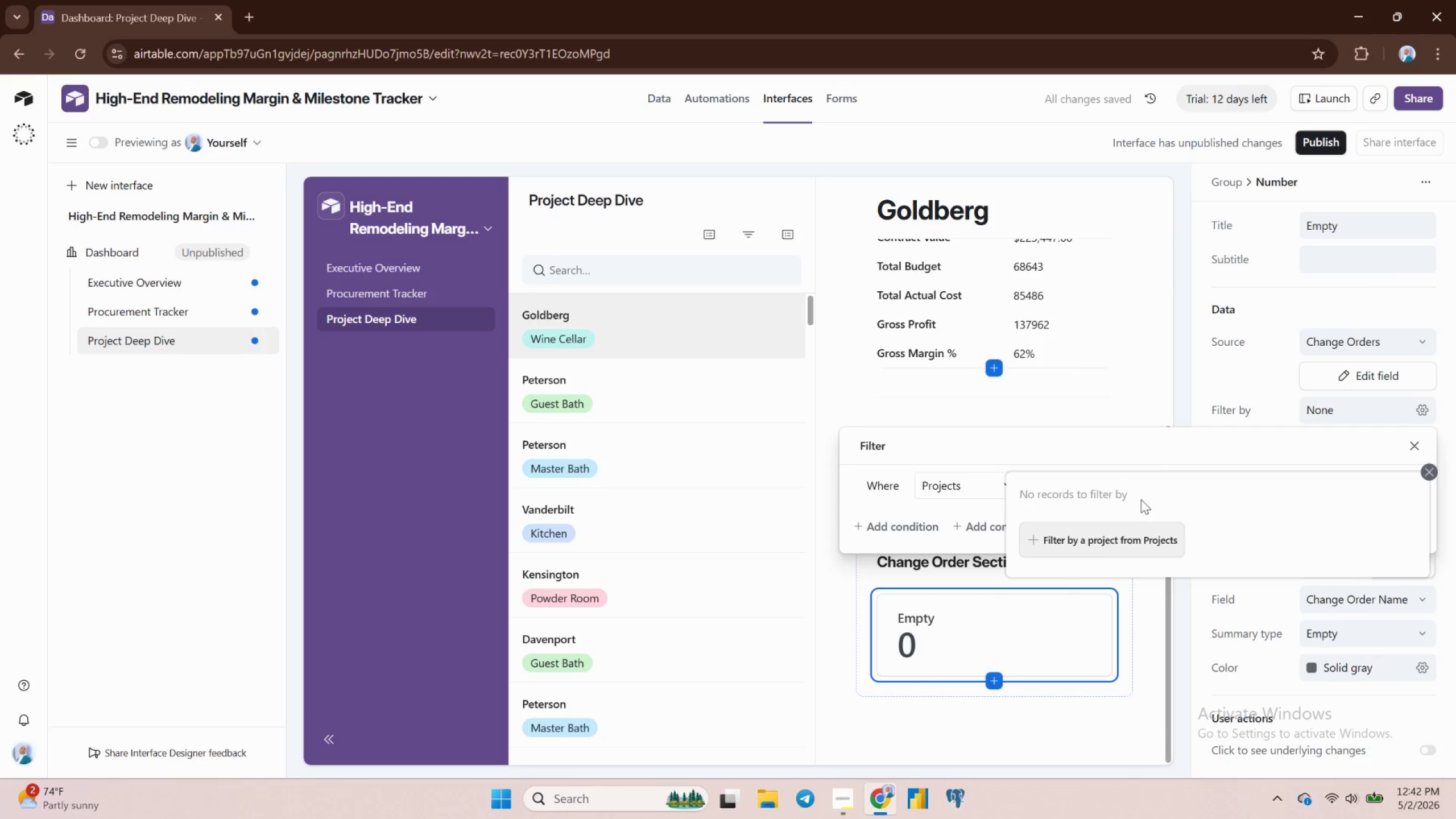 
left_click([1097, 499])
 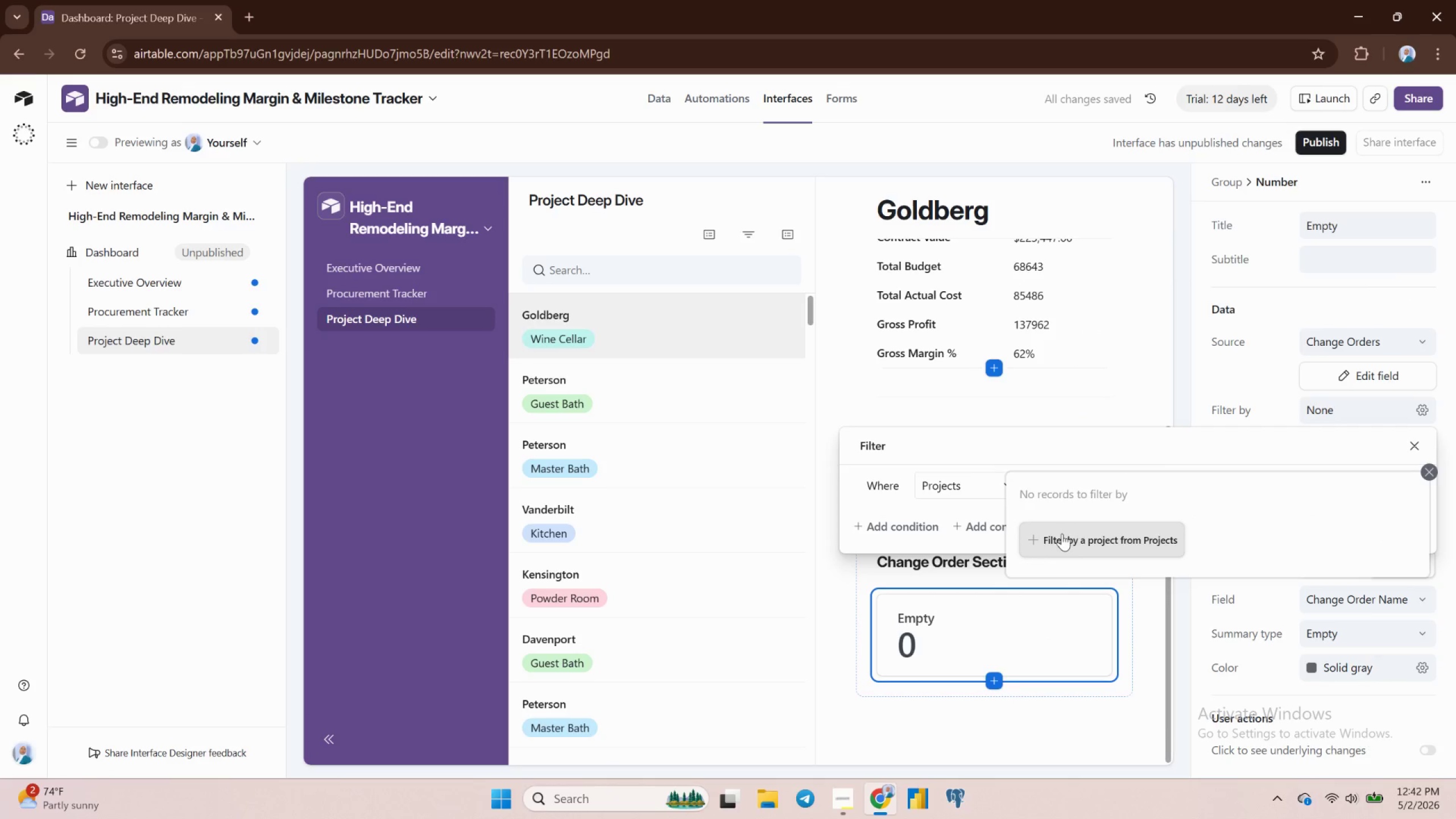 
left_click([1062, 533])
 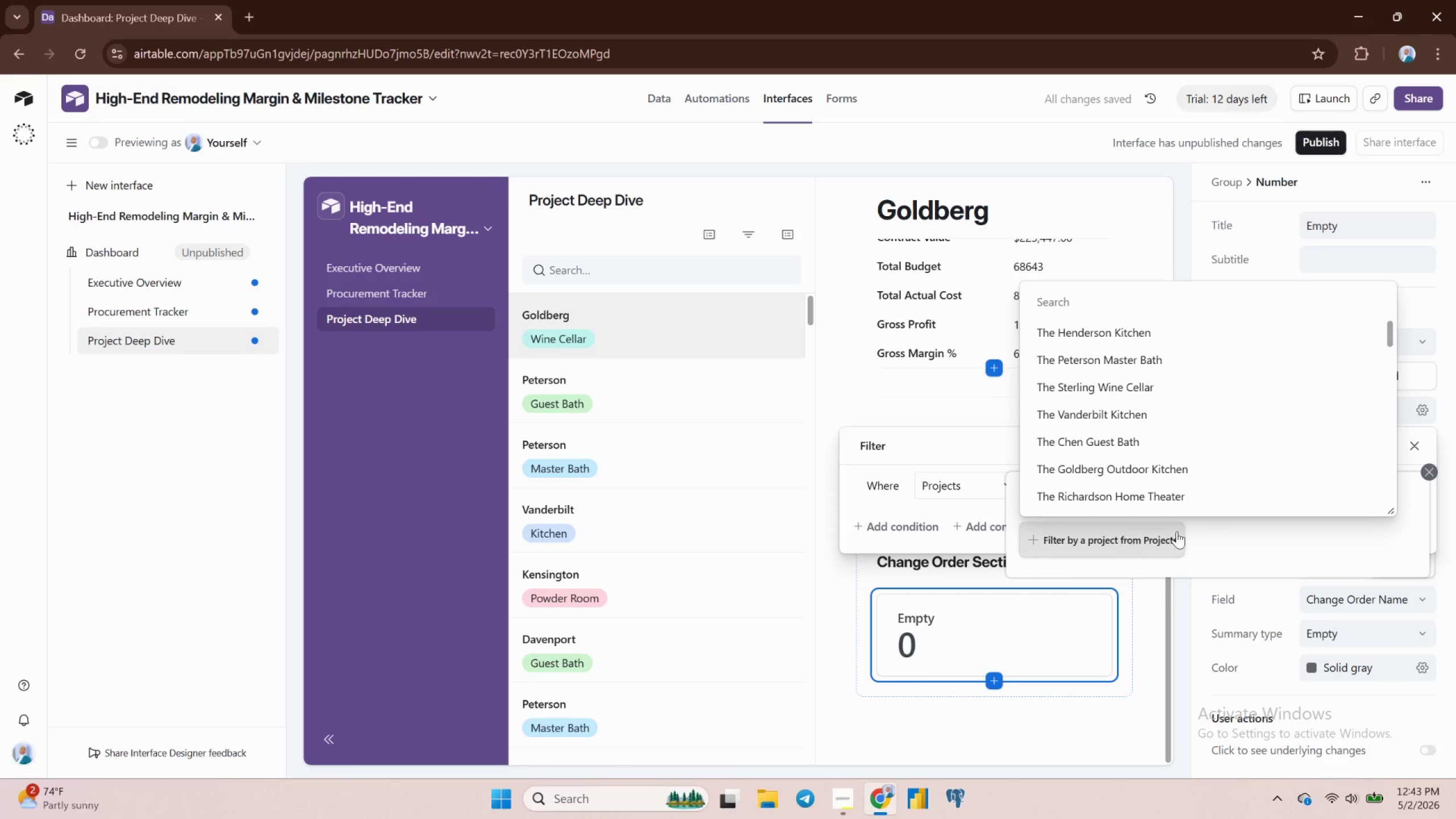 
left_click([1252, 526])
 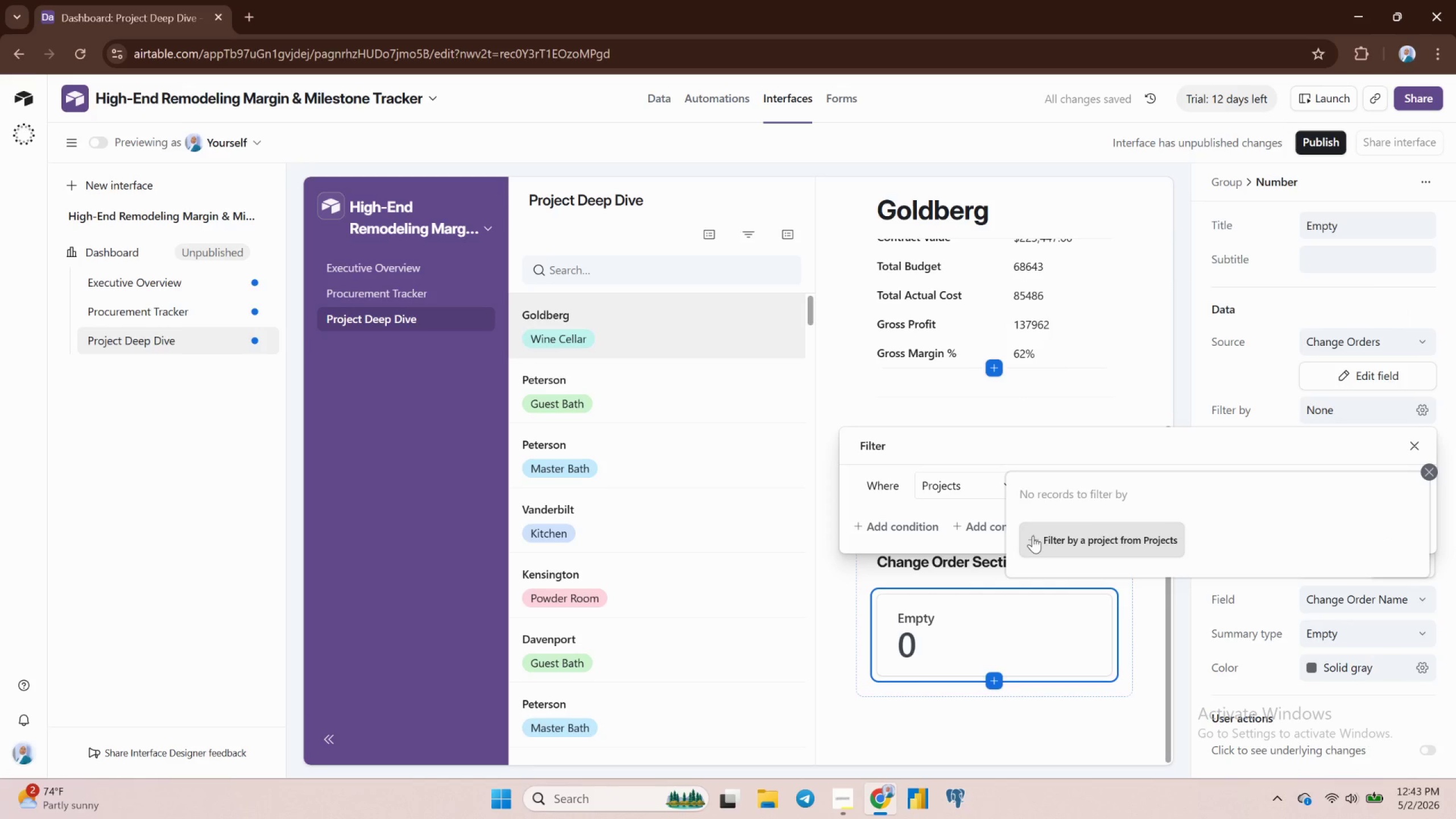 
left_click([1031, 536])
 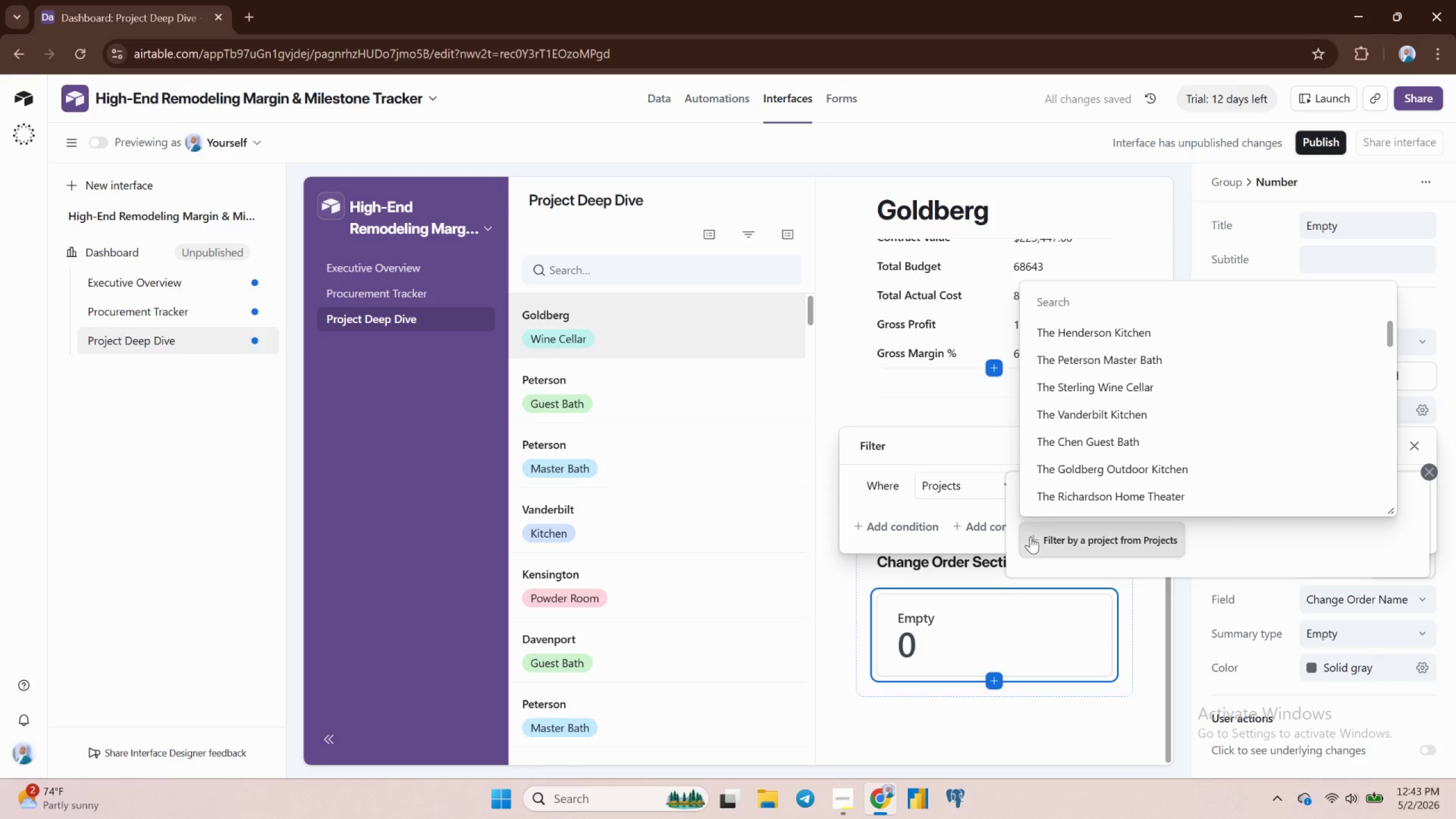 
left_click([1296, 511])
 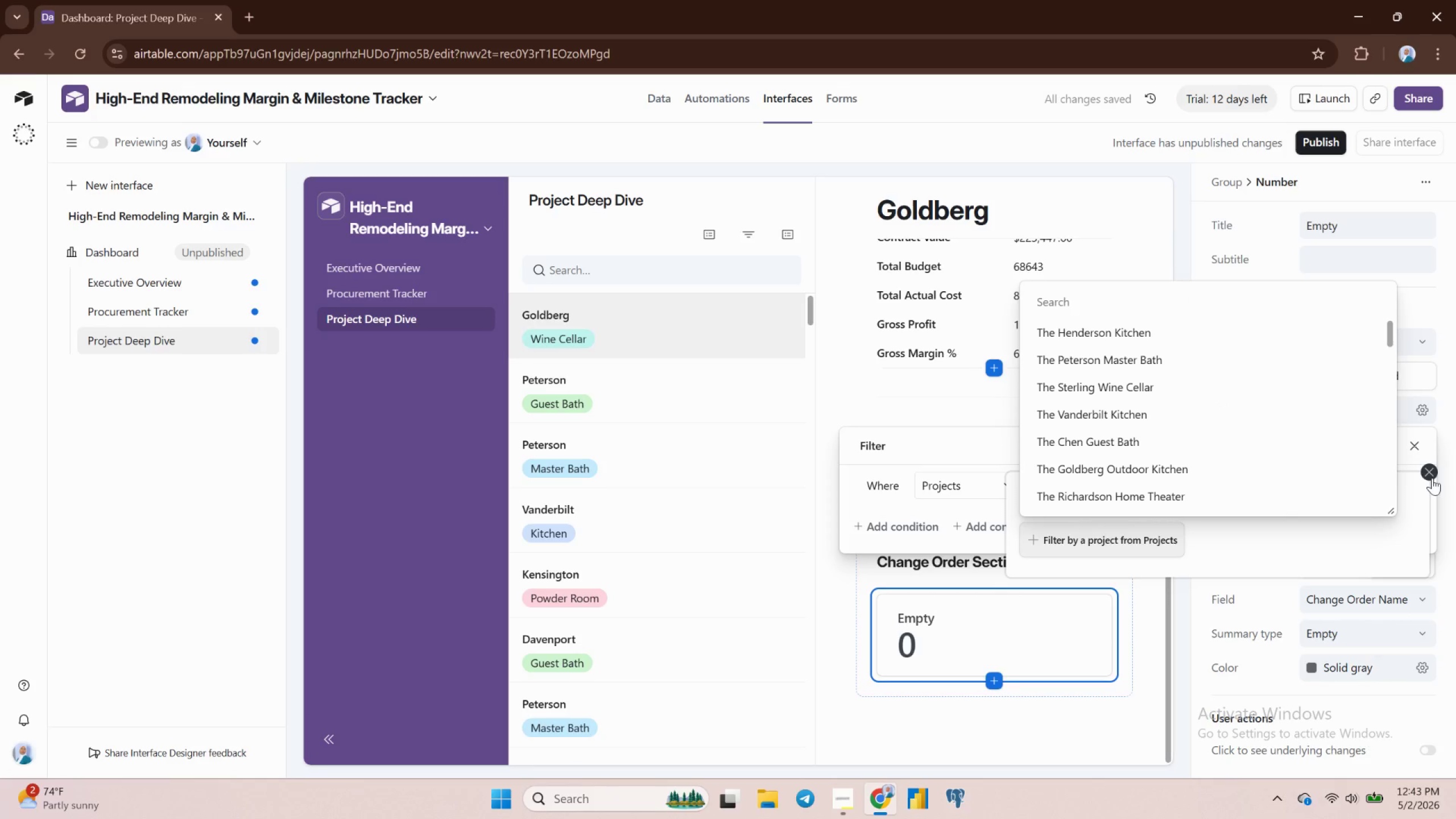 
left_click([1430, 474])
 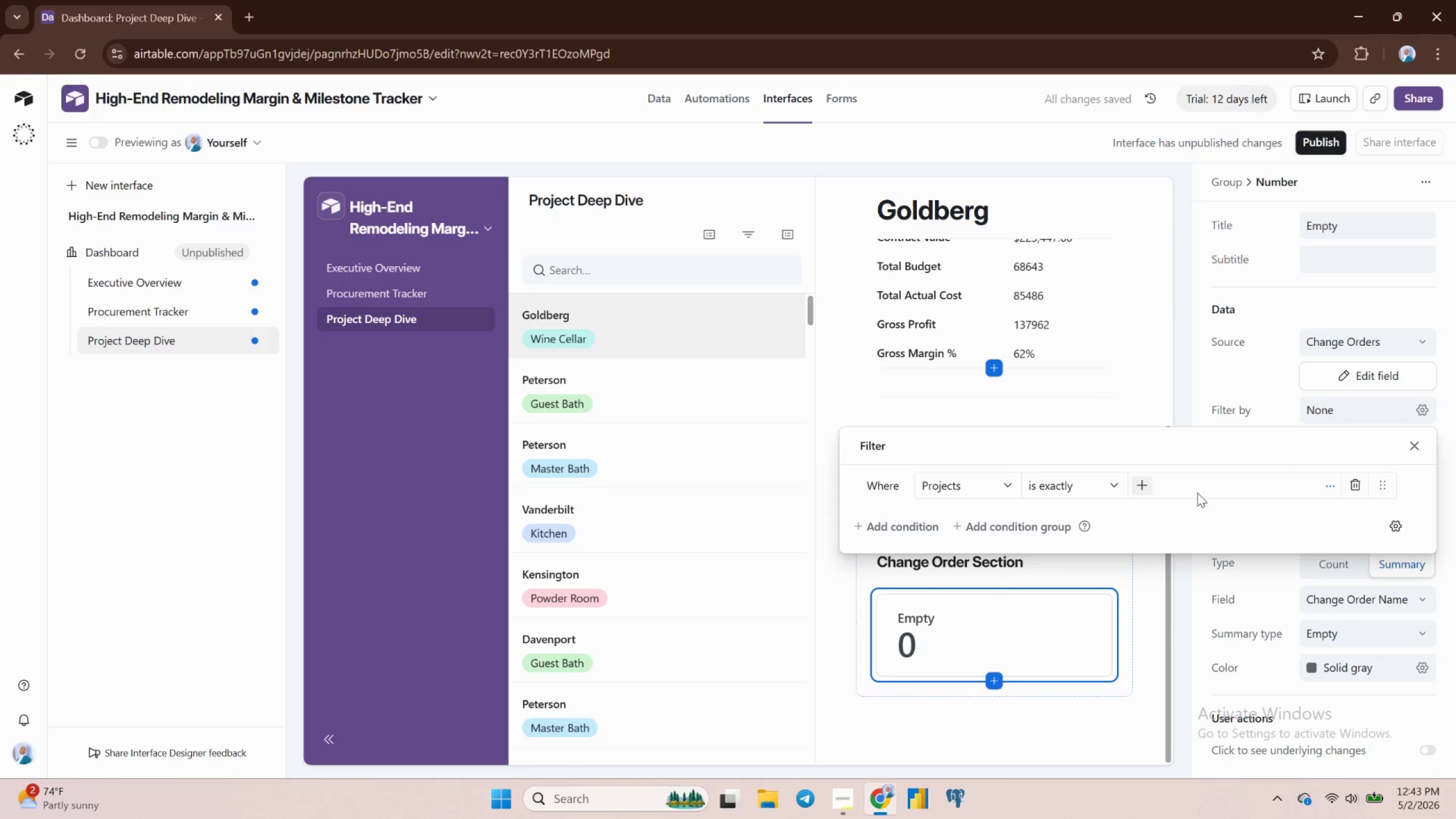 
left_click([1197, 493])
 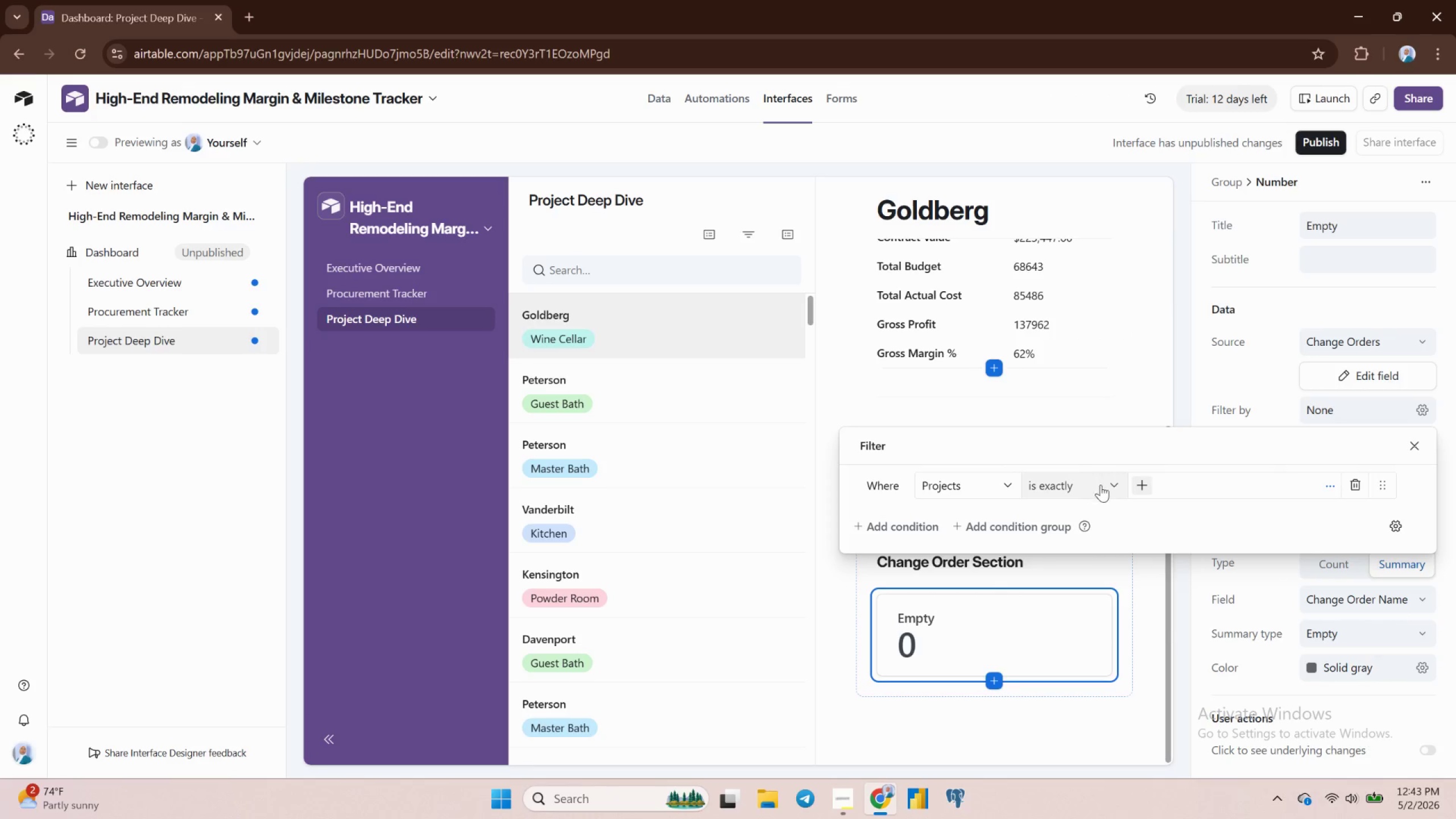 
left_click([1105, 485])
 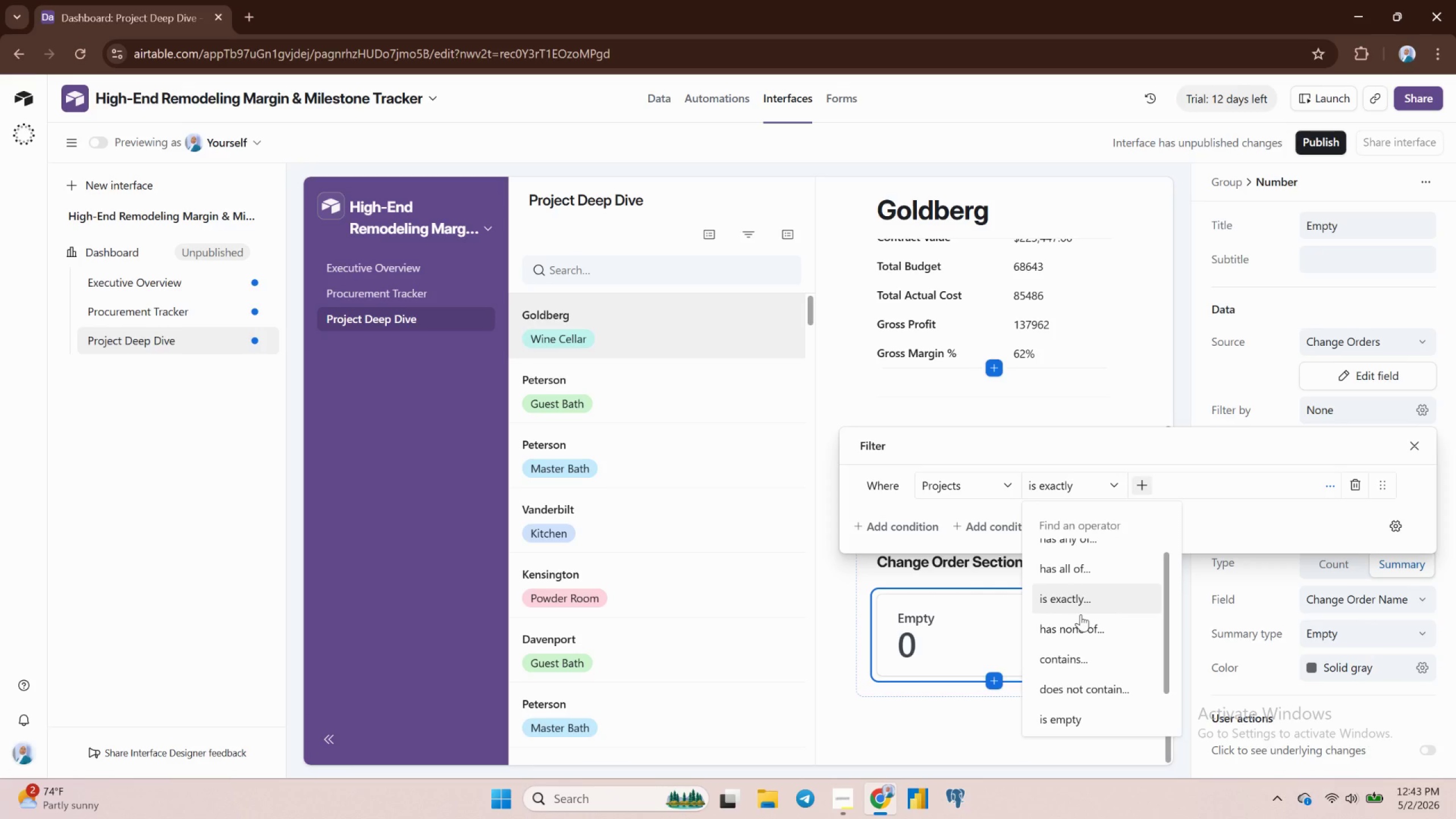 
wait(9.03)
 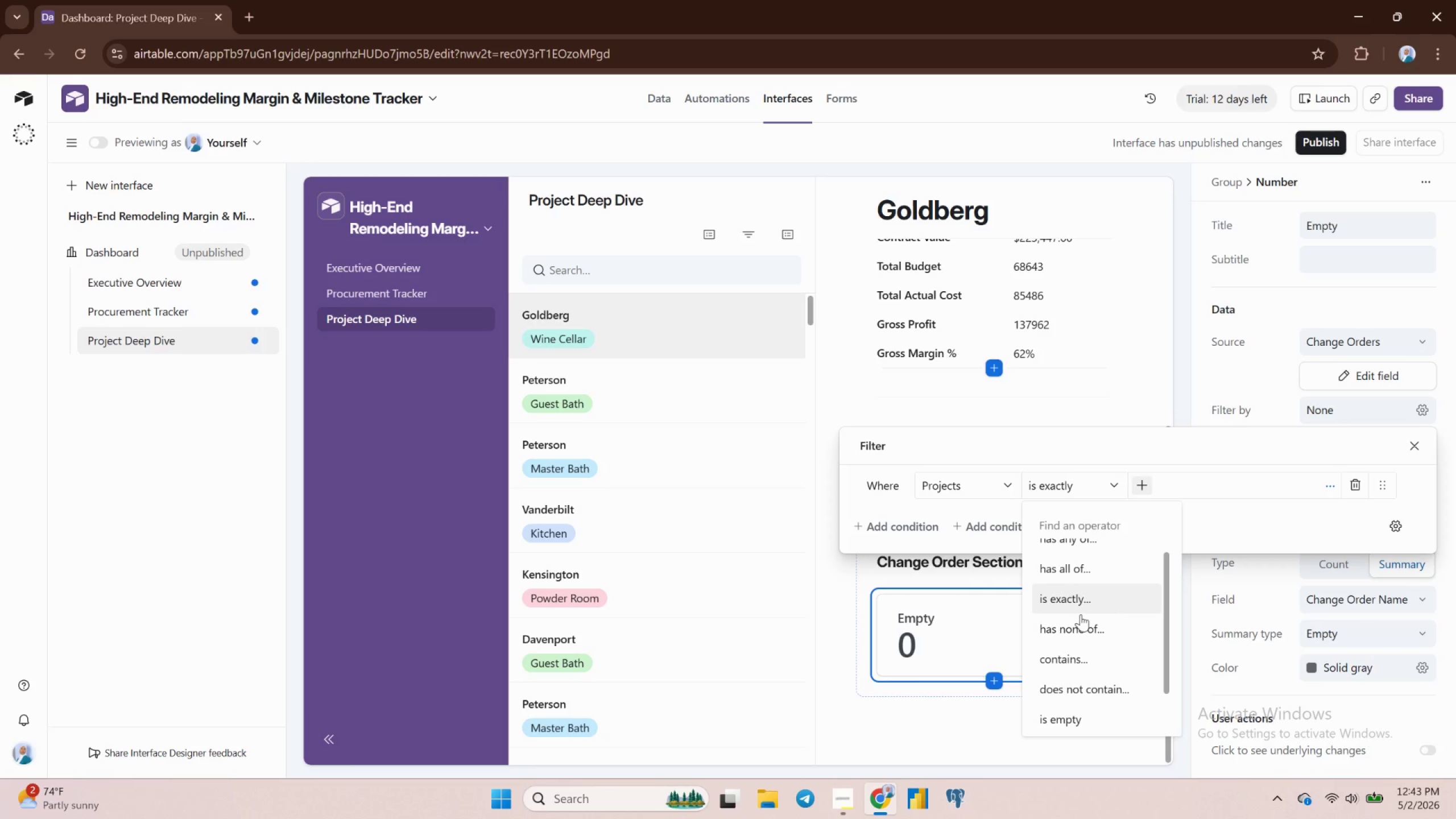 
left_click([1078, 708])
 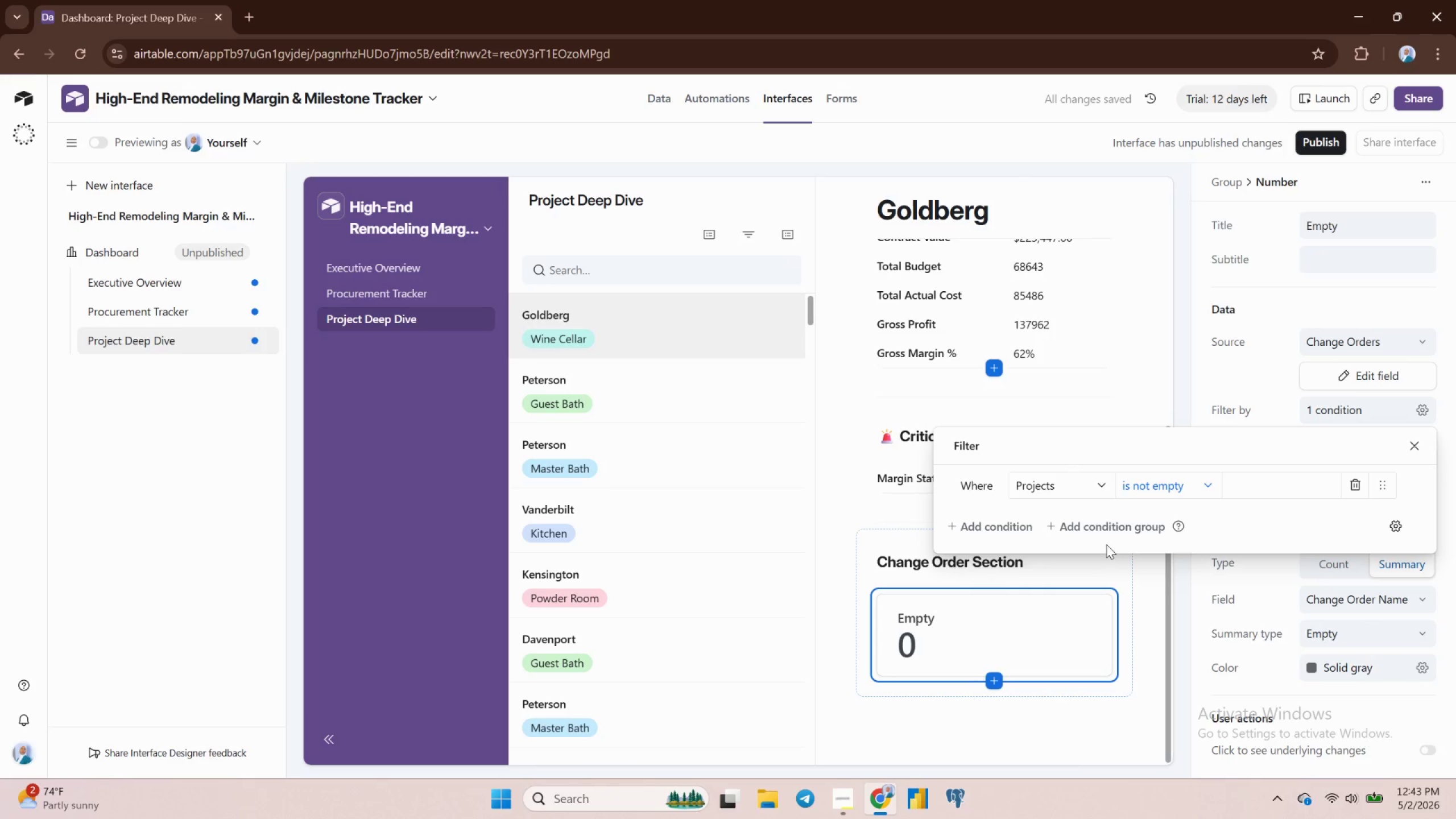 
left_click([1247, 489])
 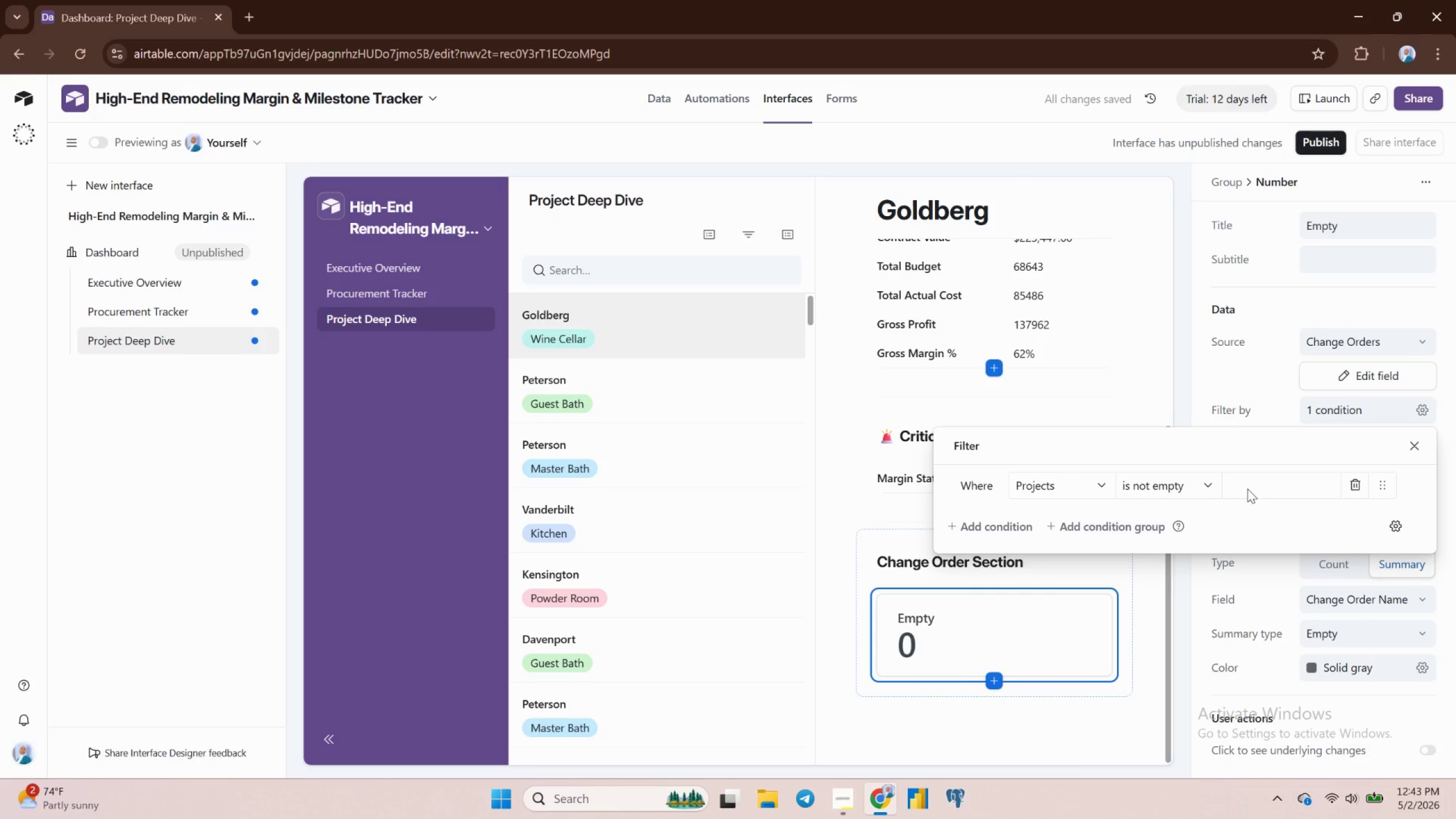 
left_click([1247, 489])
 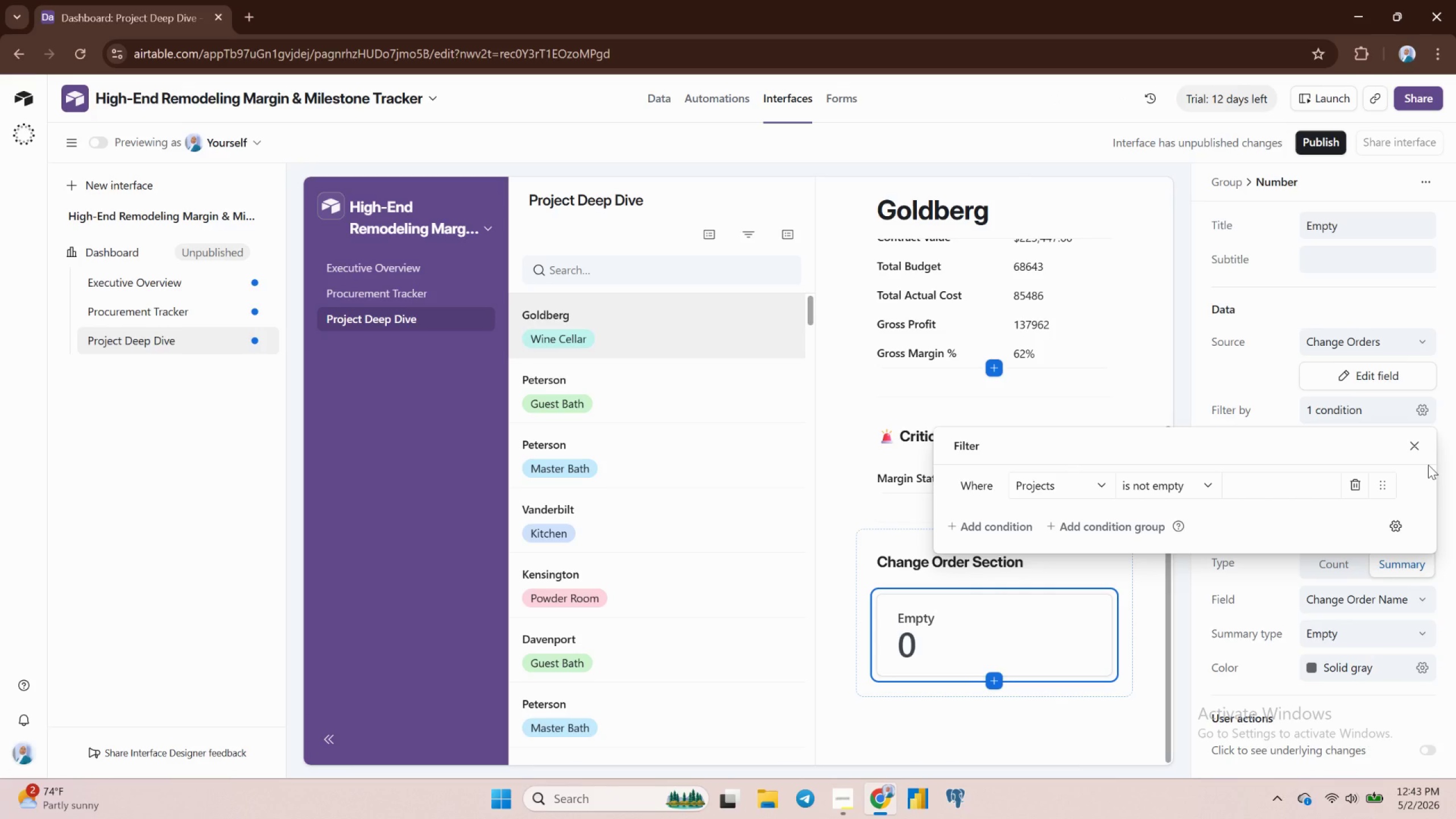 
left_click([1417, 442])
 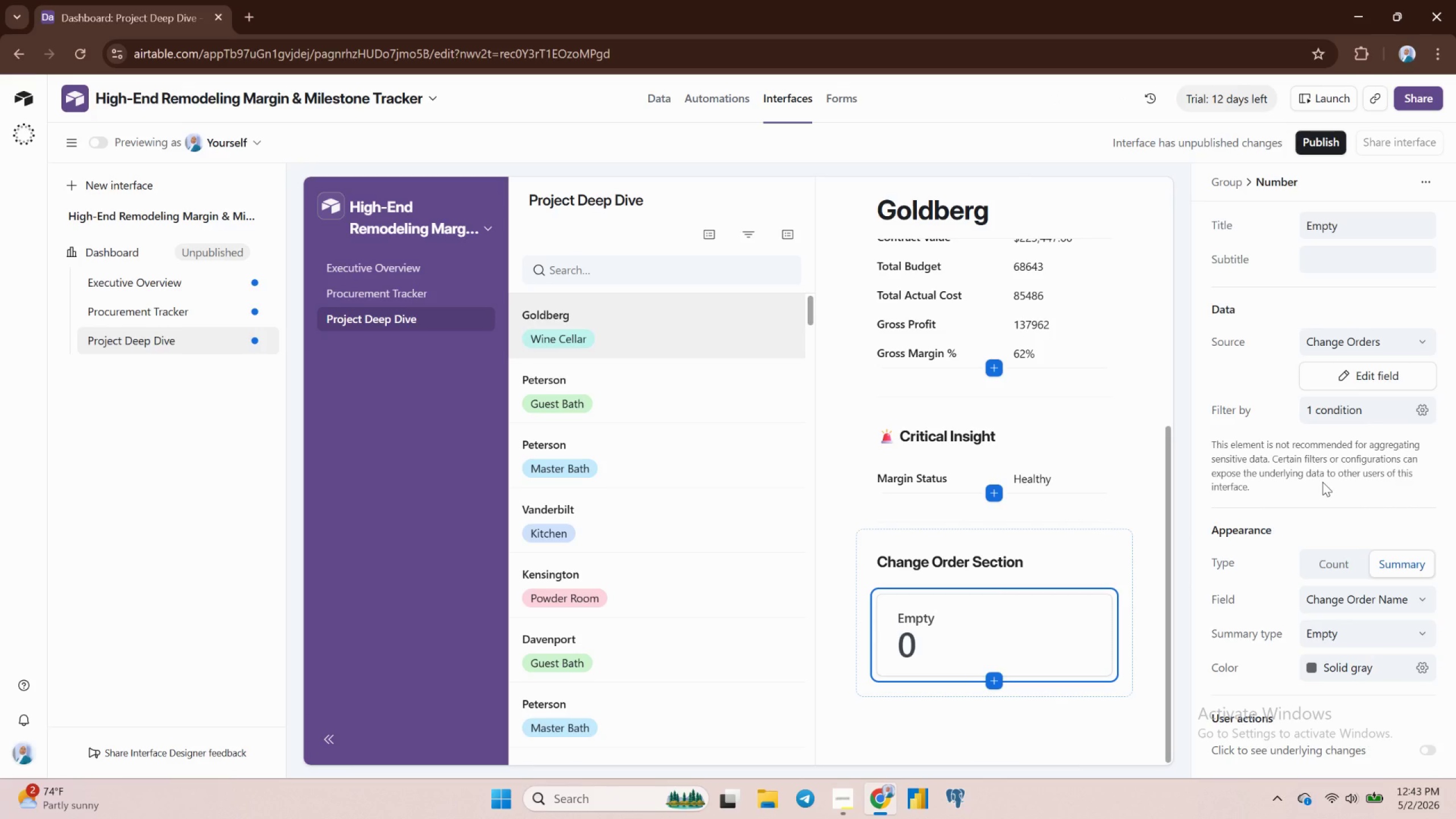 
wait(19.28)
 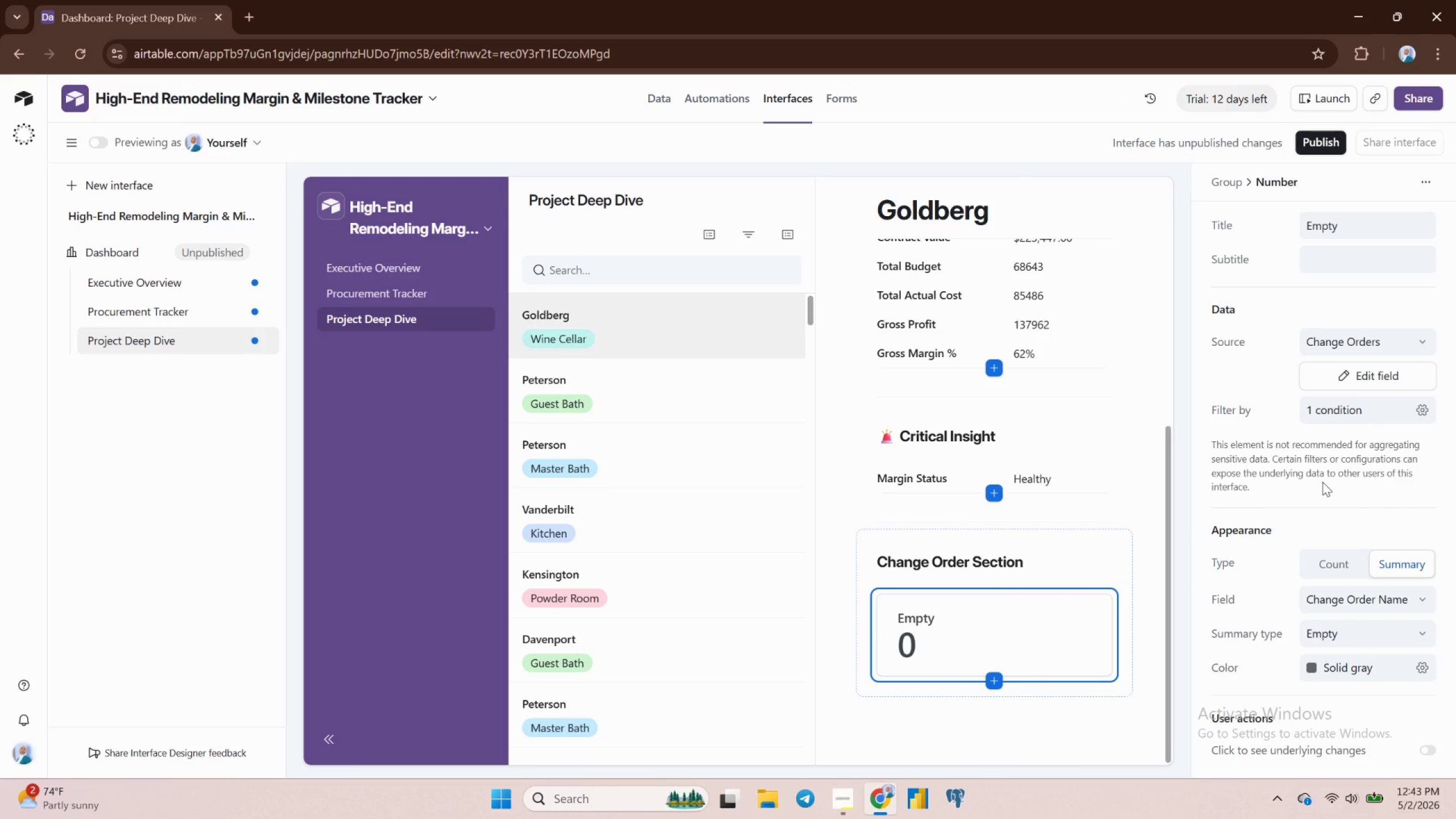 
left_click([1400, 335])
 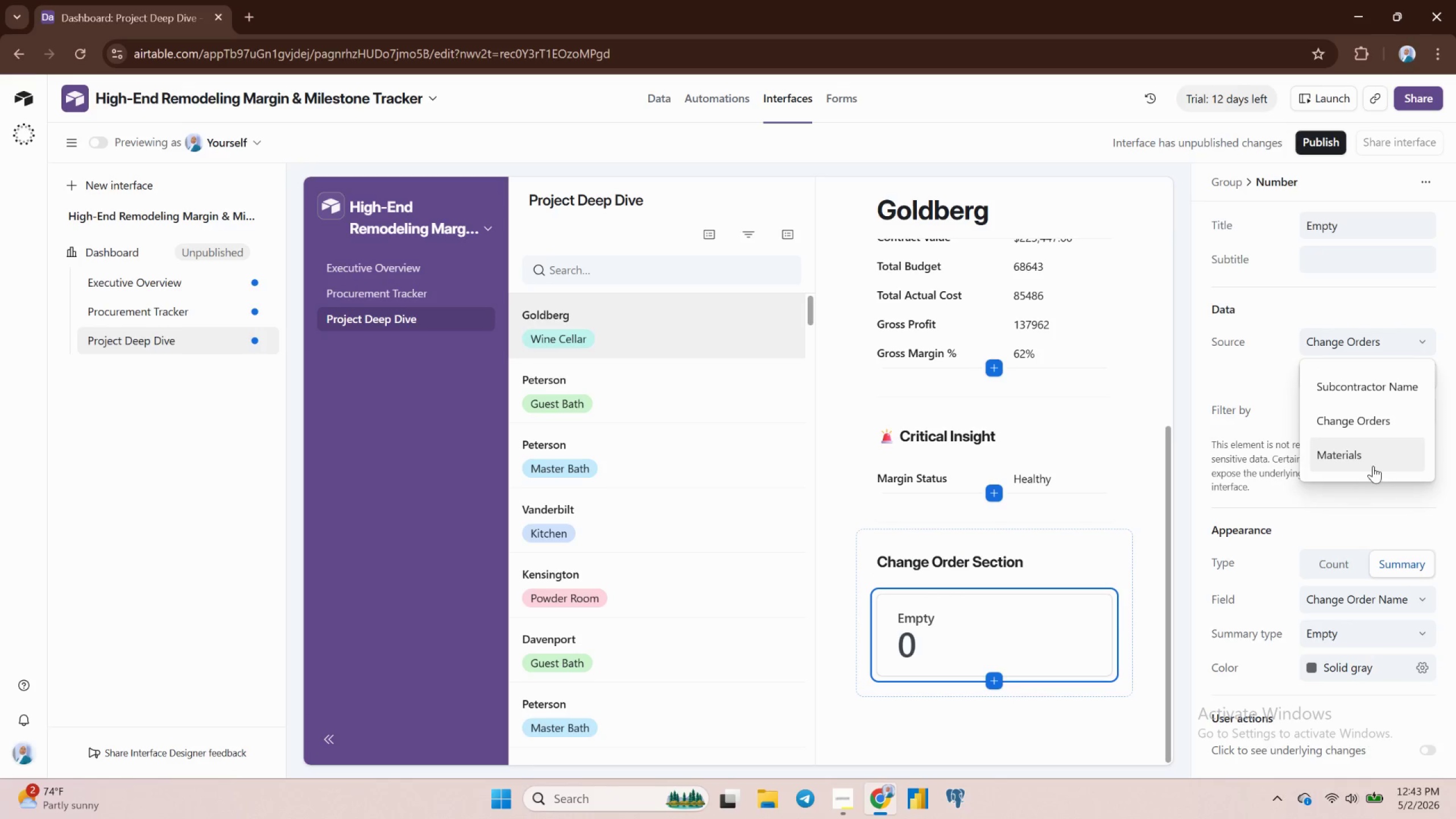 
left_click([1334, 425])
 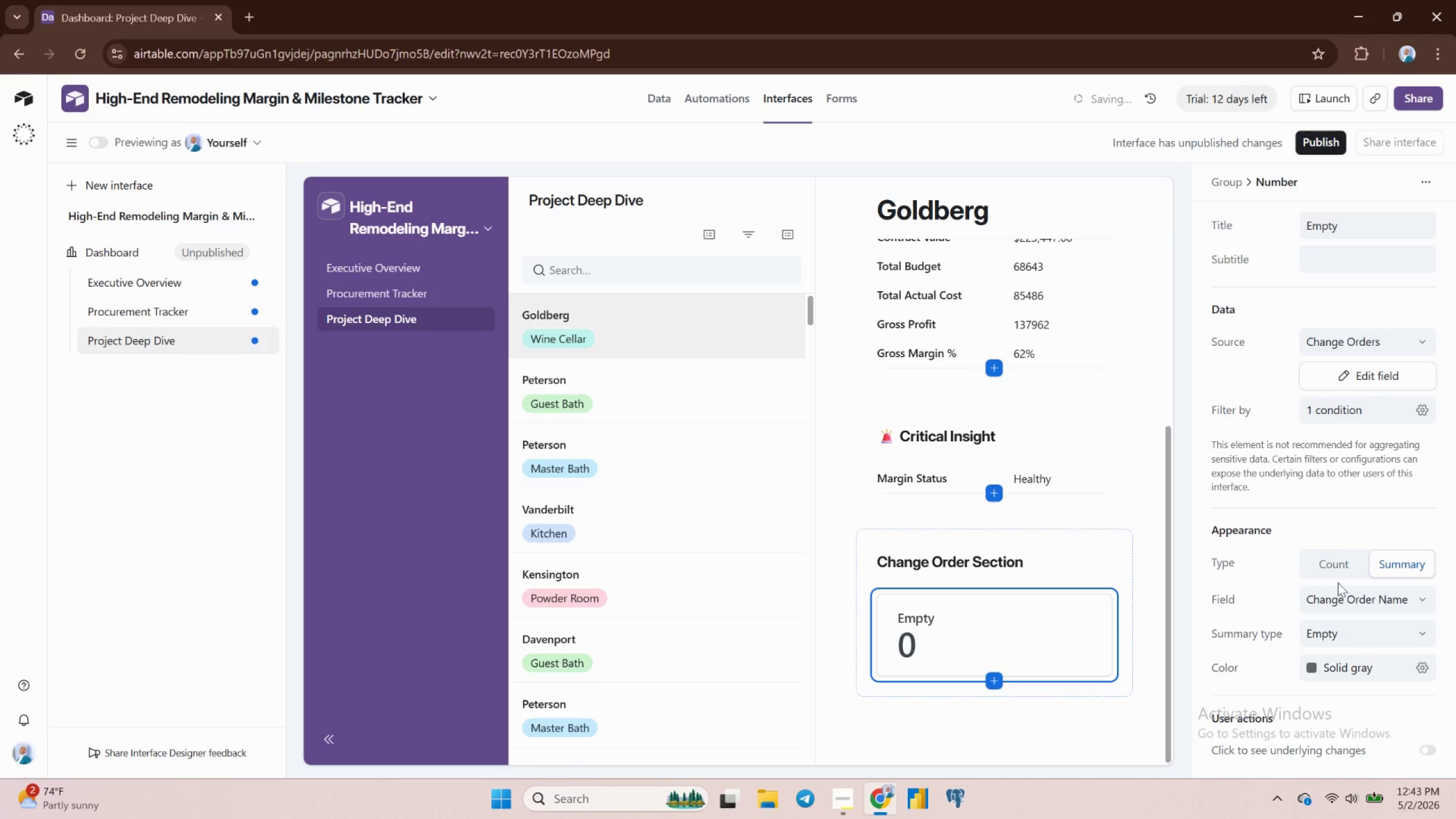 
left_click([1354, 593])
 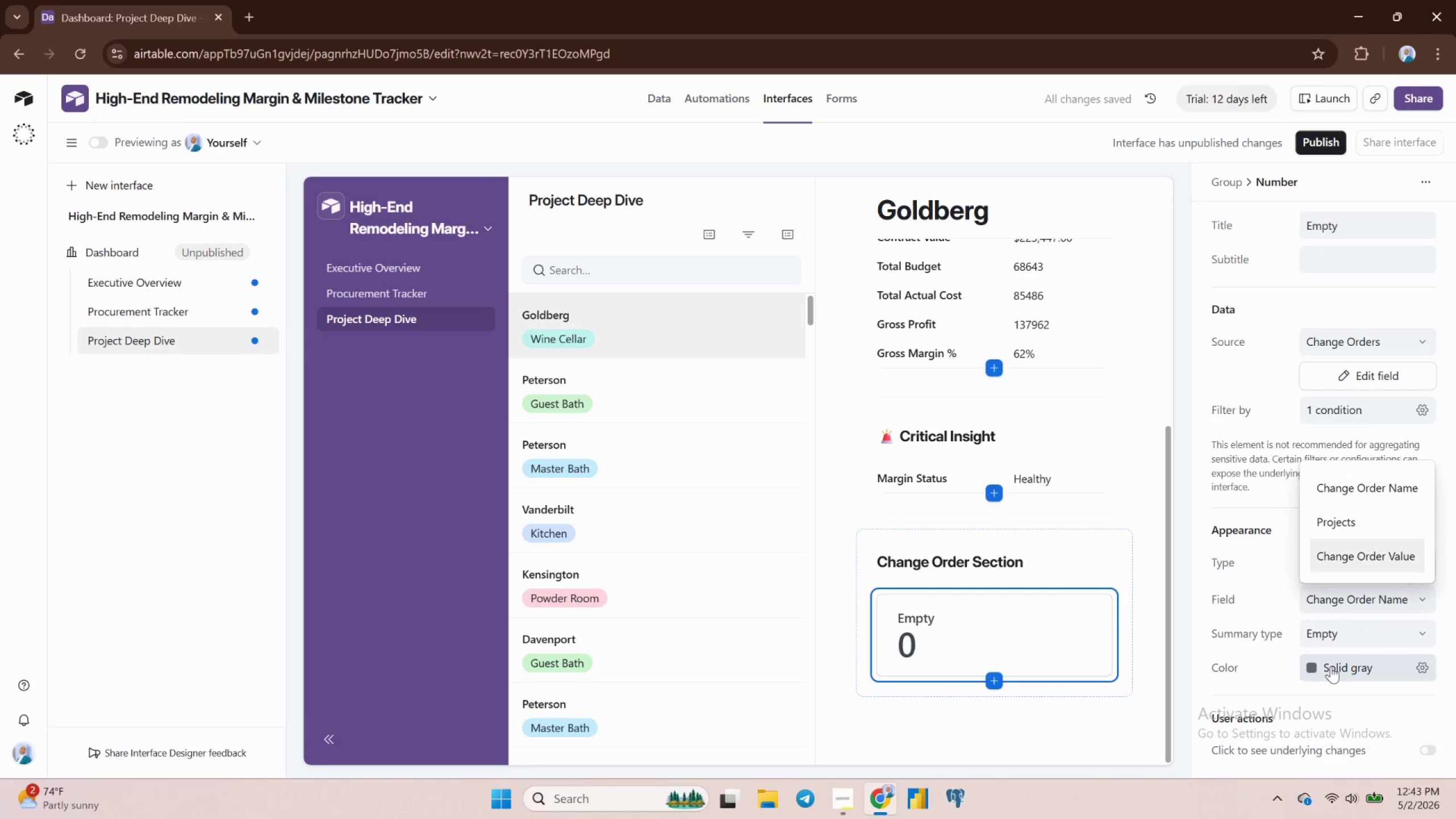 
left_click([1363, 623])
 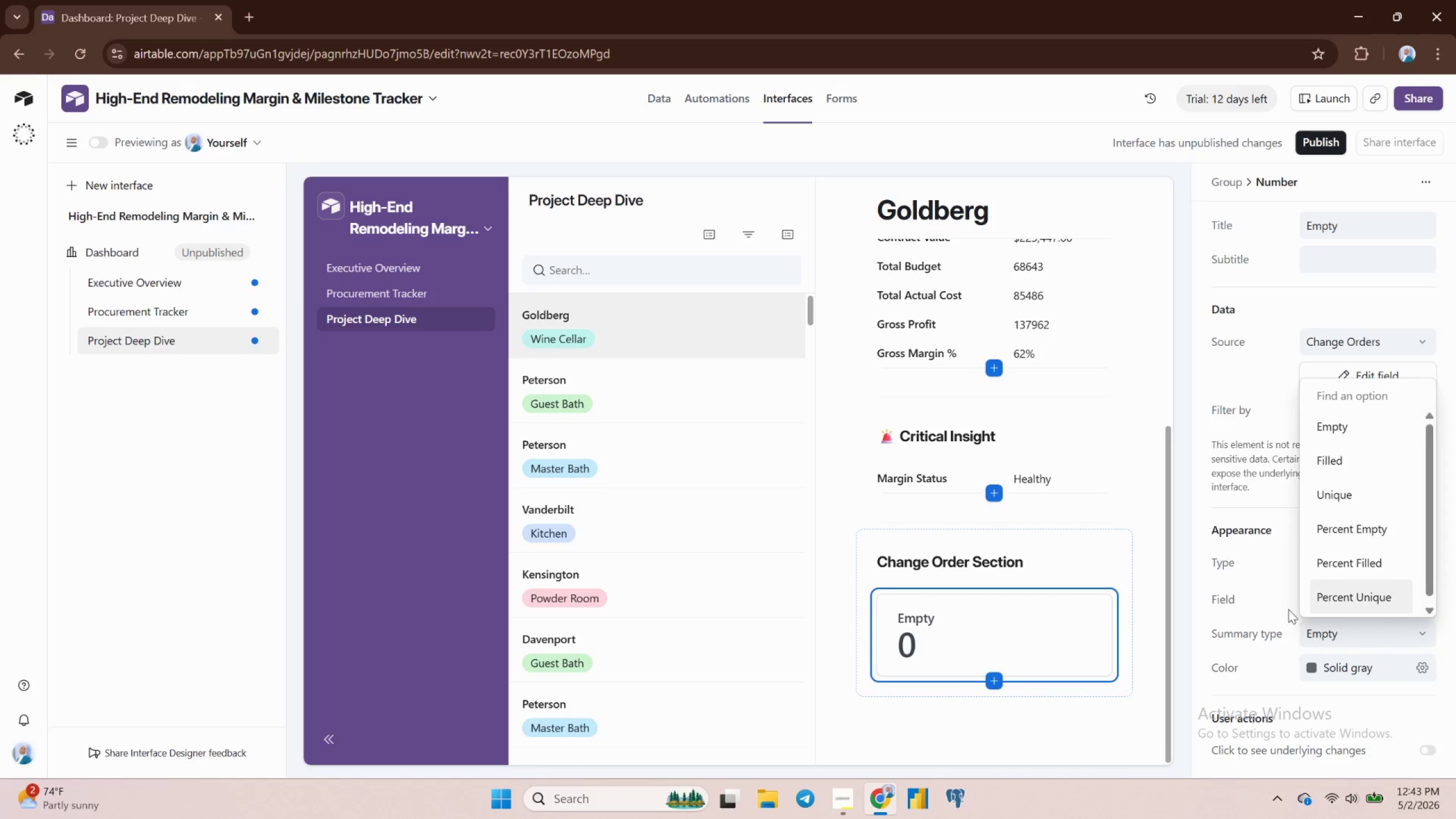 
left_click([1258, 601])
 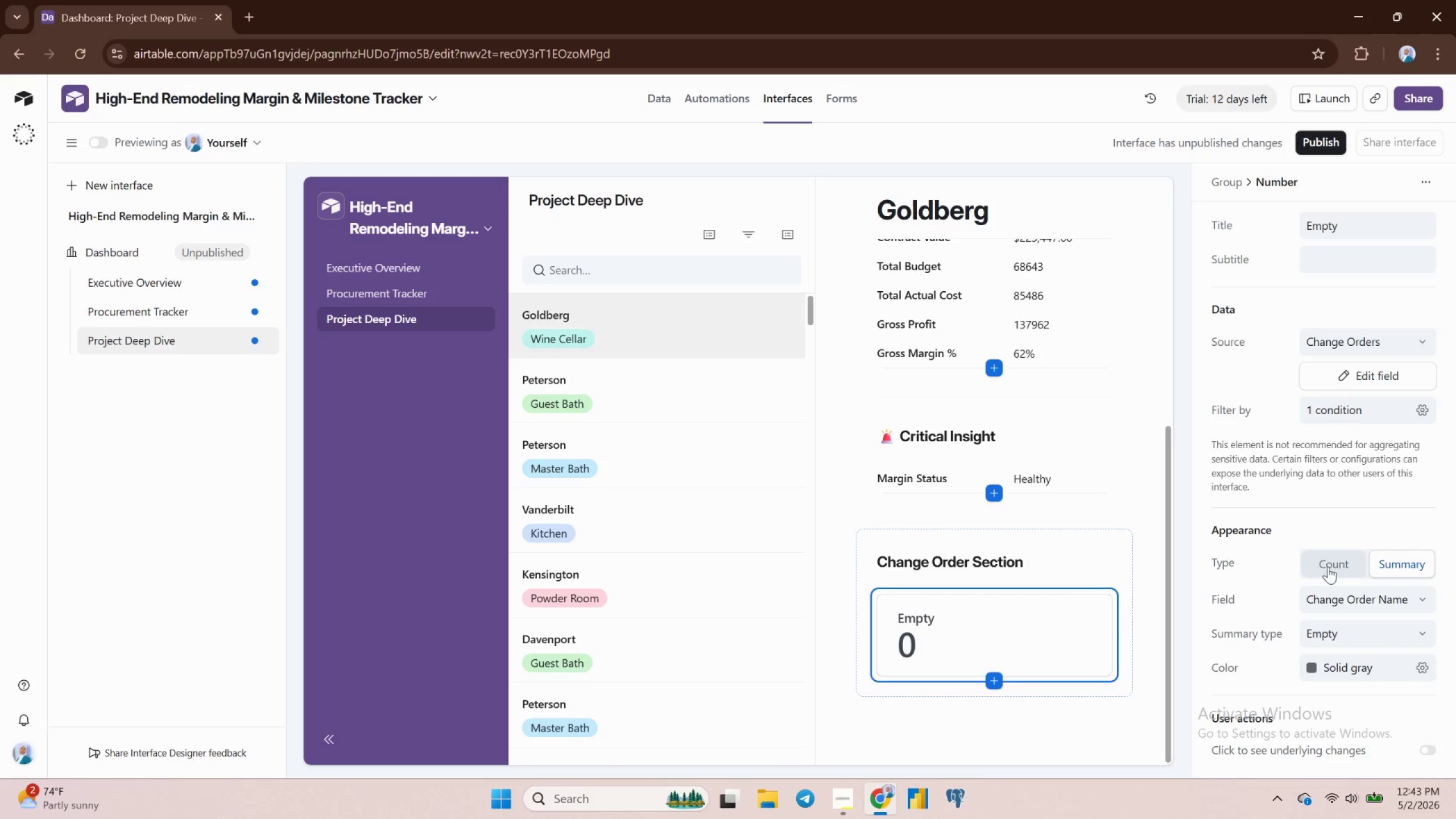 
left_click([1328, 566])
 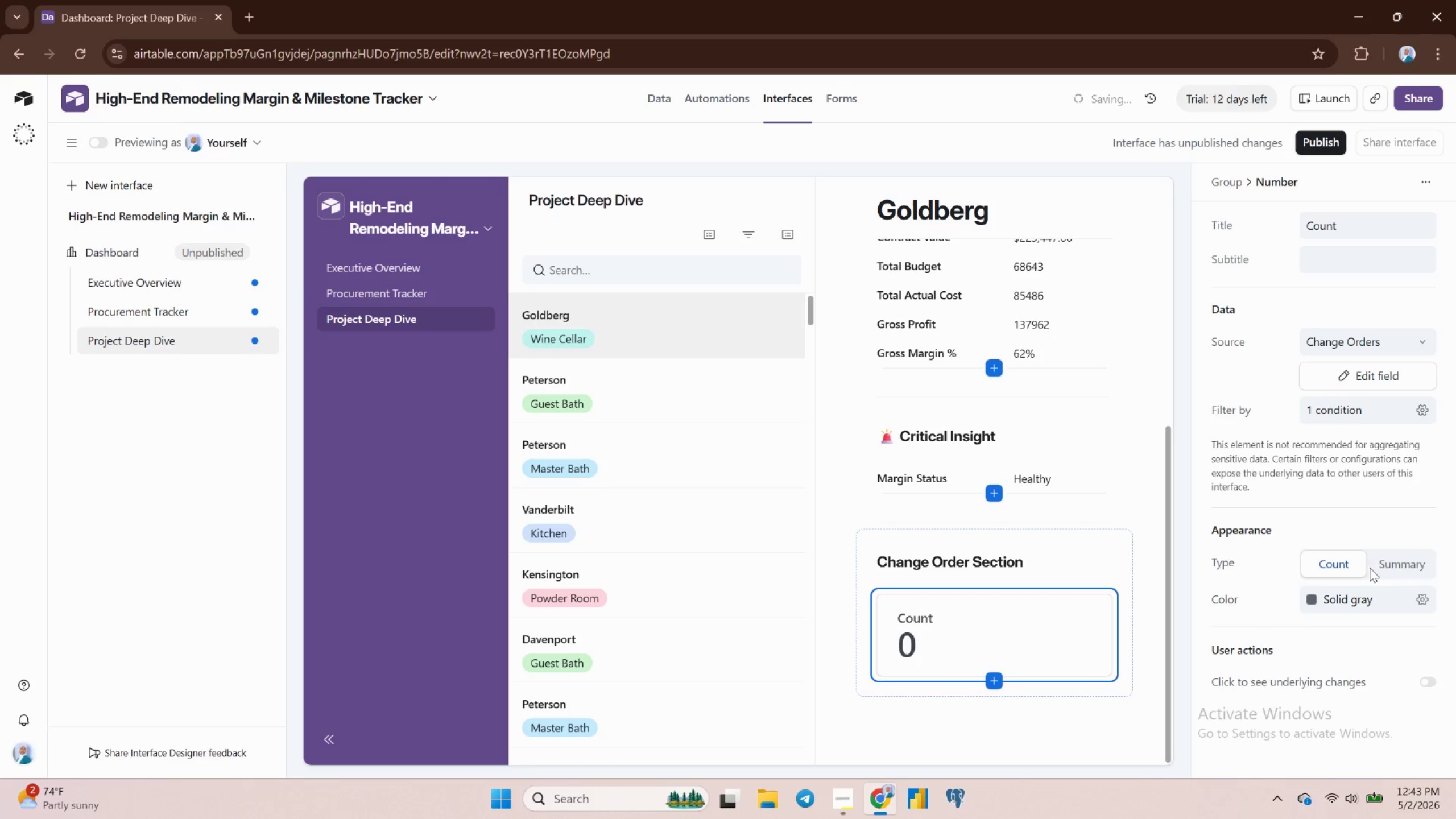 
left_click([1386, 567])
 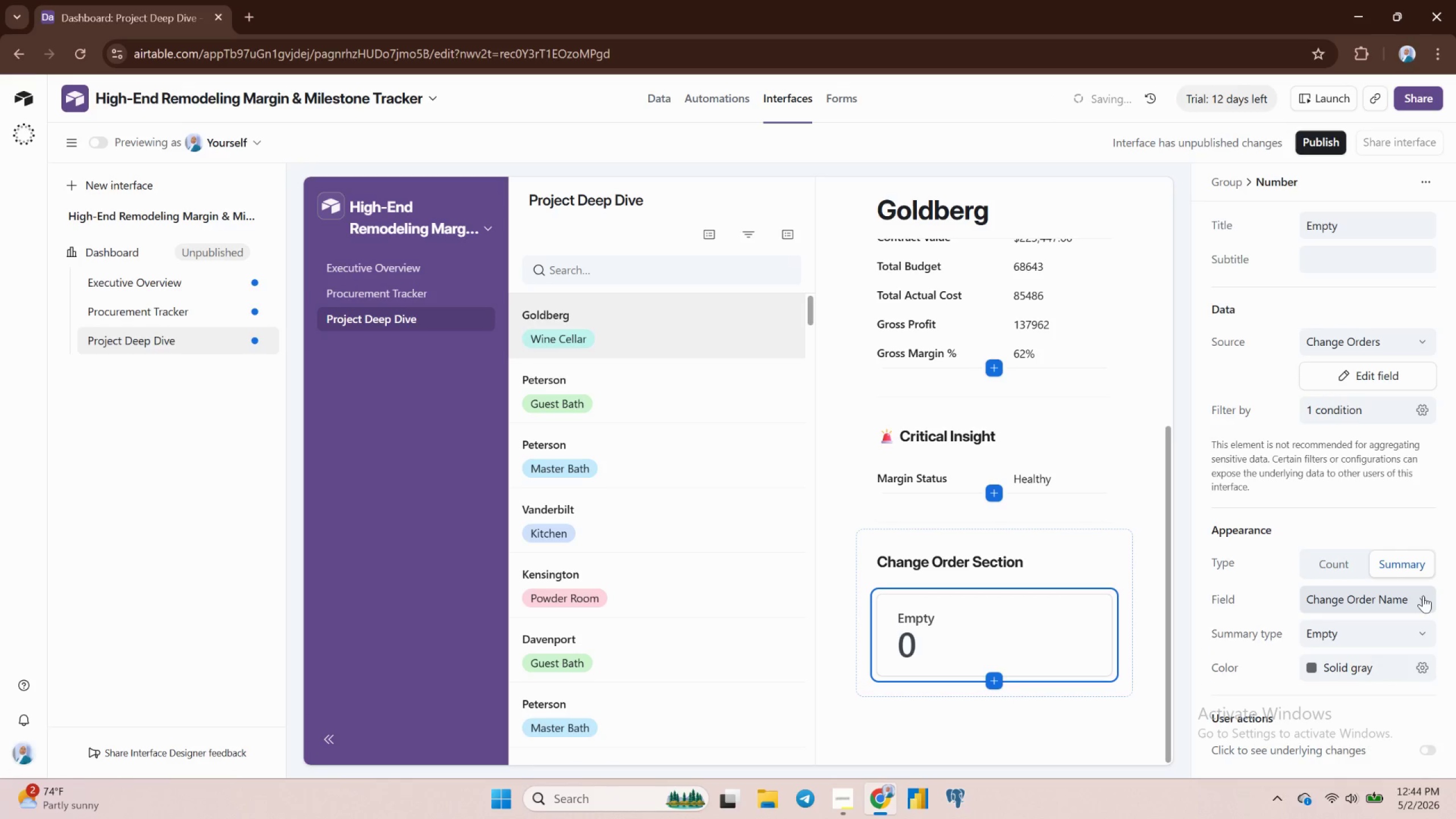 
left_click([1423, 595])
 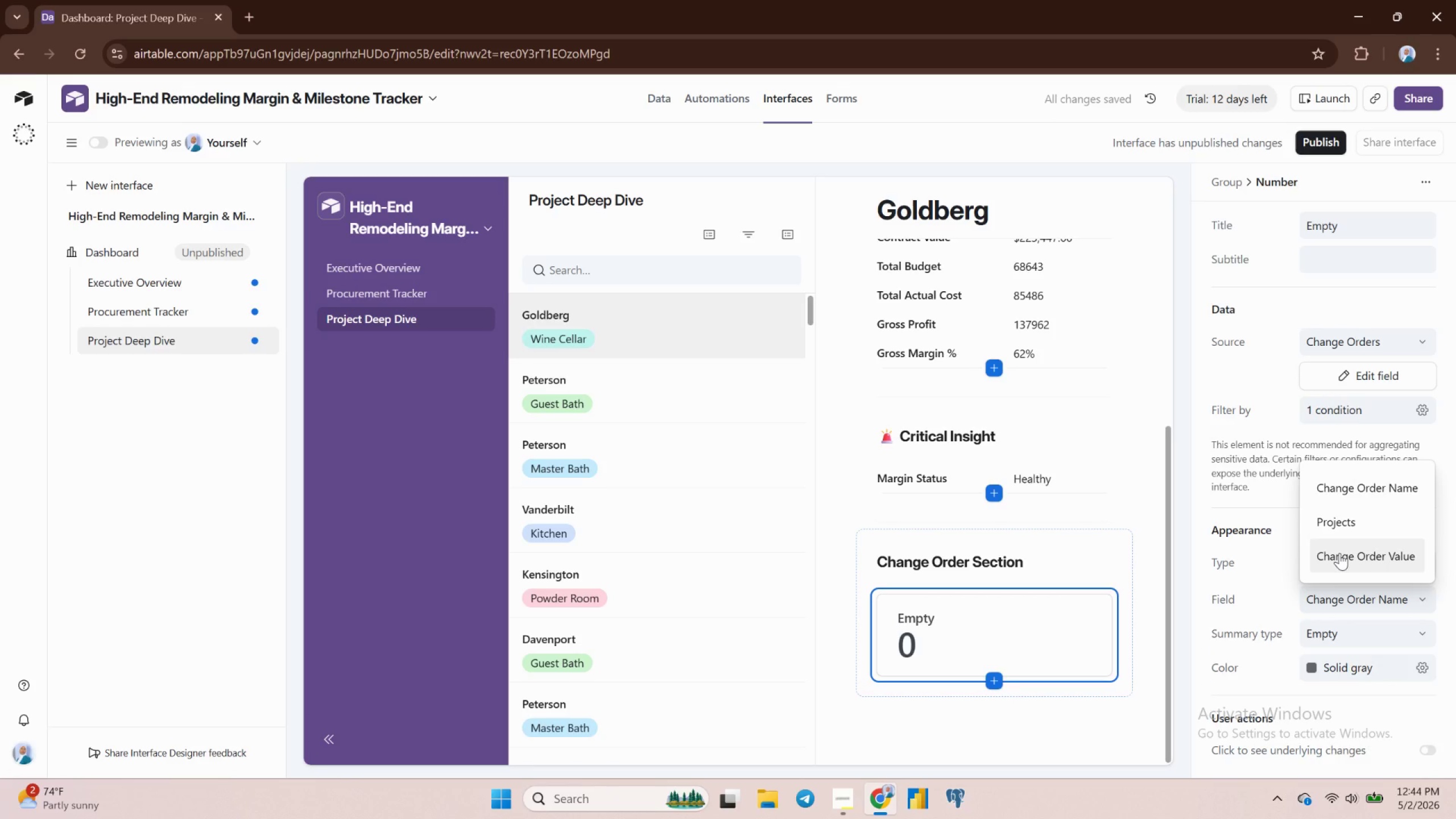 
left_click([1339, 553])
 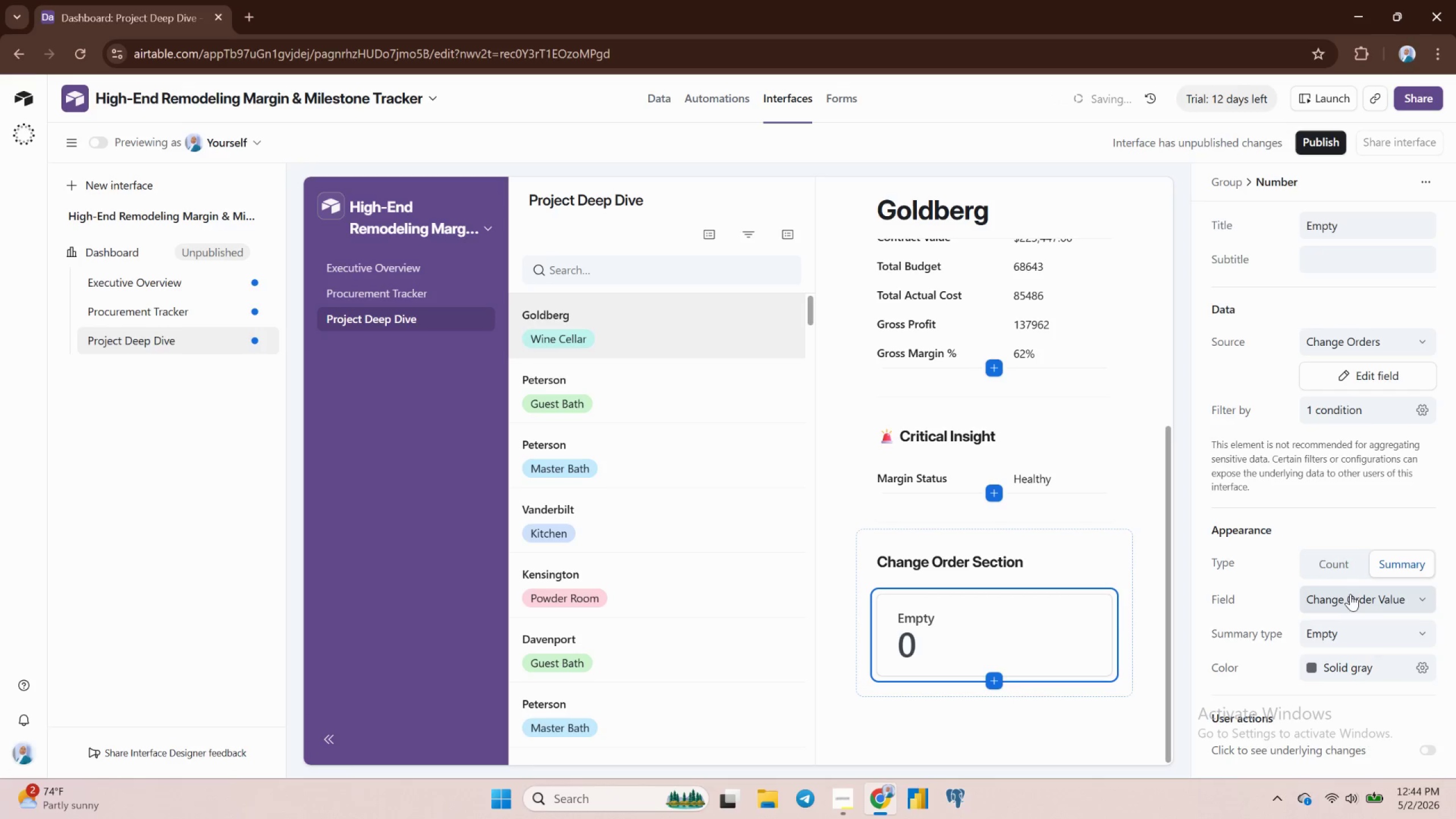 
left_click([1350, 598])
 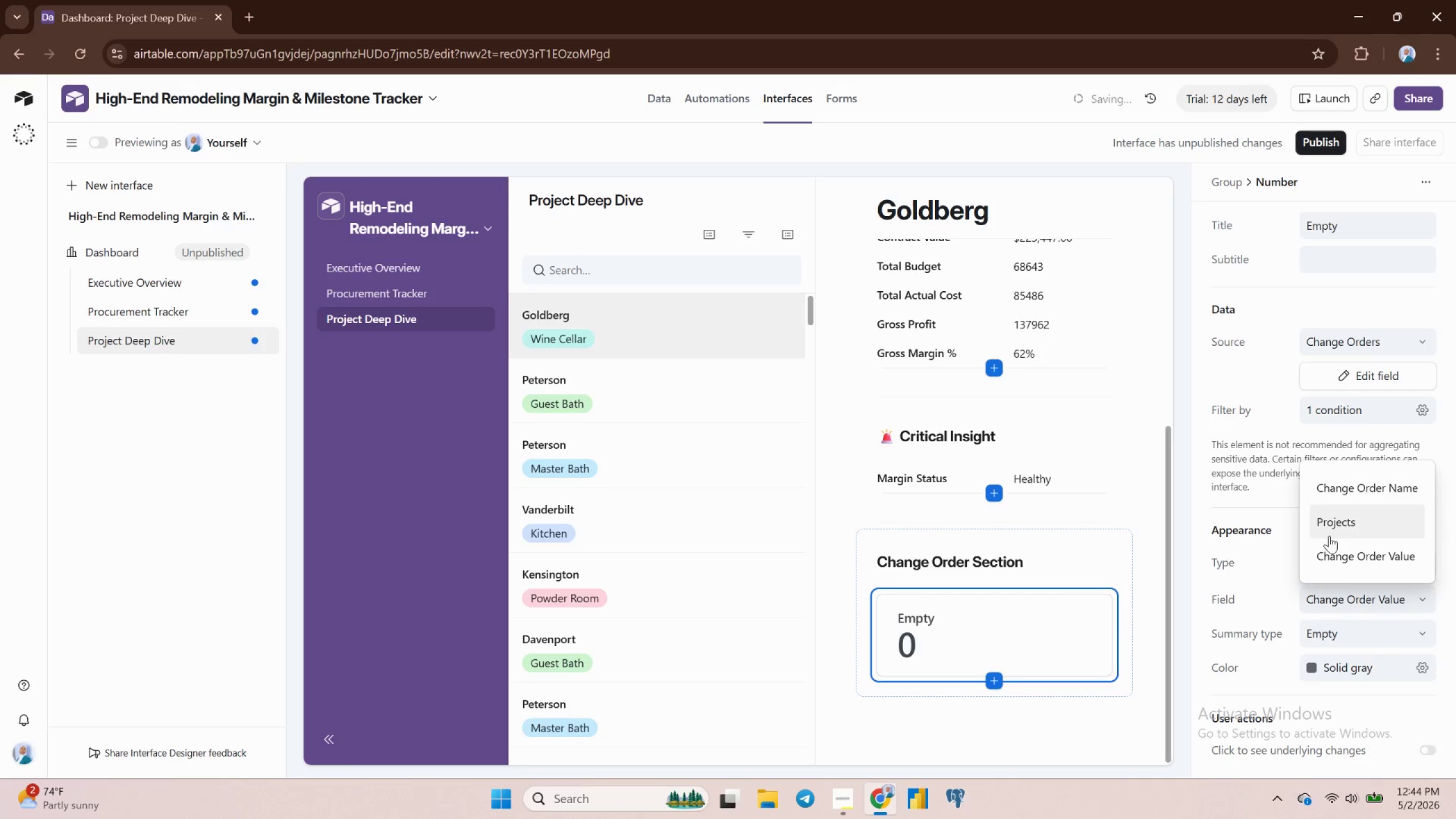 
left_click([1336, 518])
 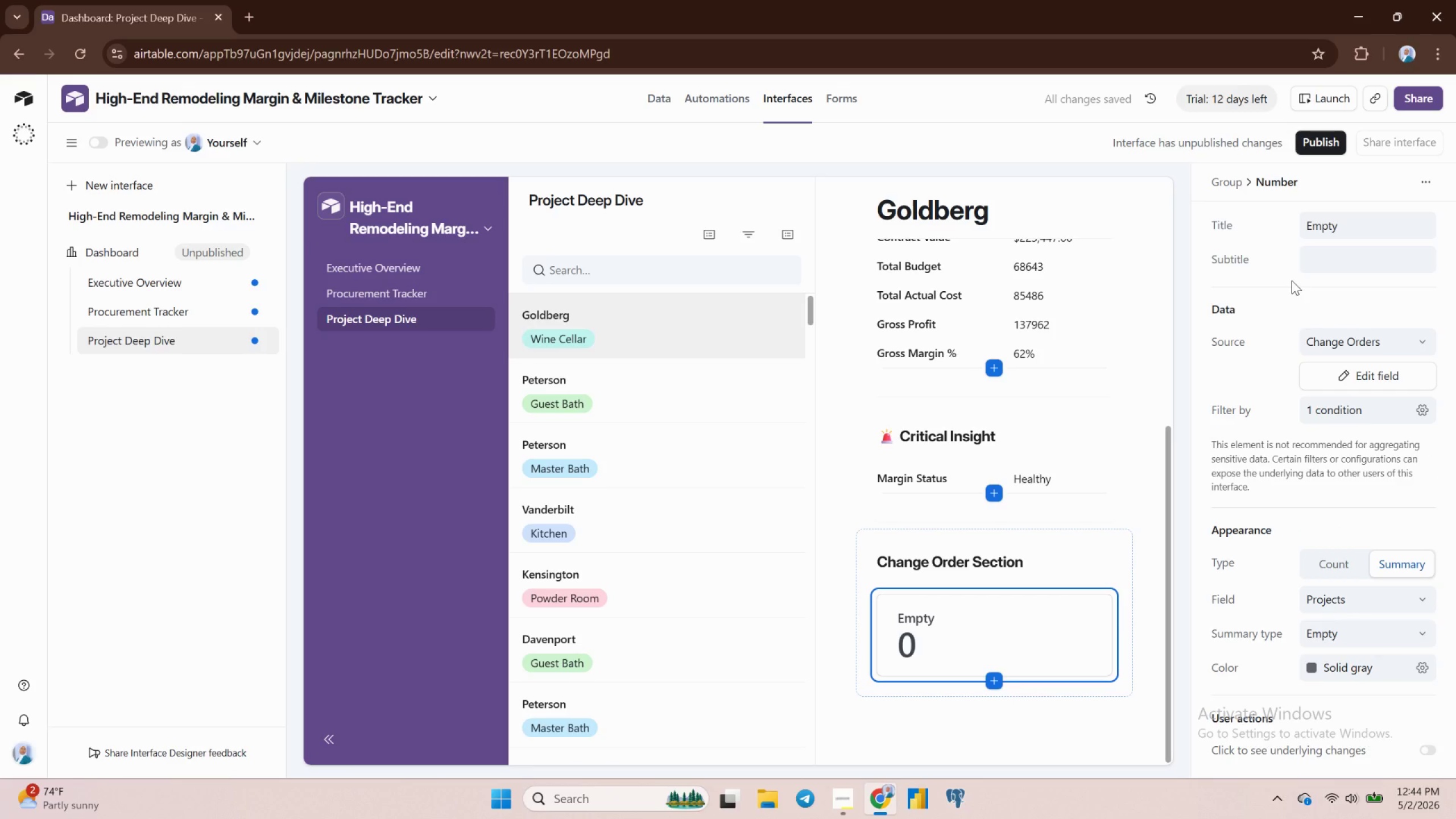 
wait(8.08)
 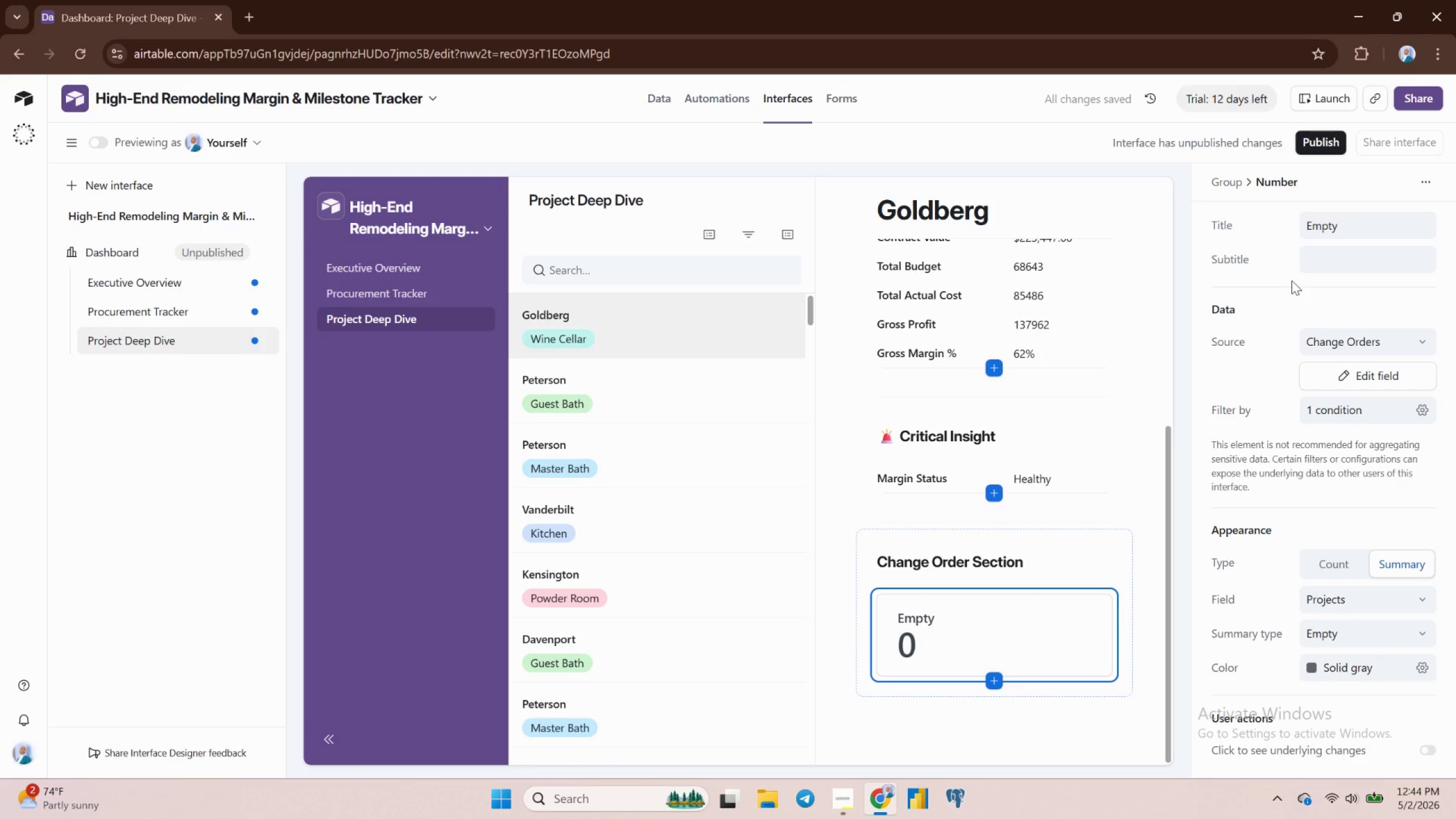 
left_click([1376, 367])
 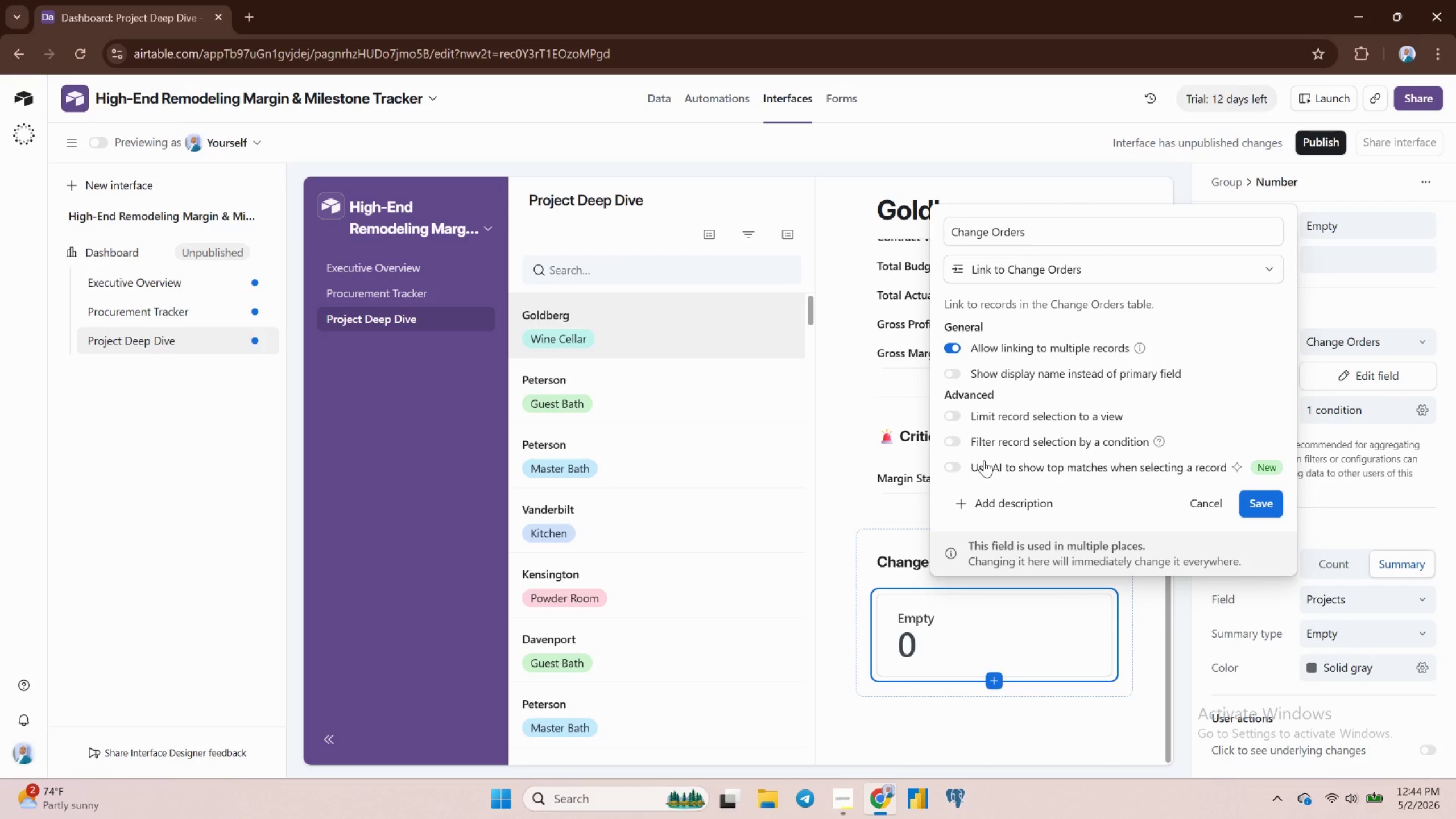 
wait(8.62)
 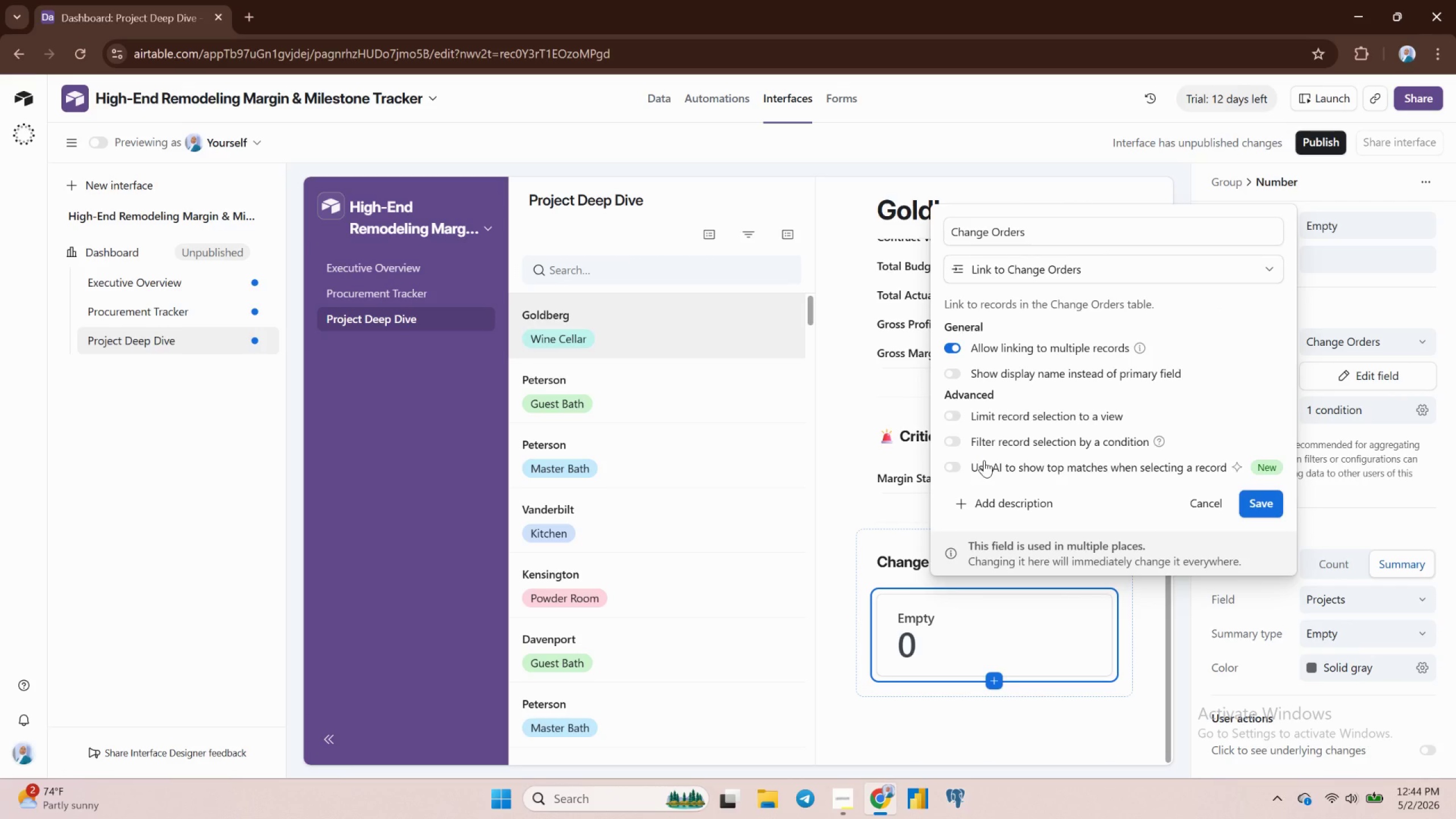 
left_click([961, 439])
 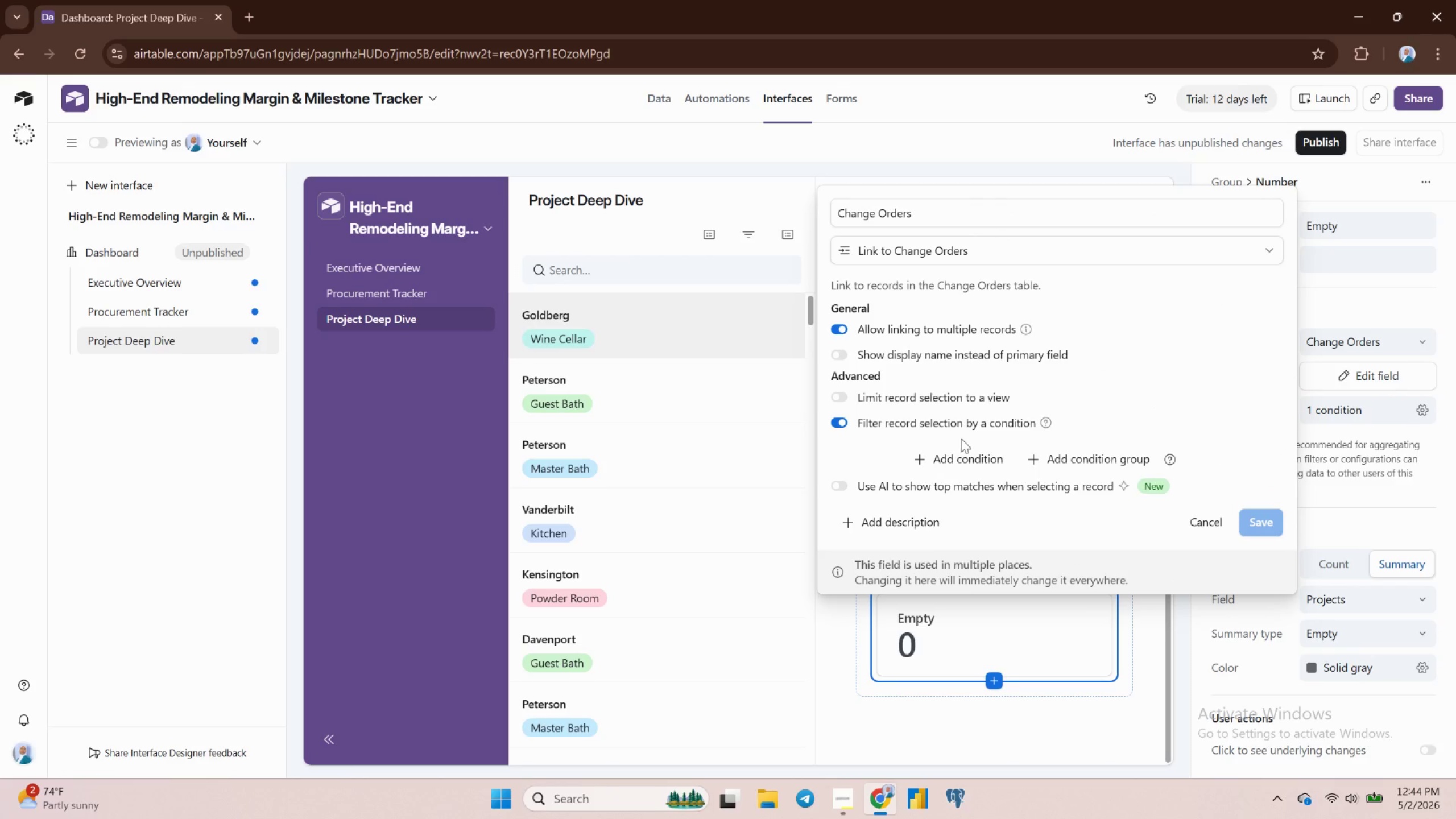 
wait(5.12)
 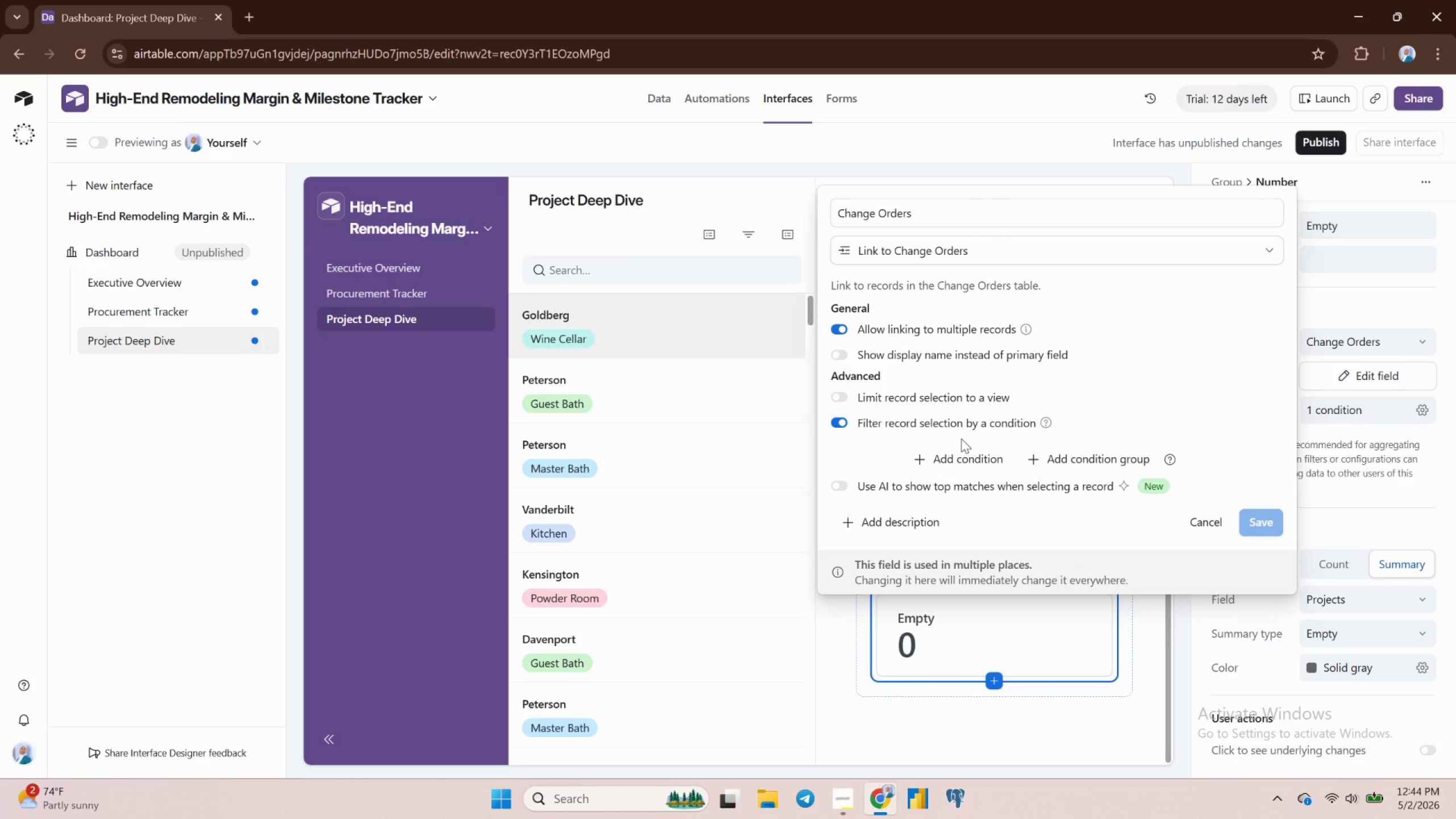 
left_click([969, 456])
 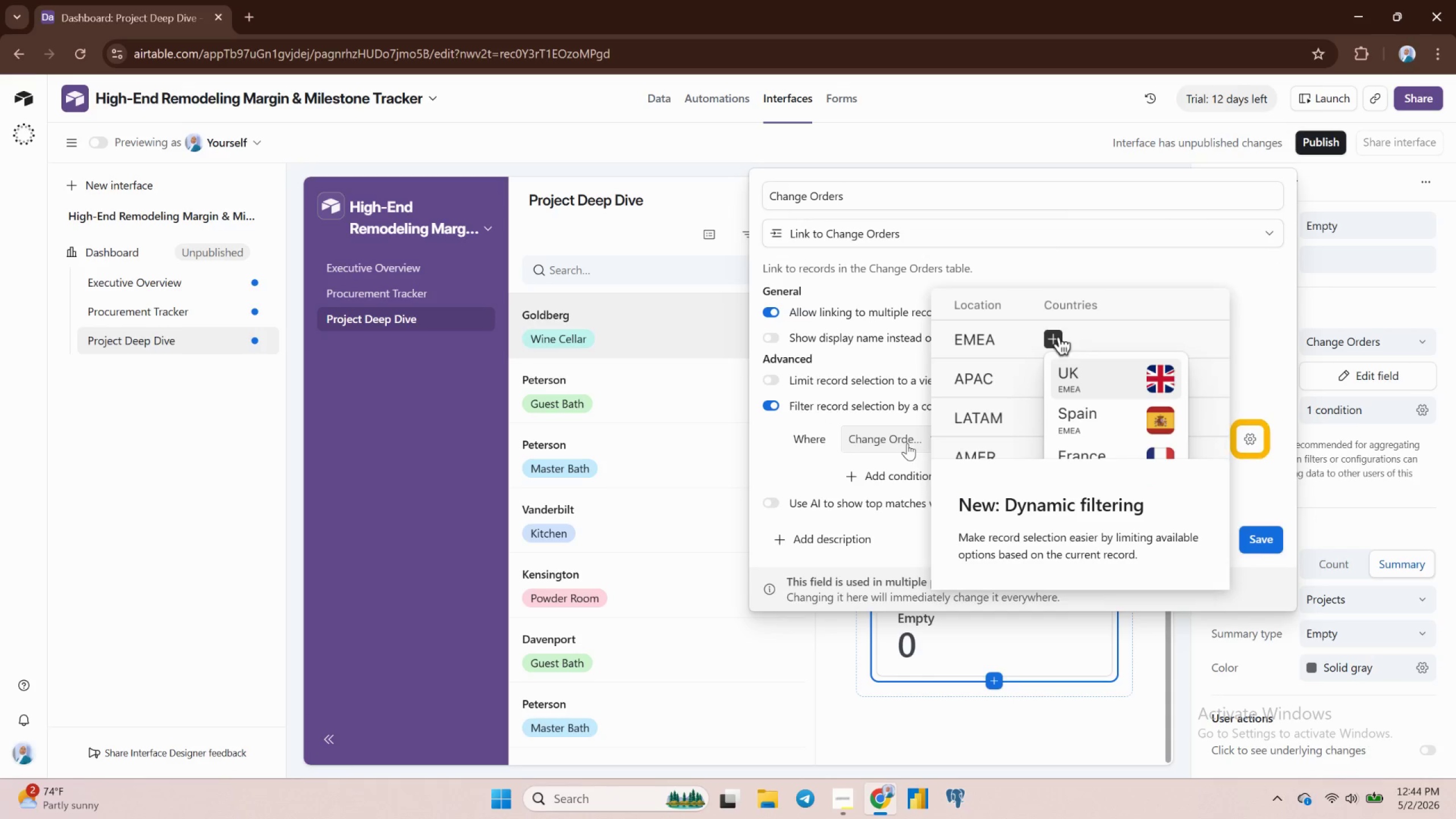 
left_click([893, 439])
 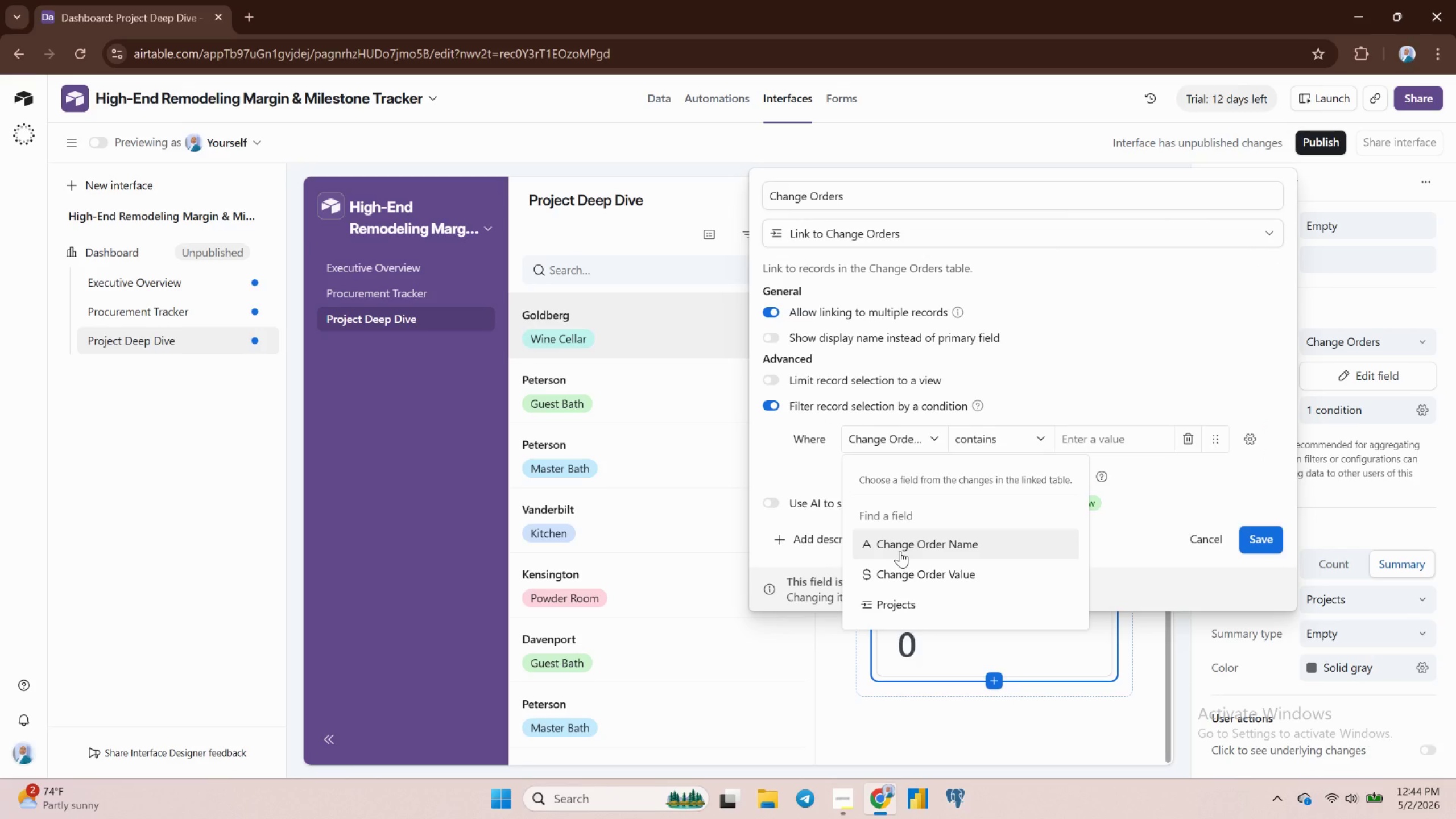 
left_click([777, 449])
 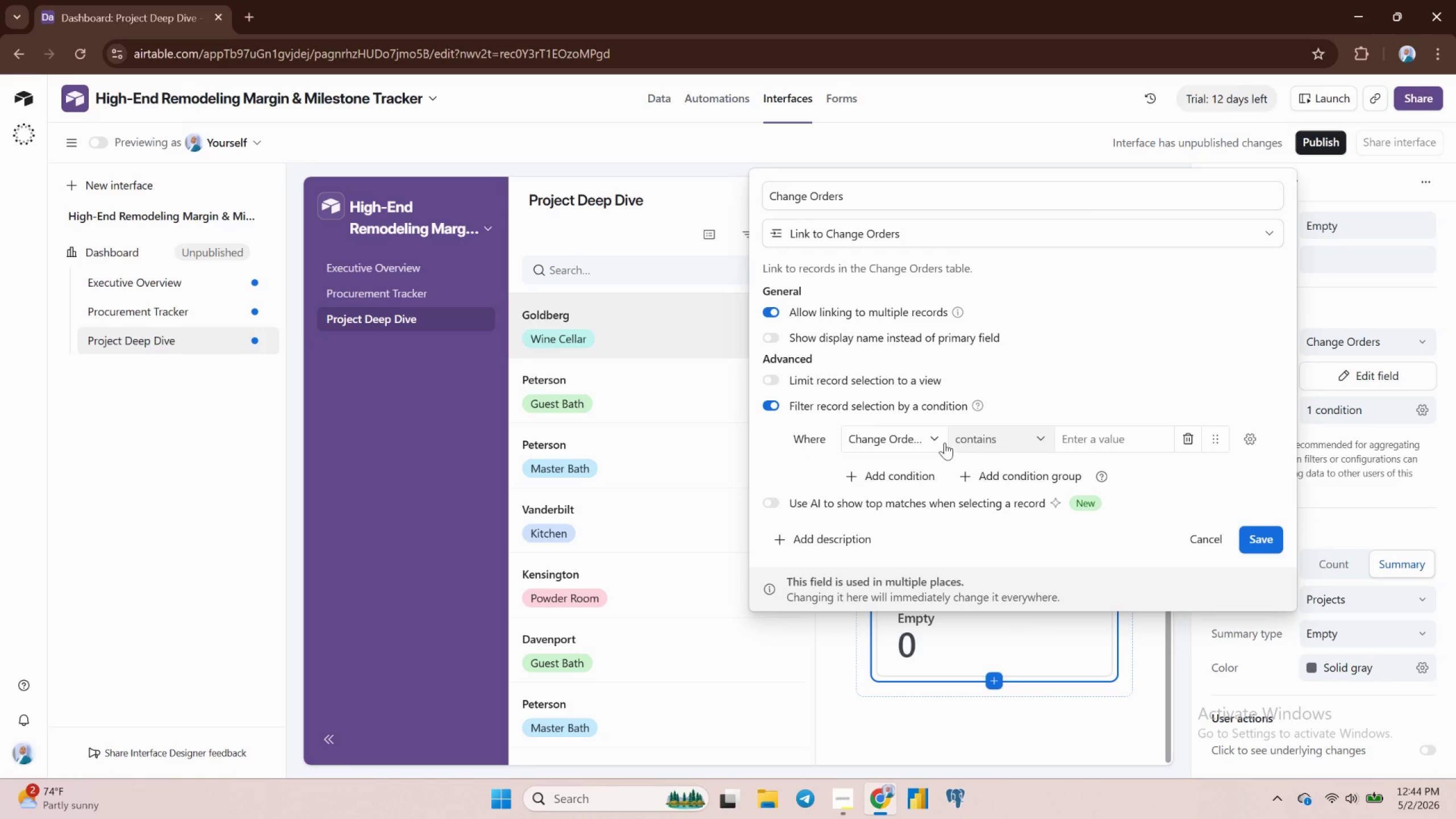 
left_click([894, 435])
 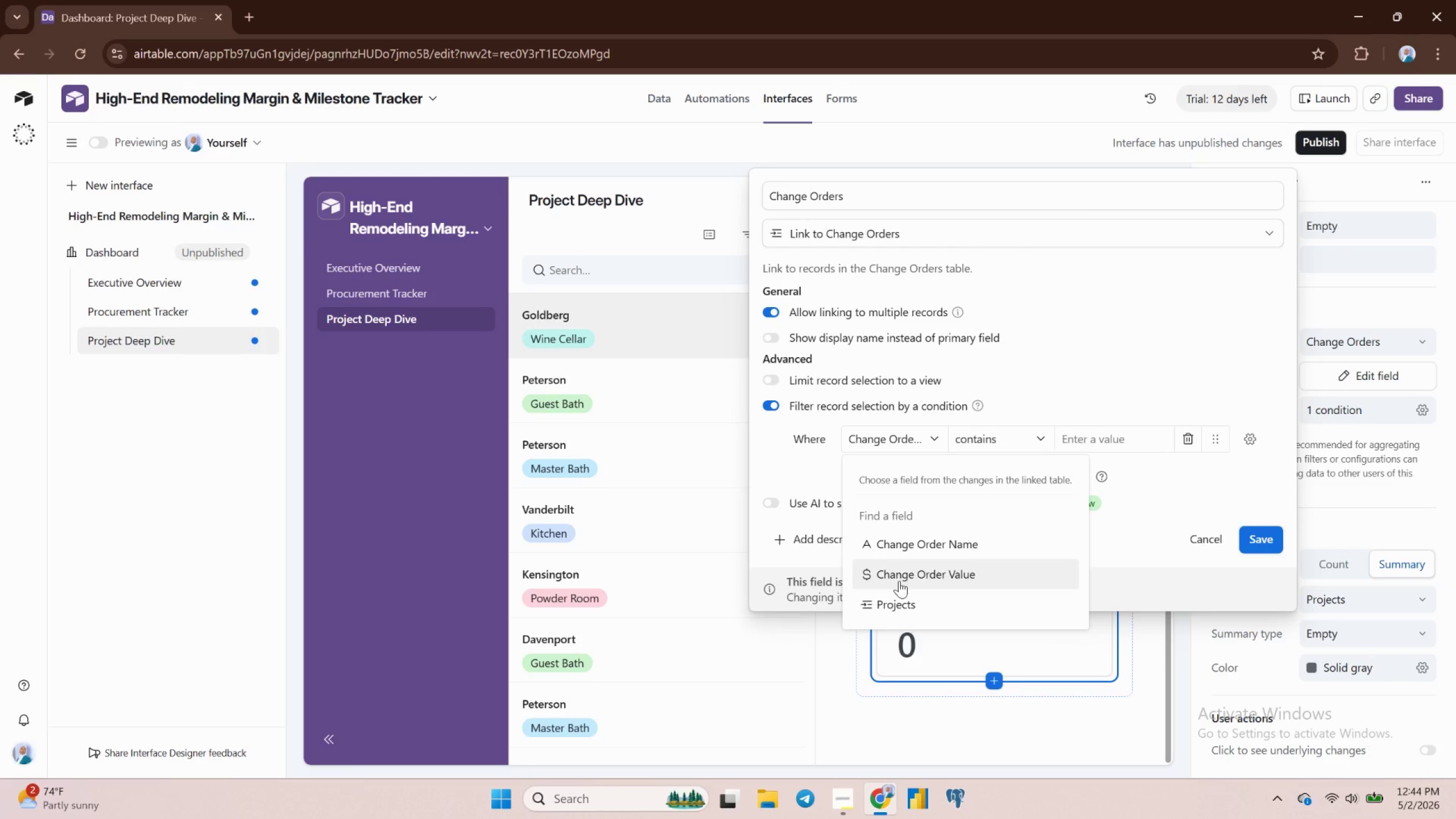 
left_click([939, 544])
 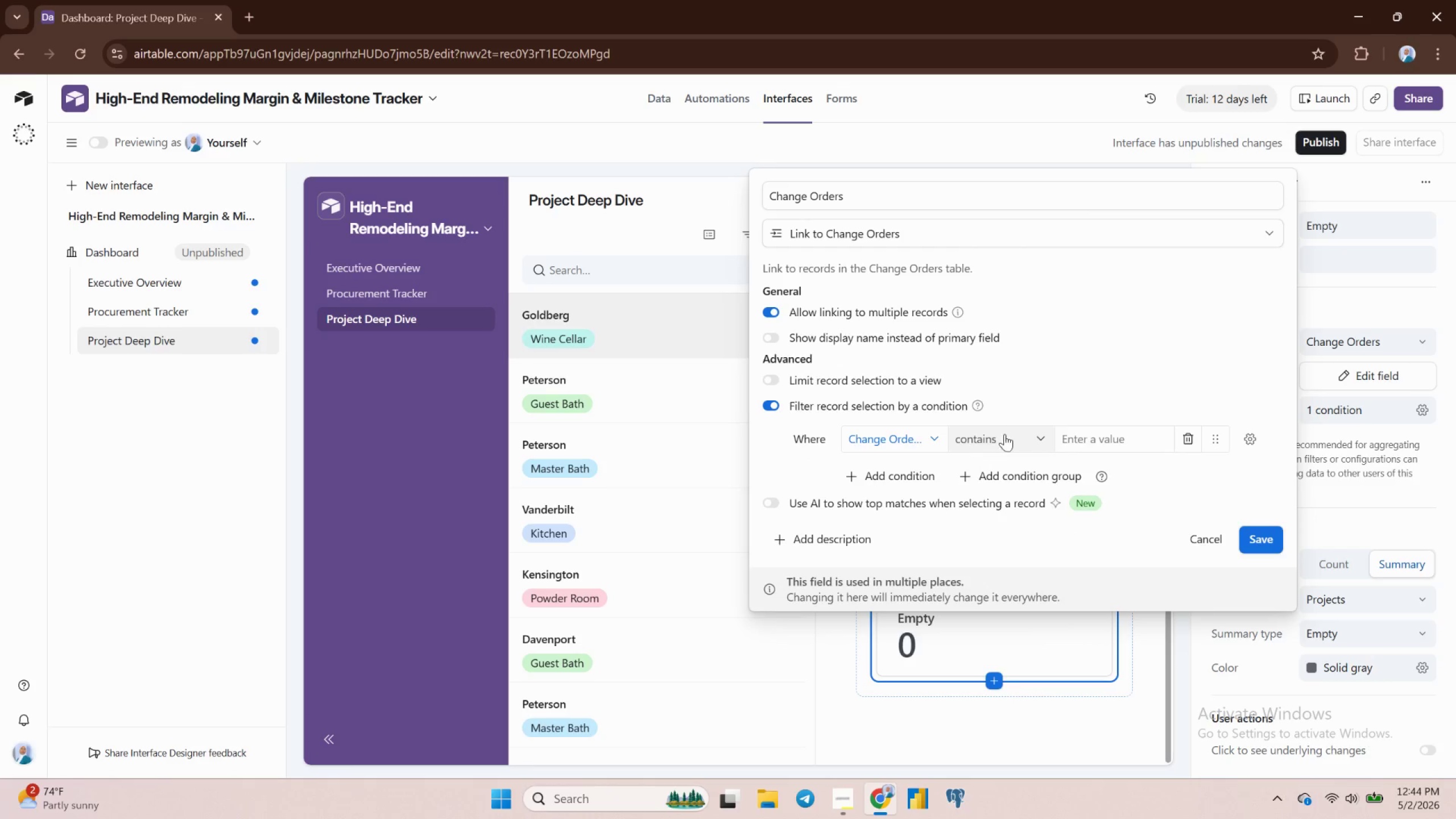 
left_click([1008, 432])
 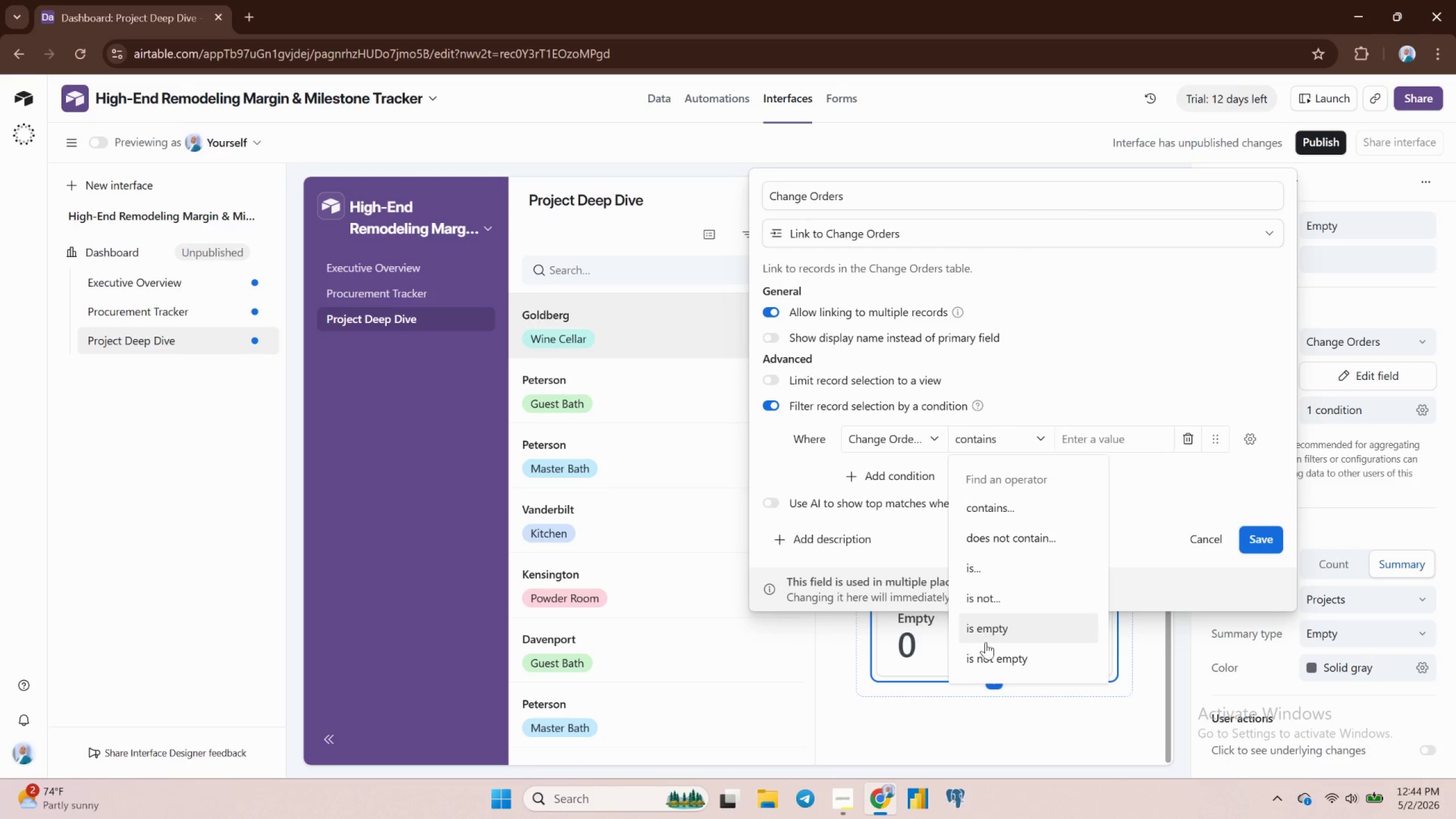 
left_click([986, 657])
 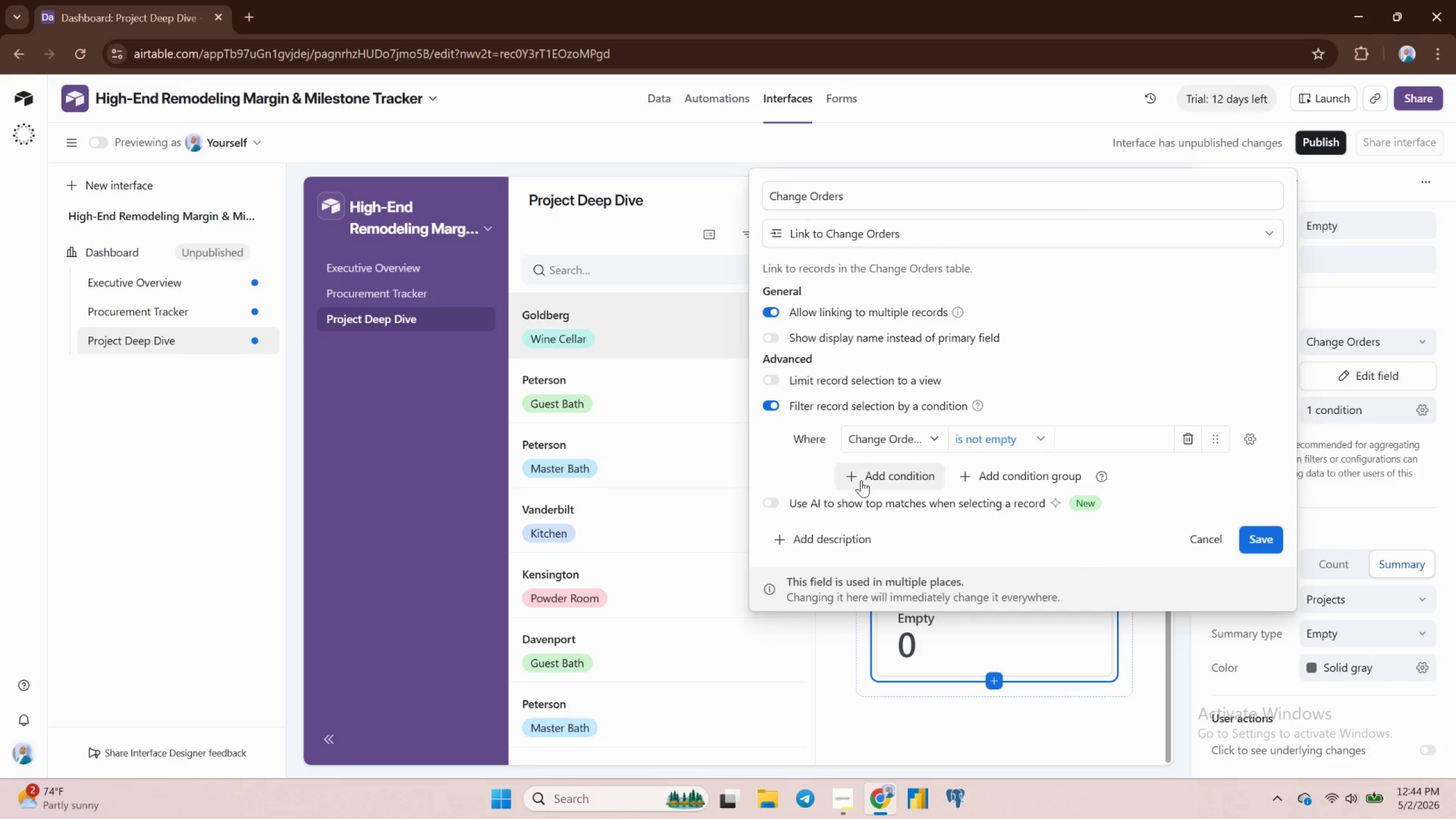 
left_click([863, 478])
 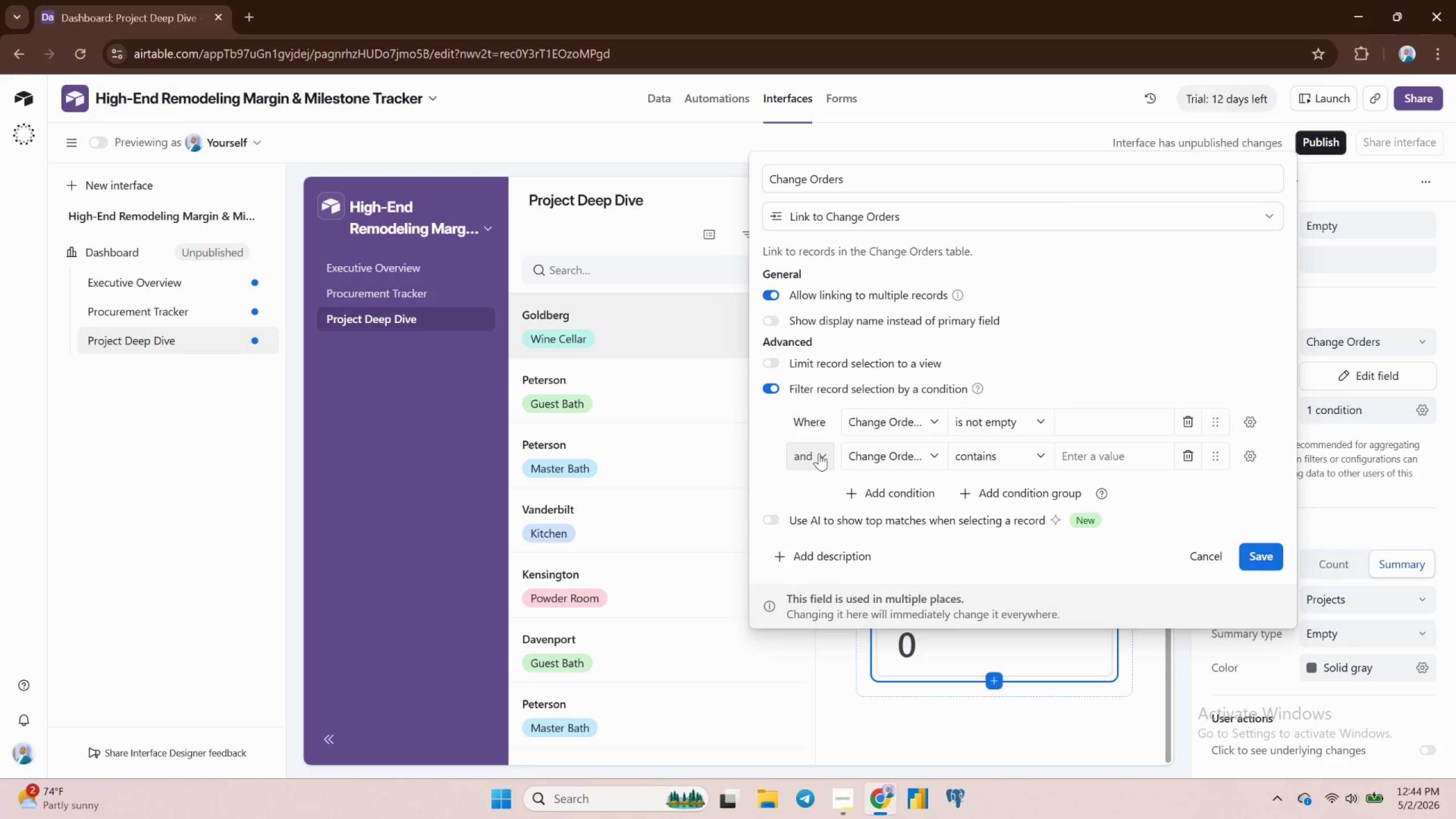 
left_click([820, 453])
 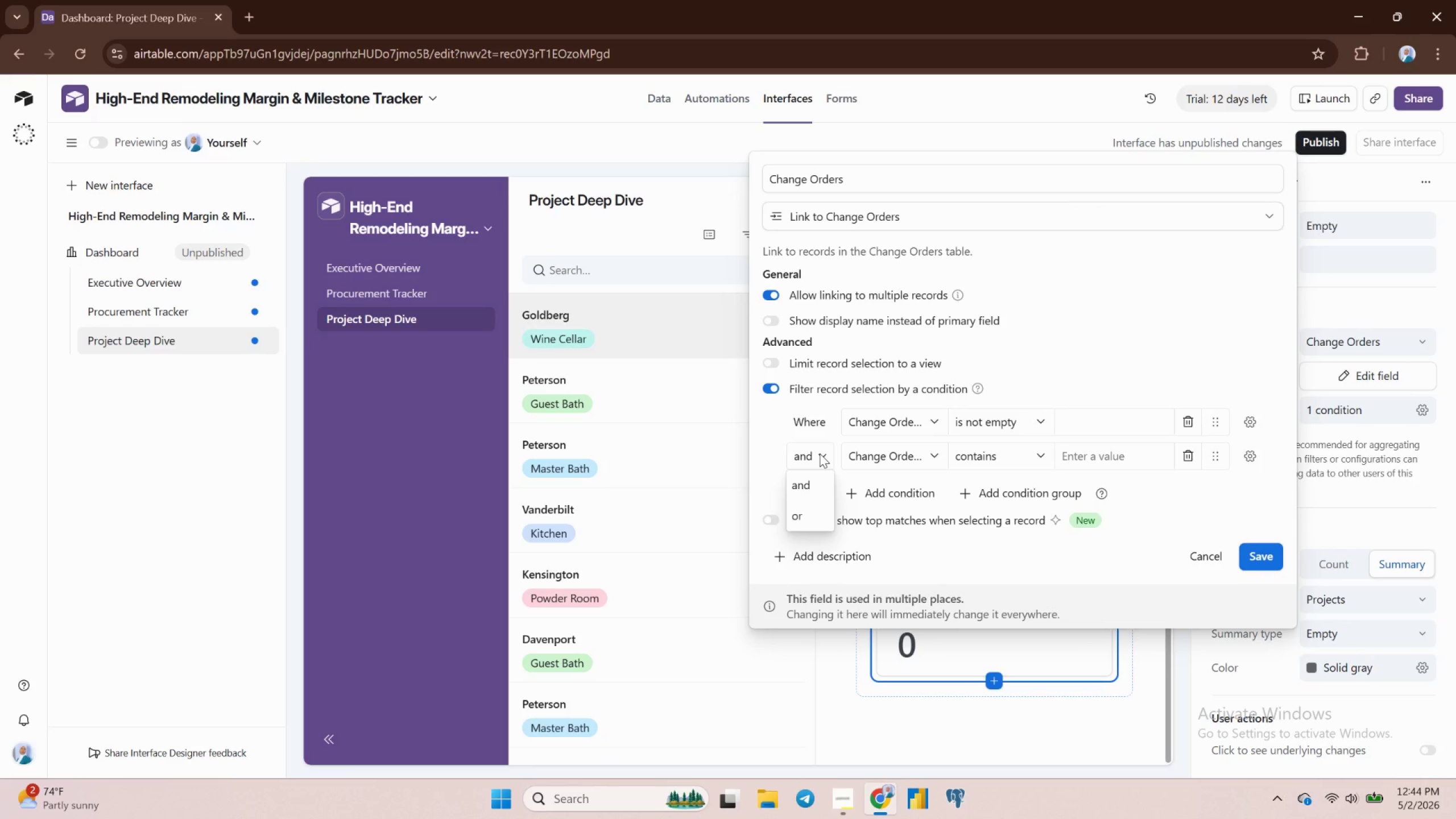 
left_click([820, 453])
 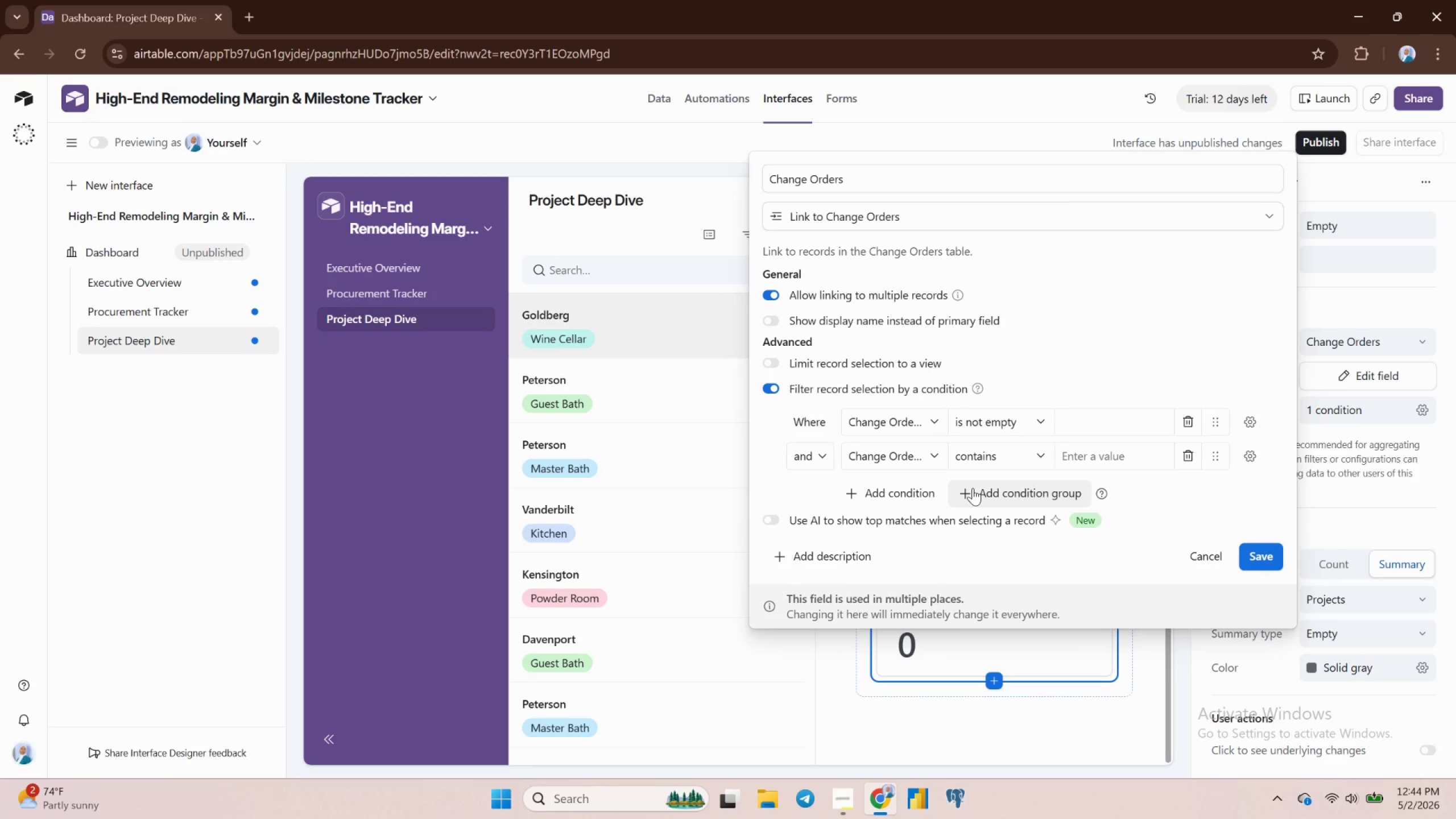 
left_click([973, 488])
 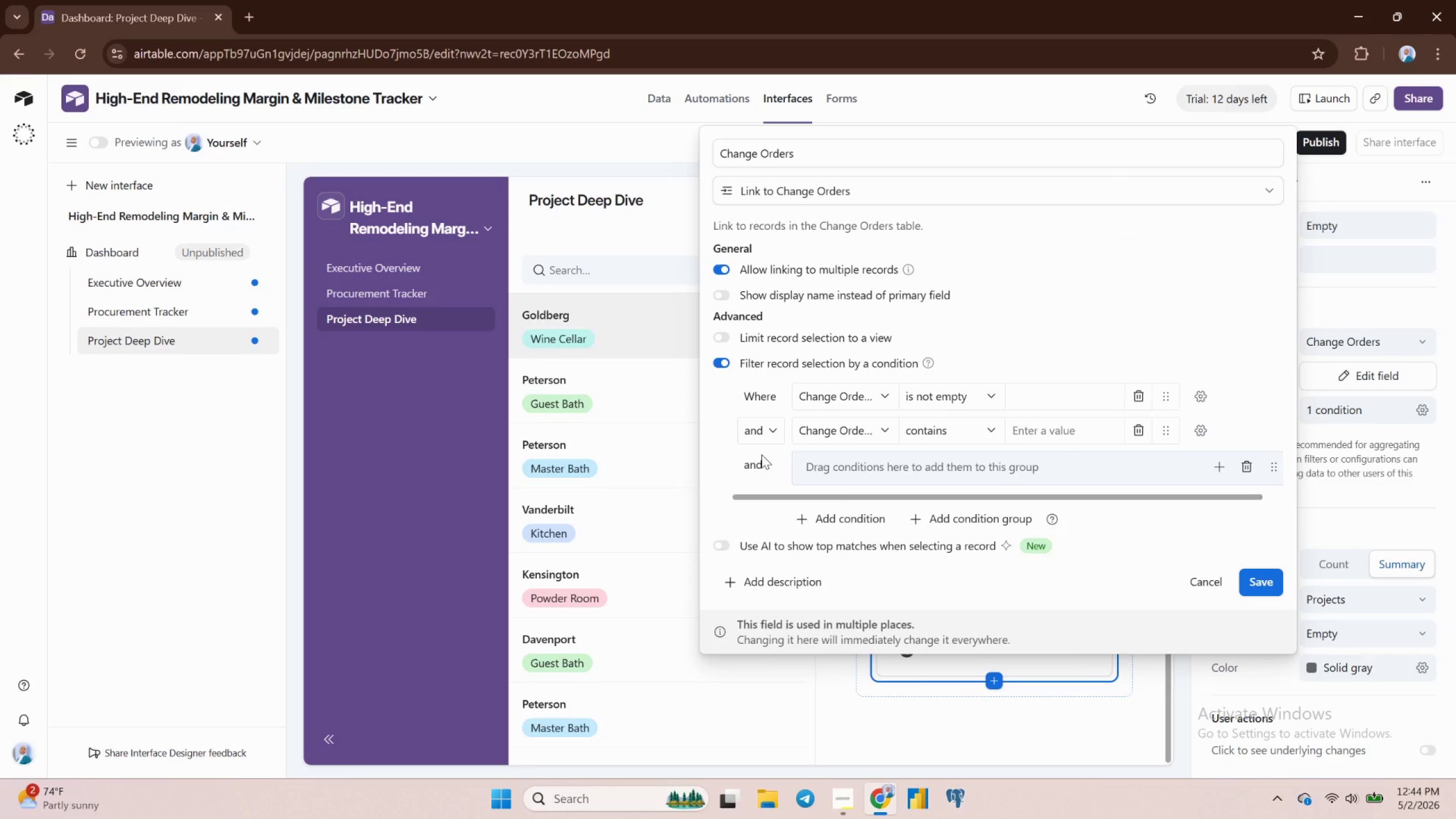 
left_click([761, 466])
 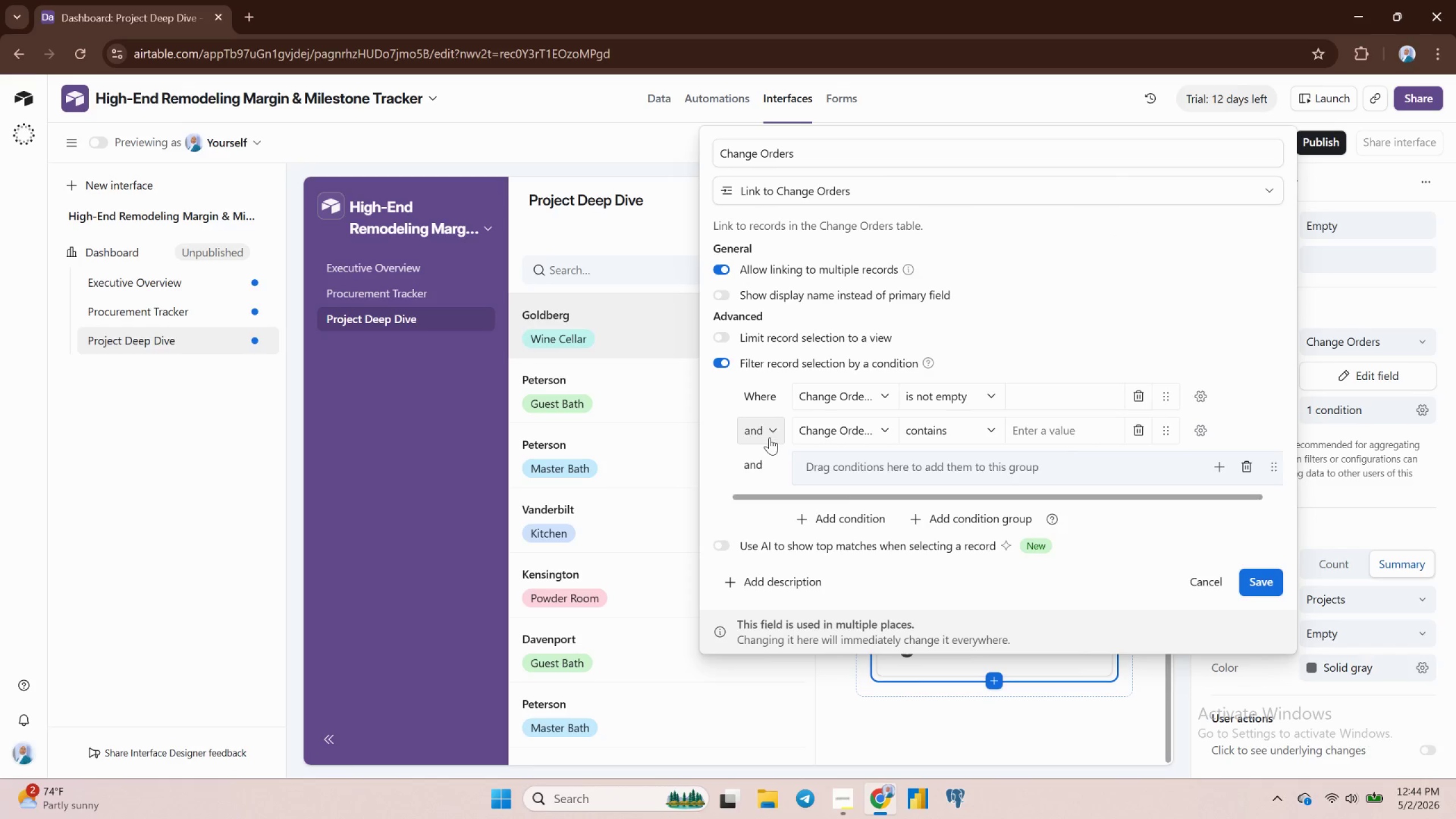 
left_click([770, 437])
 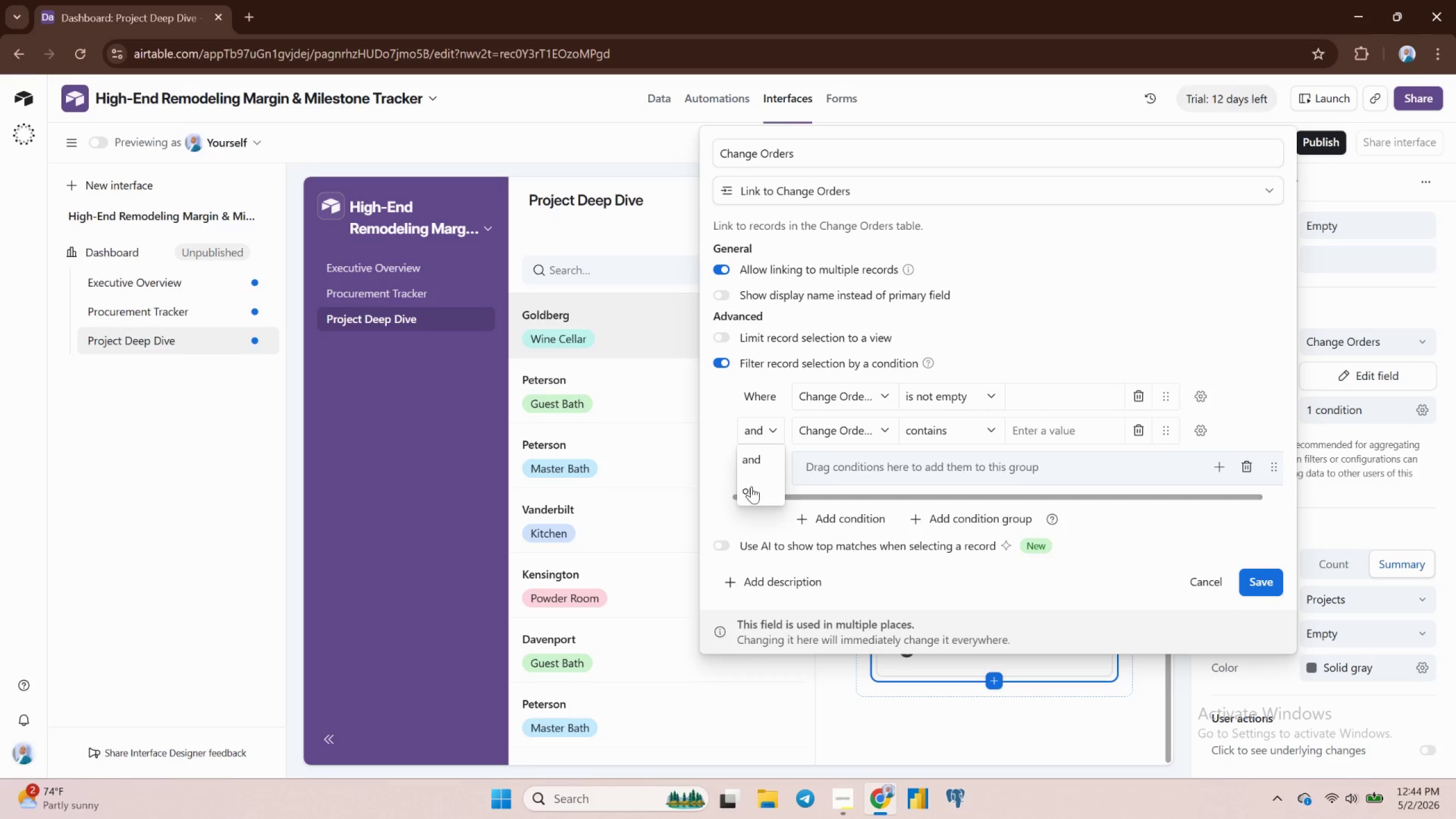 
left_click([759, 454])
 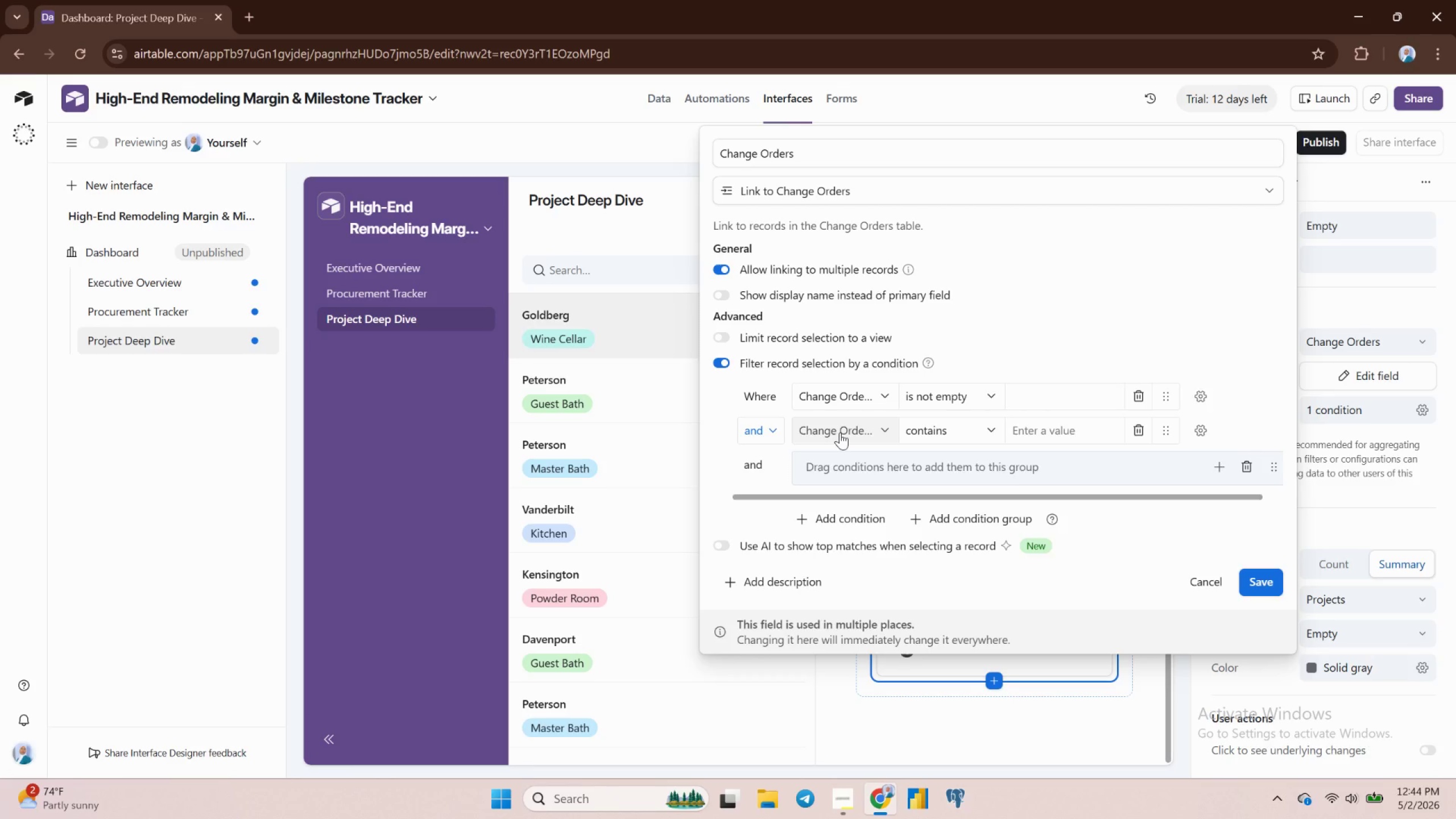 
left_click([840, 432])
 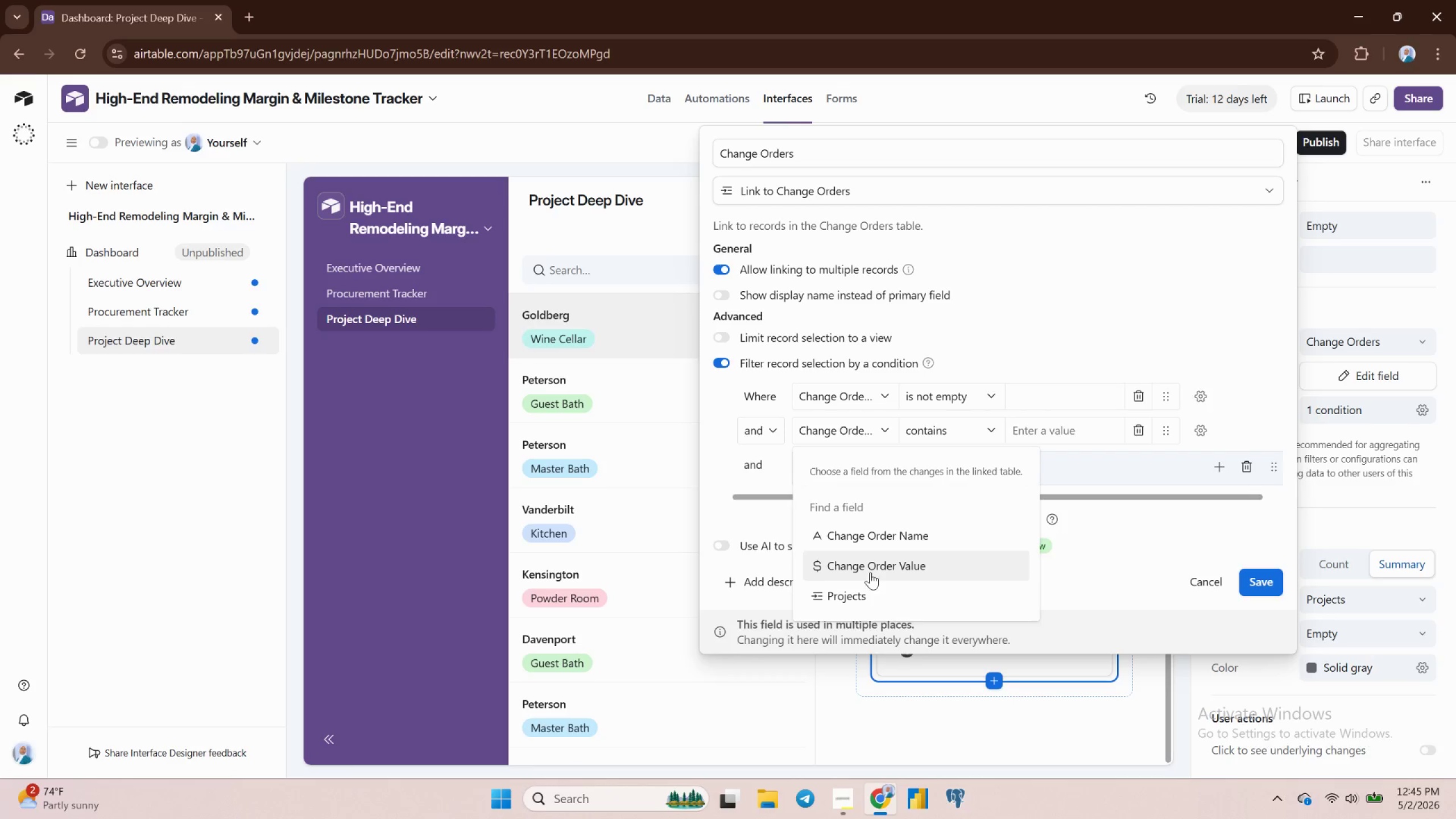 
left_click([894, 559])
 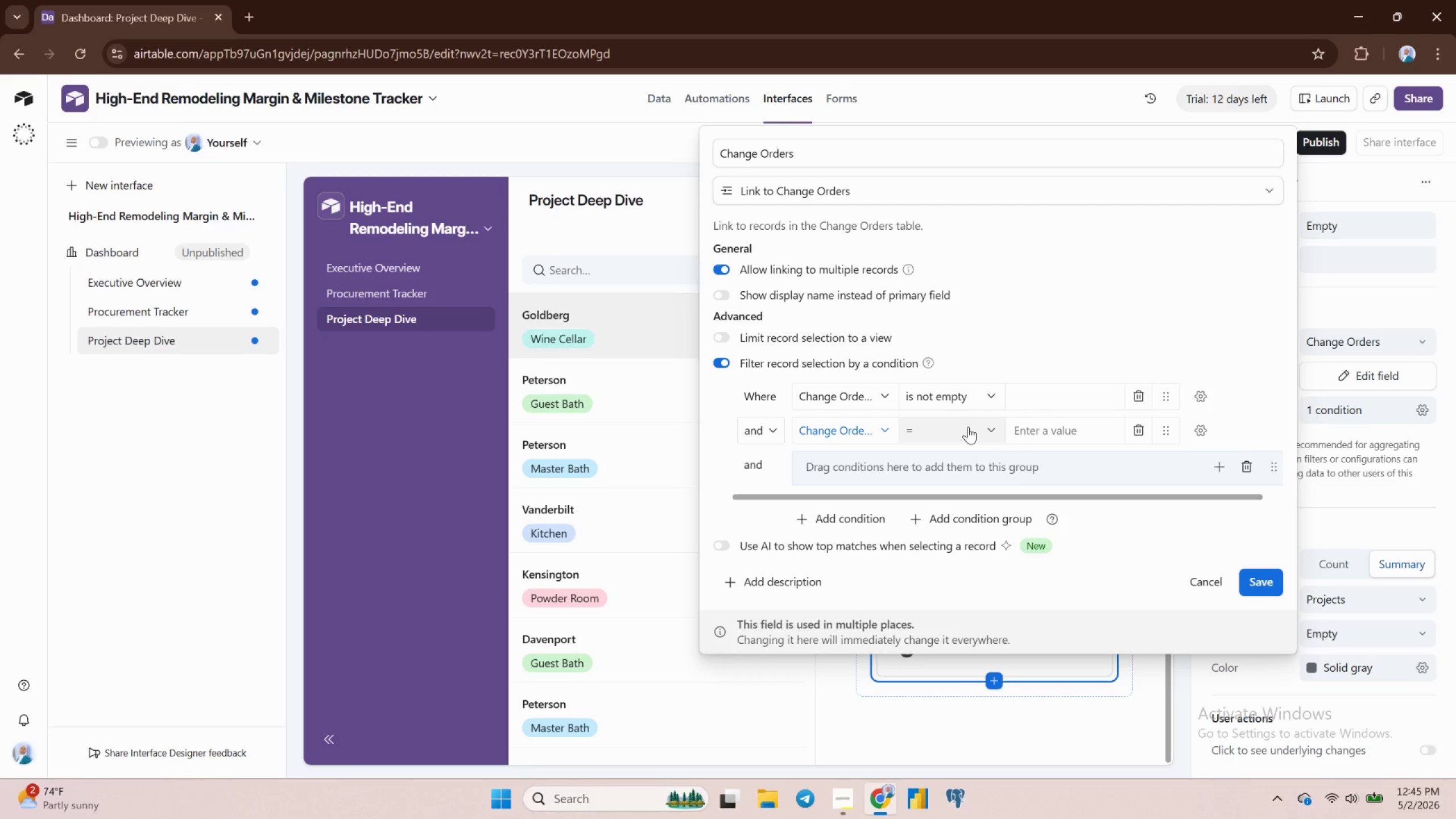 
left_click([969, 427])
 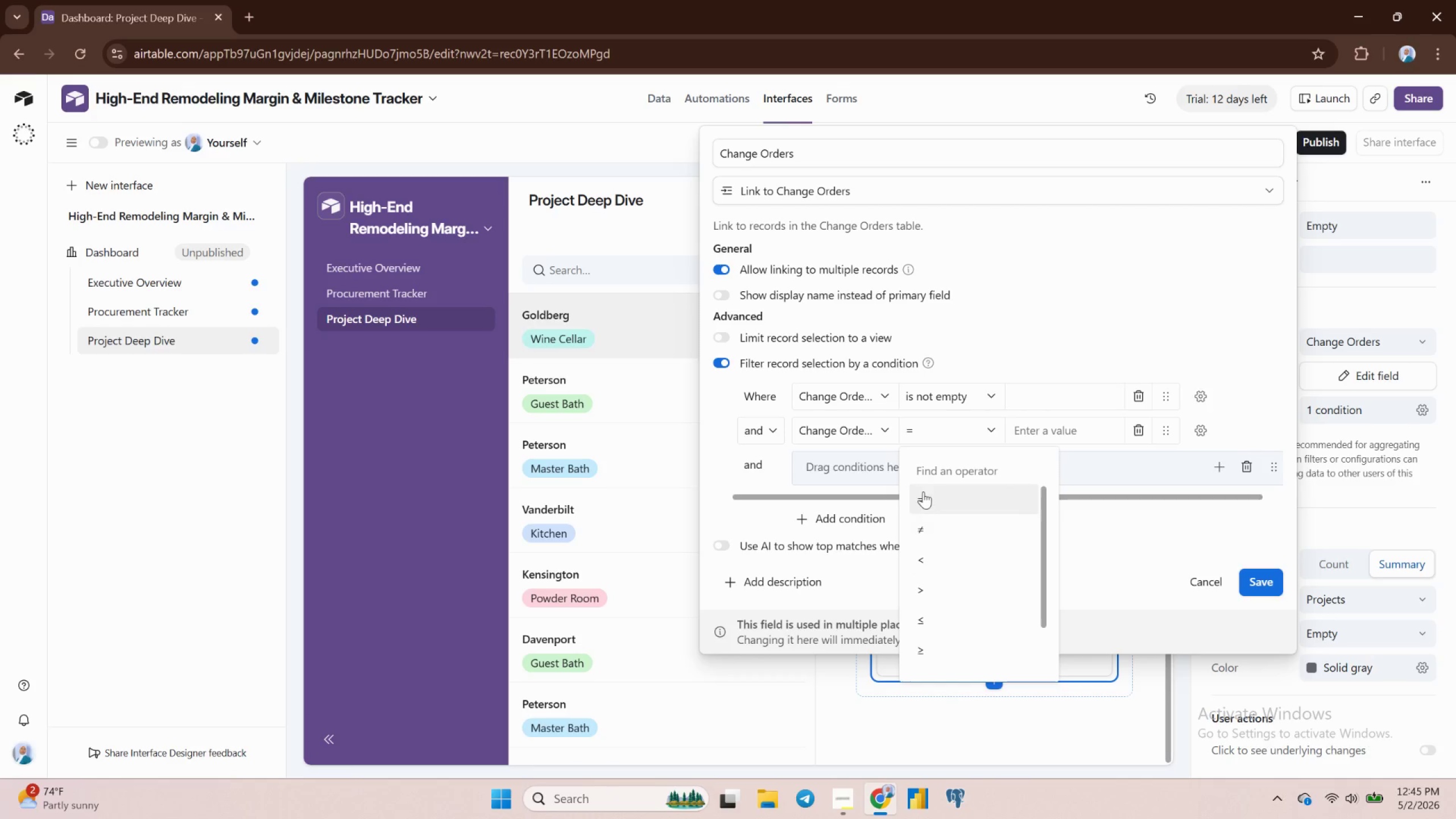 
mouse_move([942, 624])
 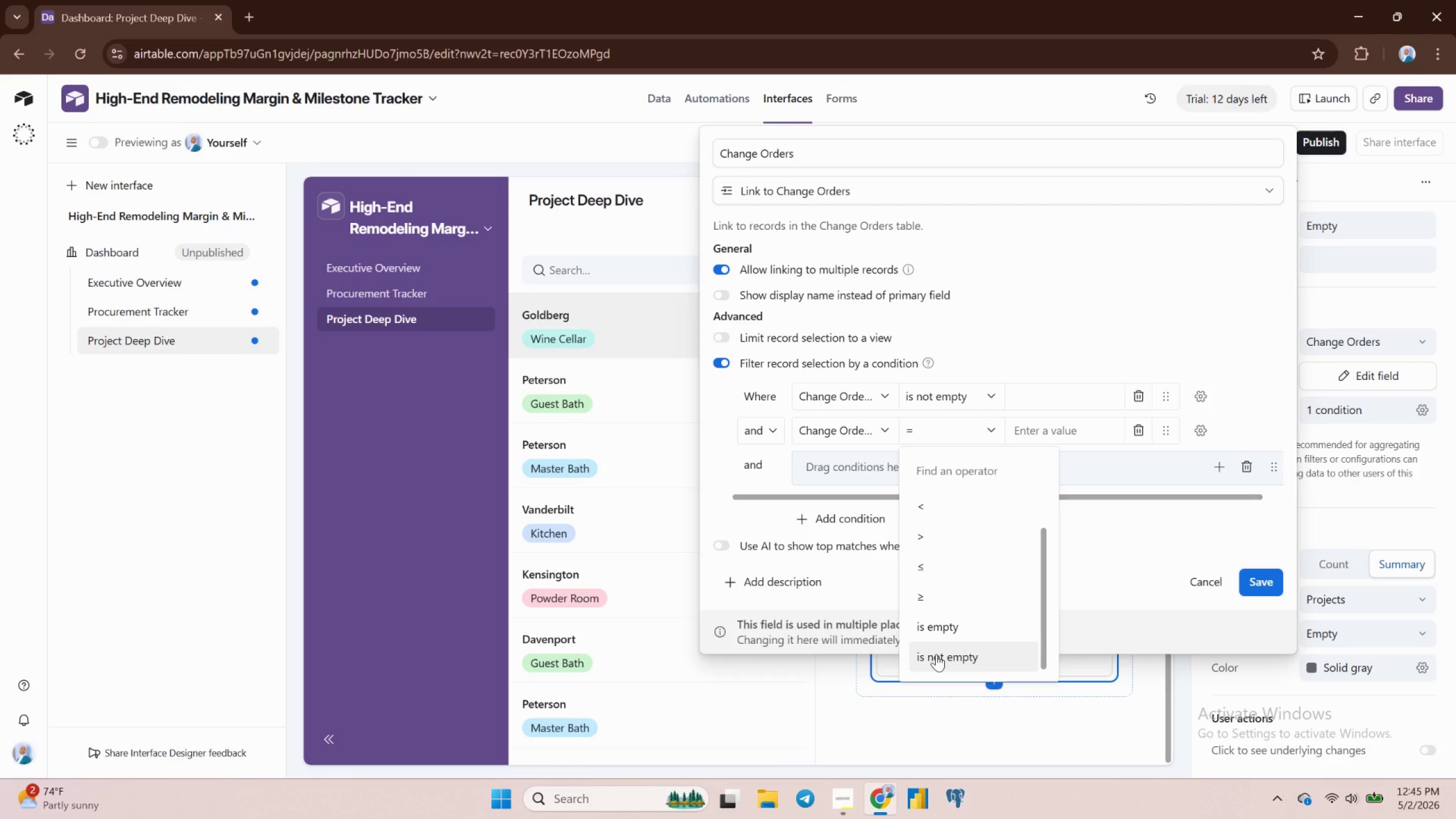 
left_click([936, 654])
 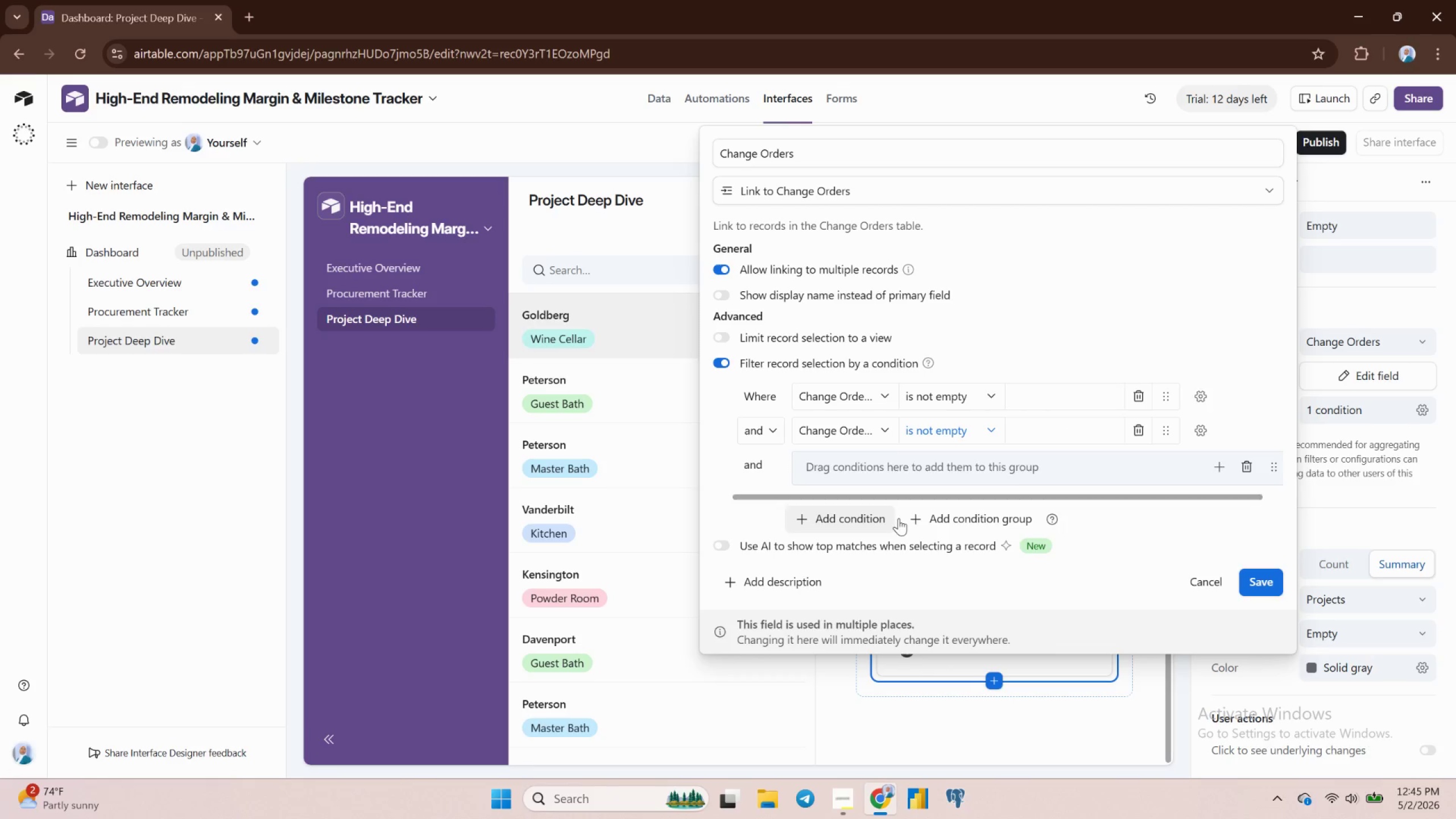 
left_click([844, 520])
 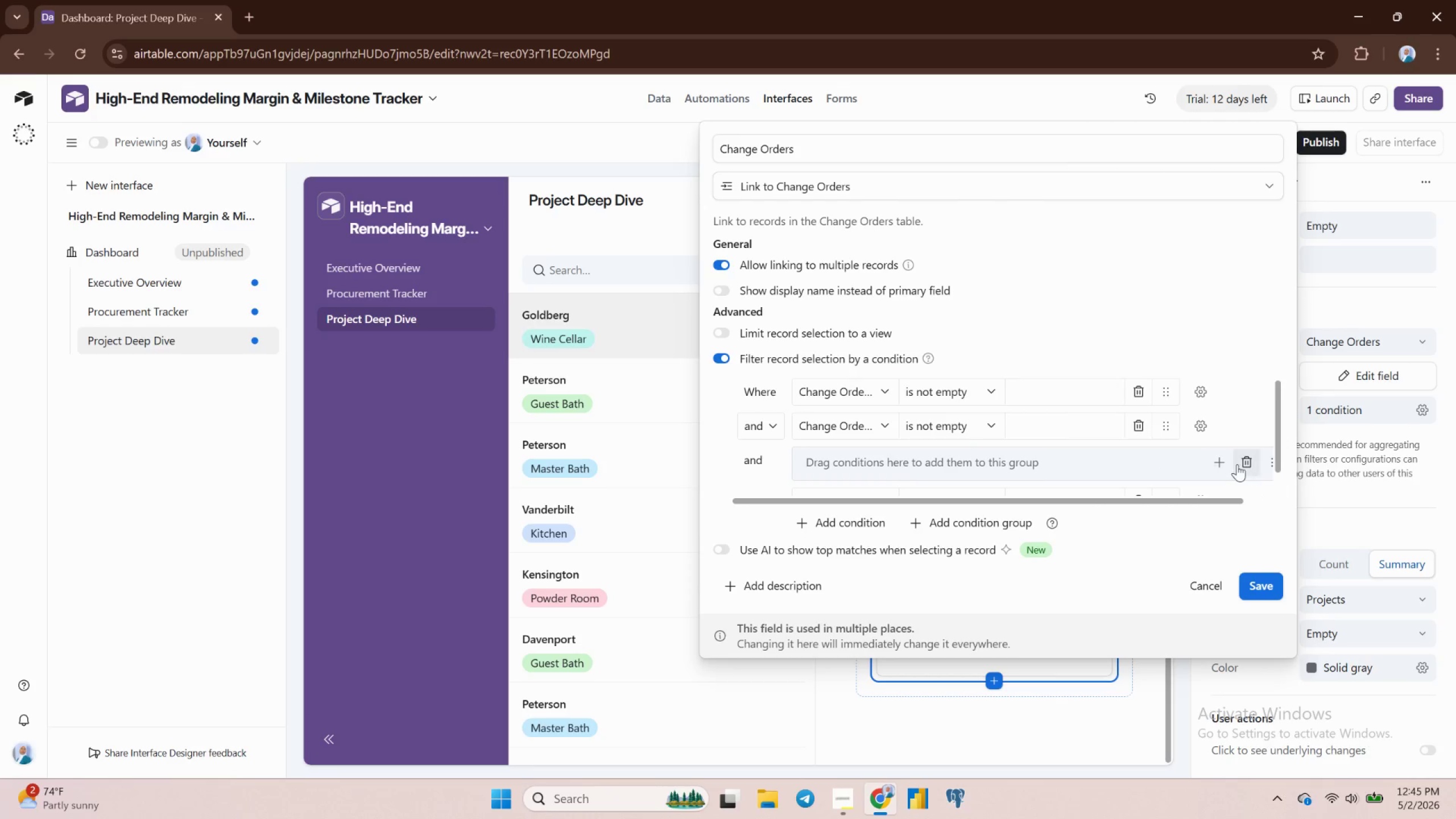 
left_click([1247, 462])
 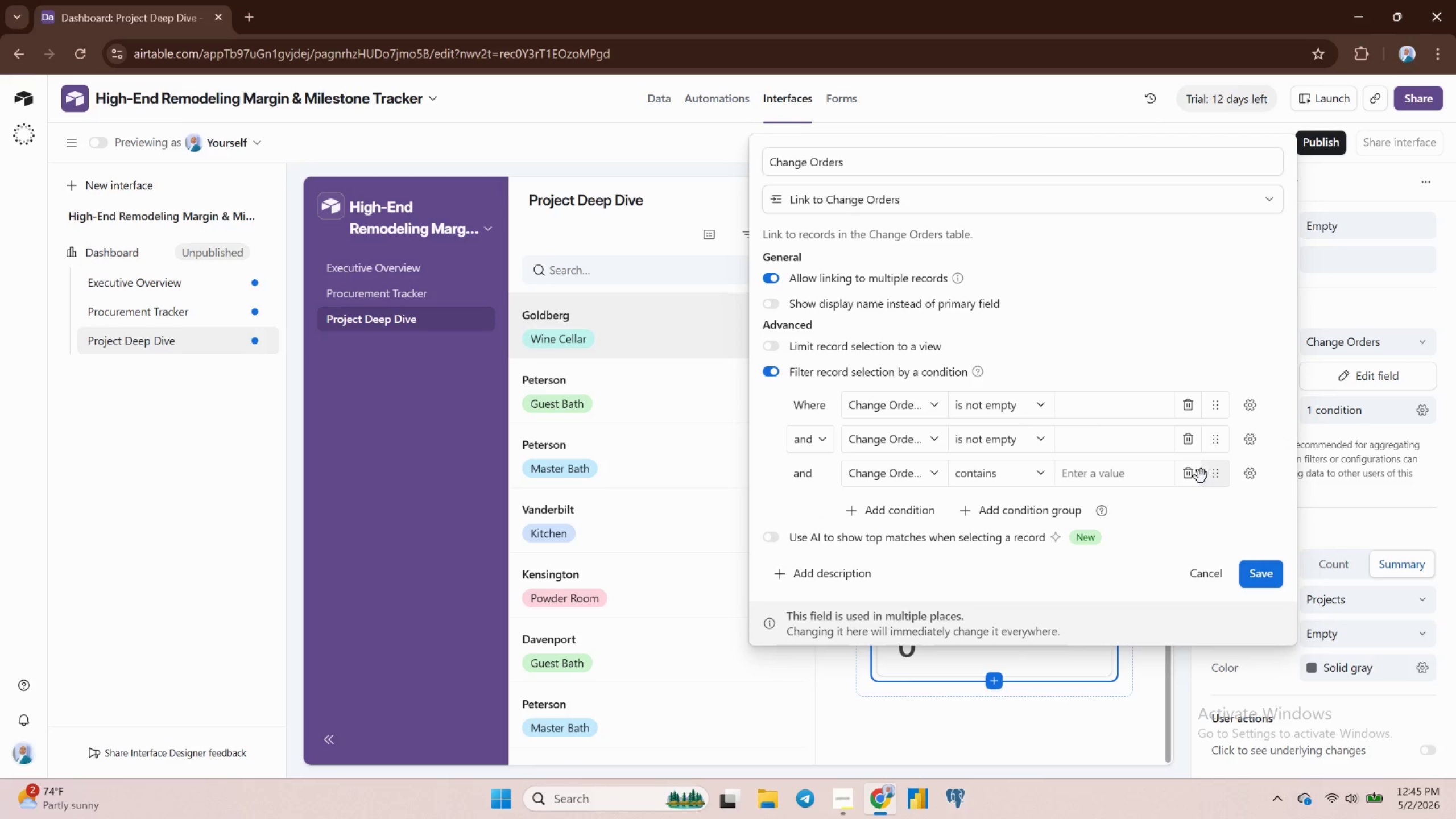 
left_click([1193, 478])
 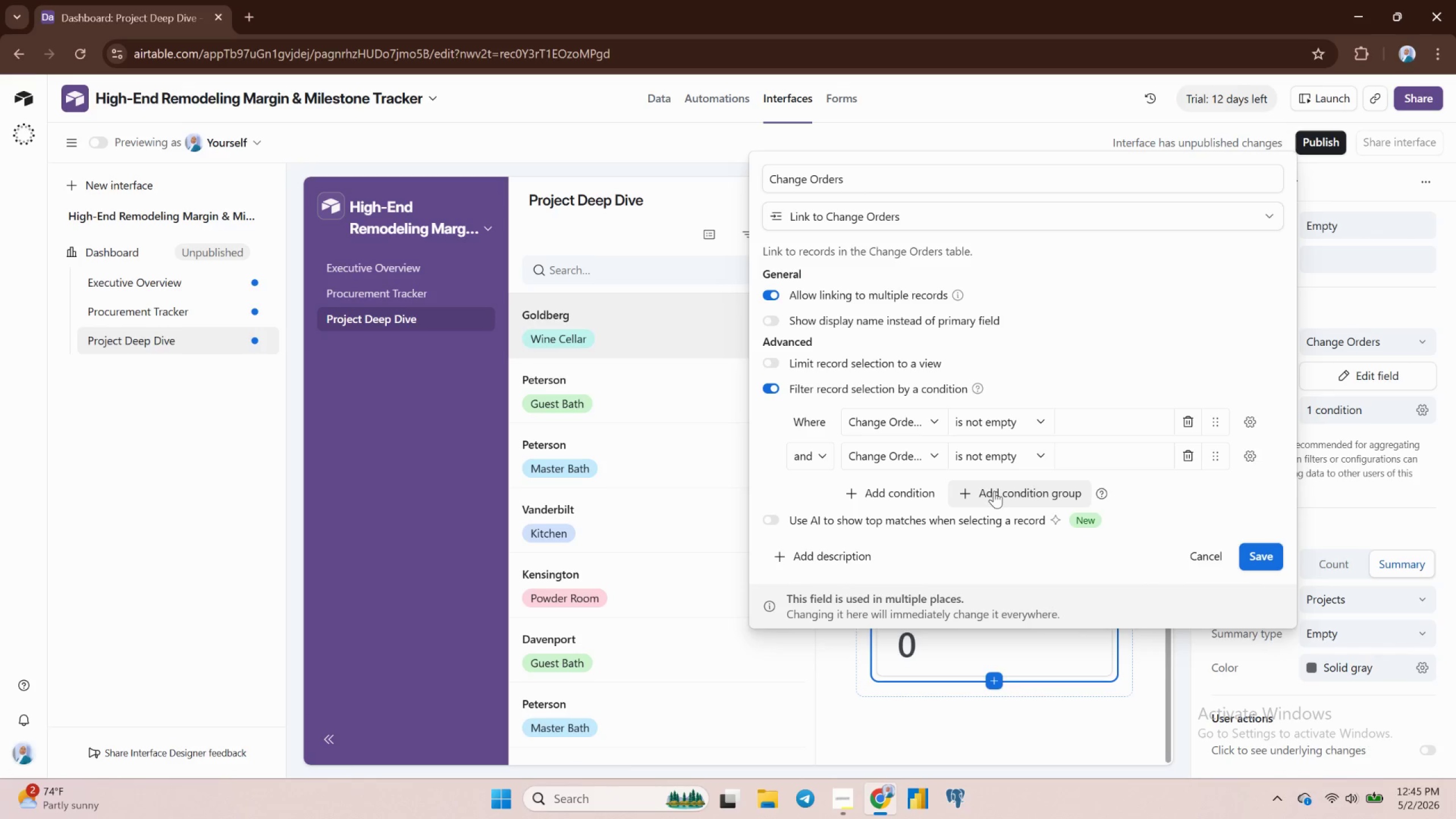 
left_click([1006, 491])
 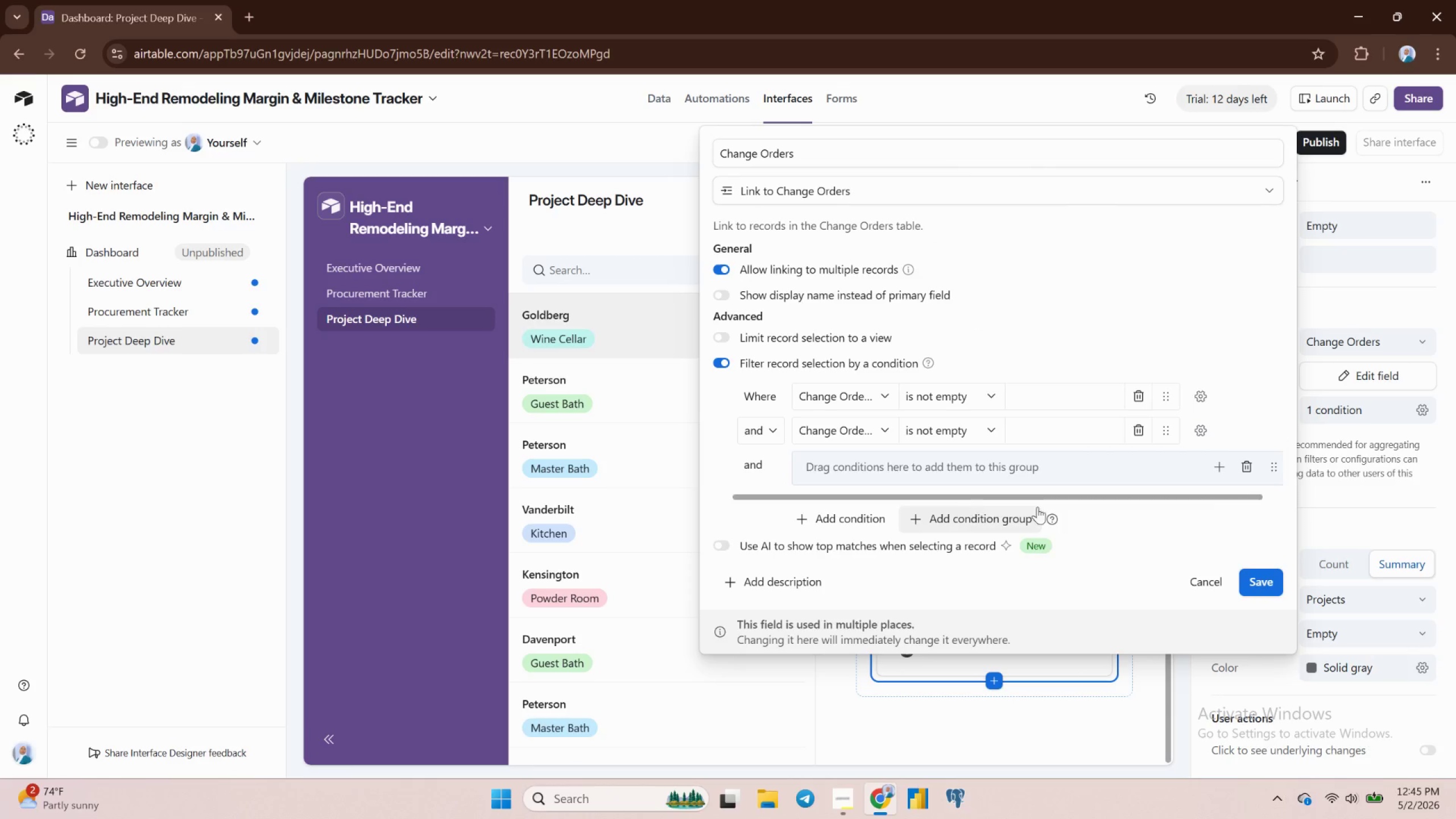 
left_click([1243, 461])
 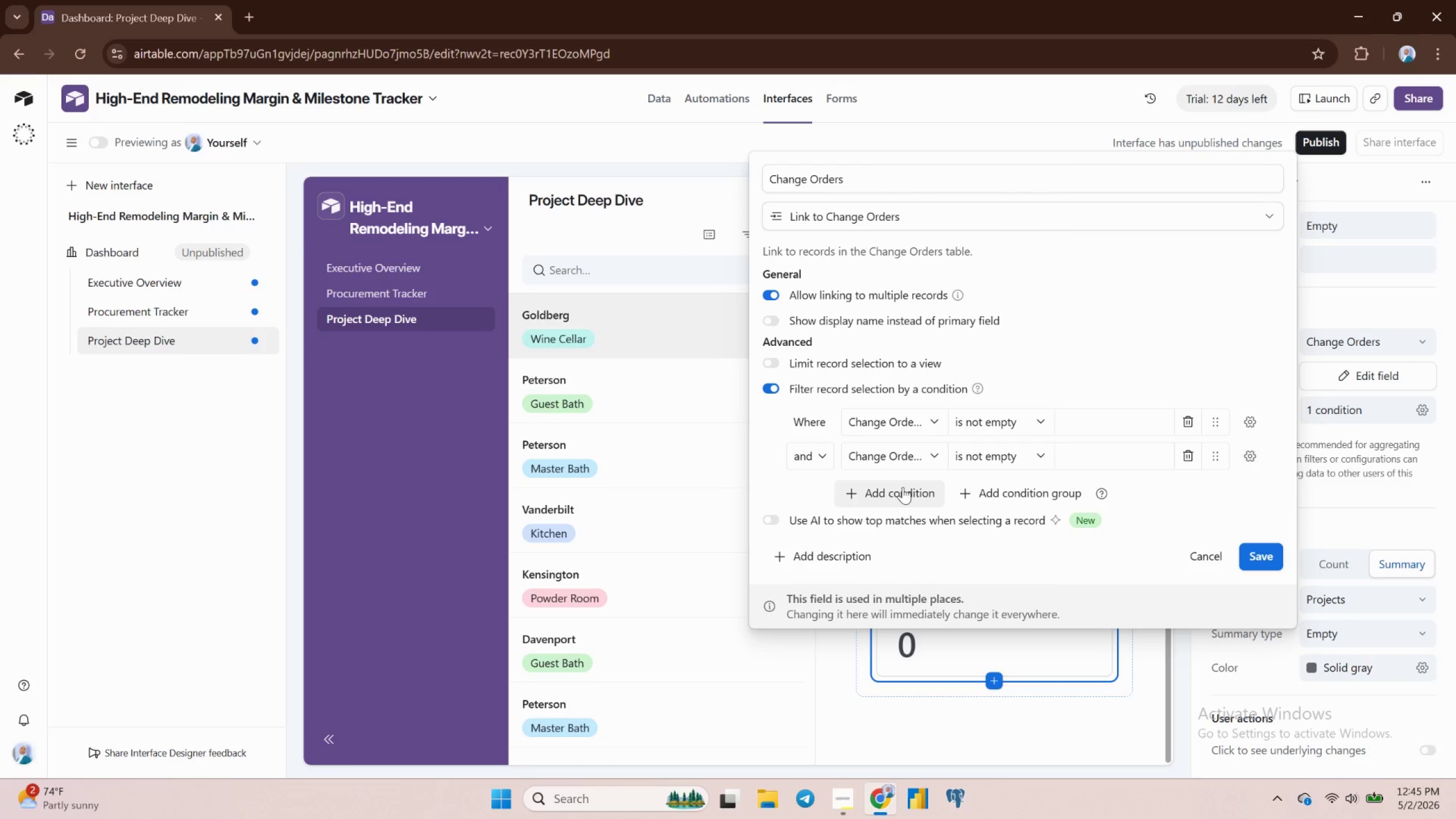 
left_click([888, 494])
 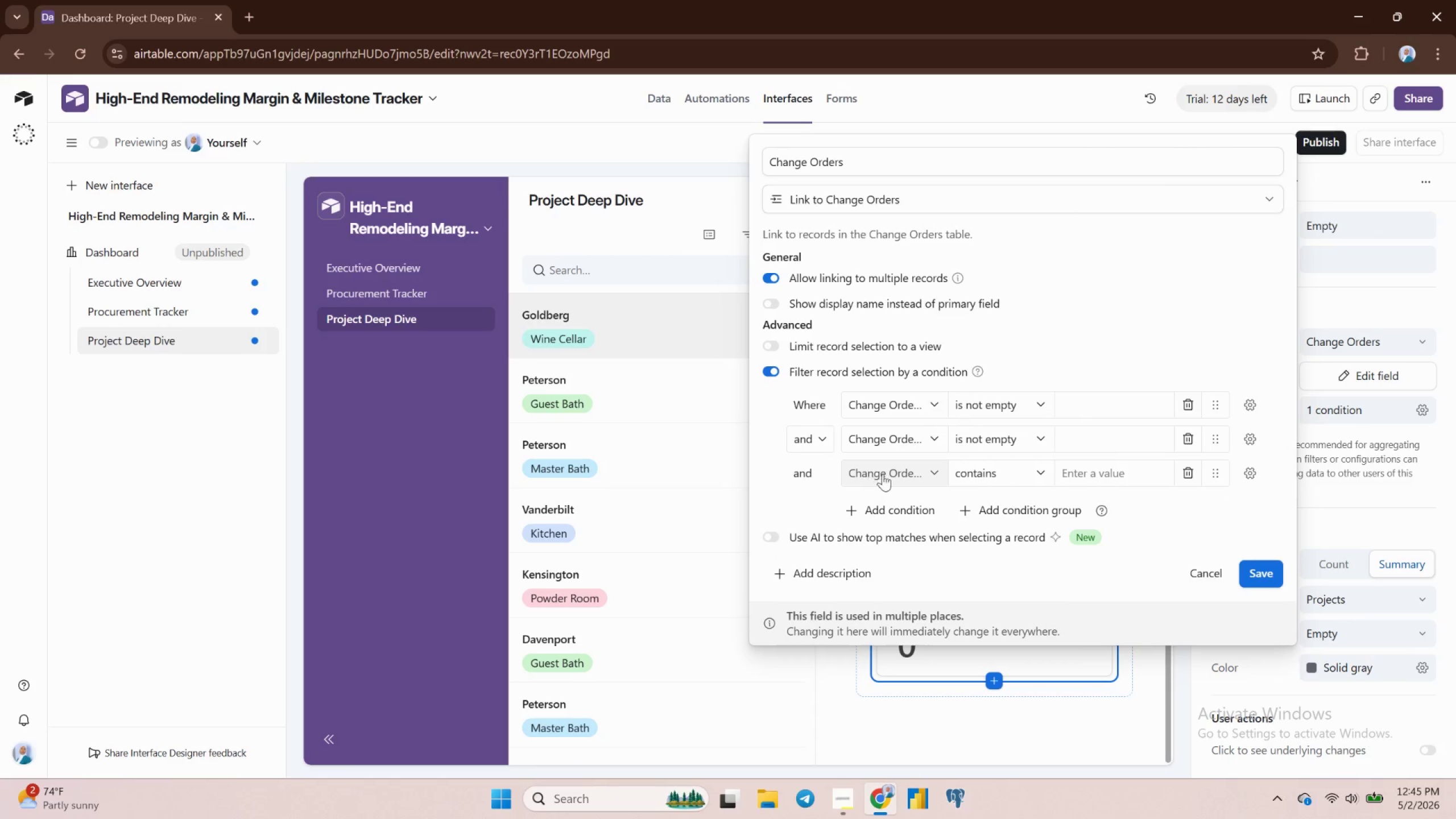 
left_click([887, 474])
 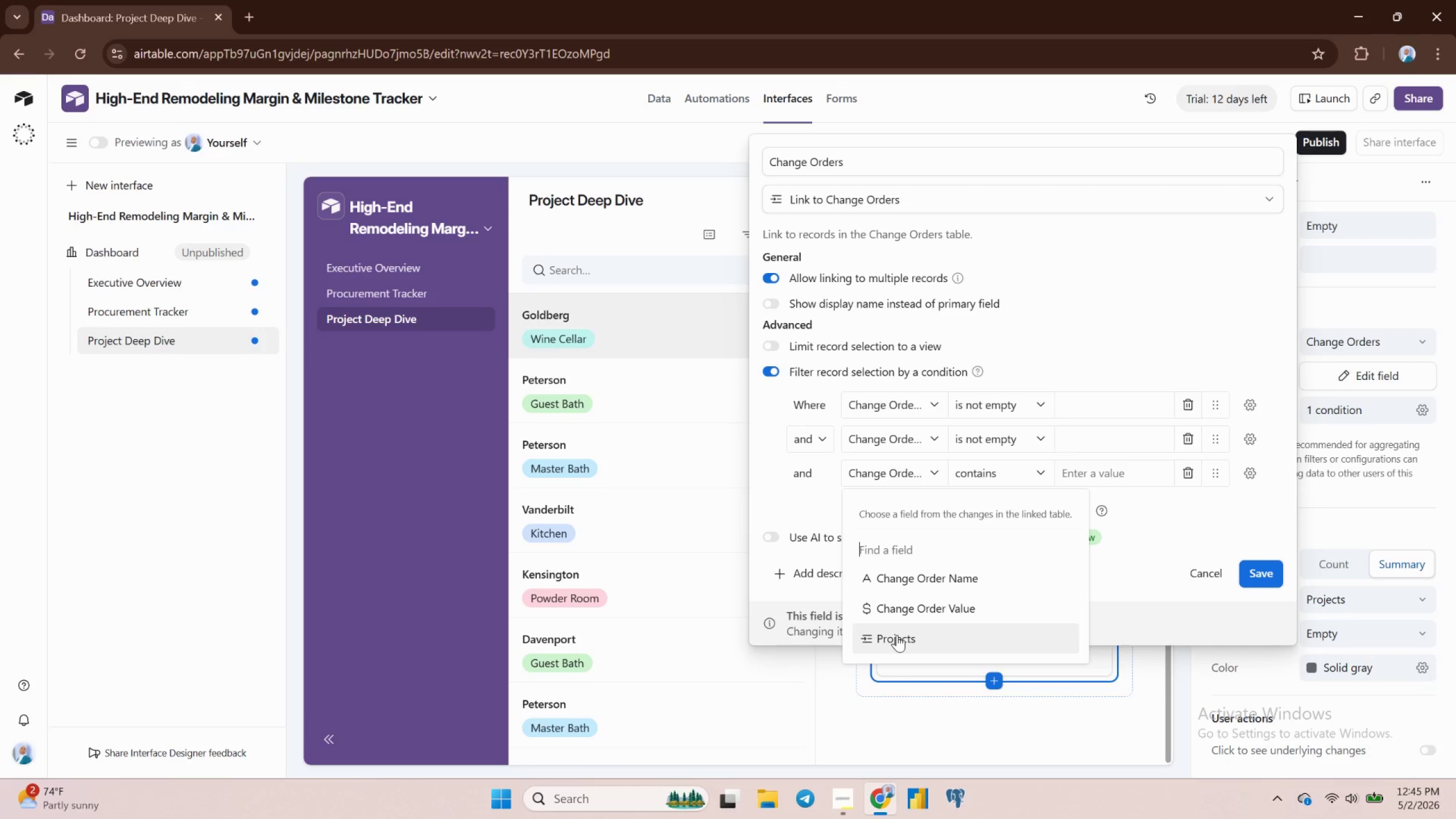 
wait(6.24)
 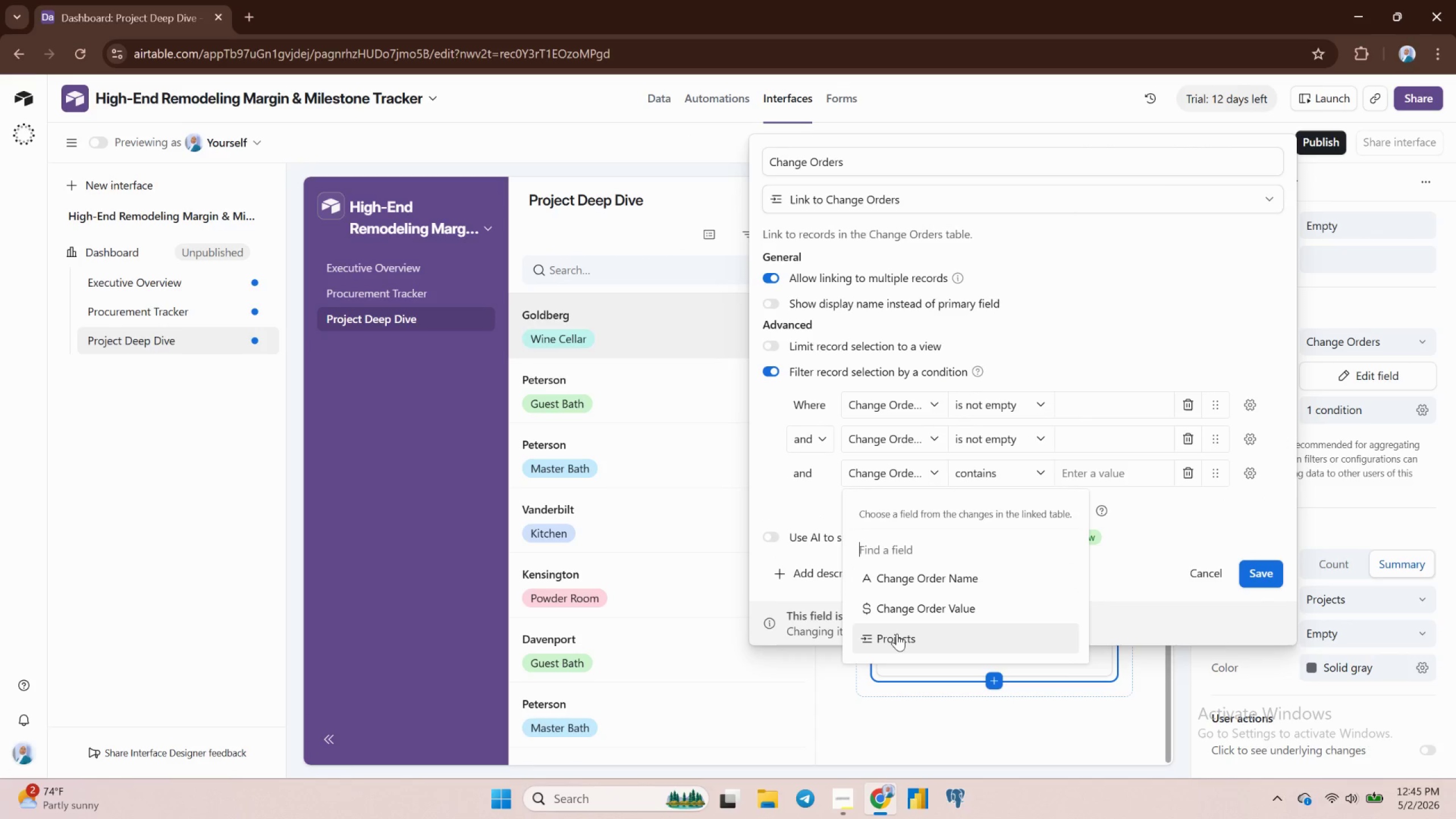 
left_click([1185, 471])
 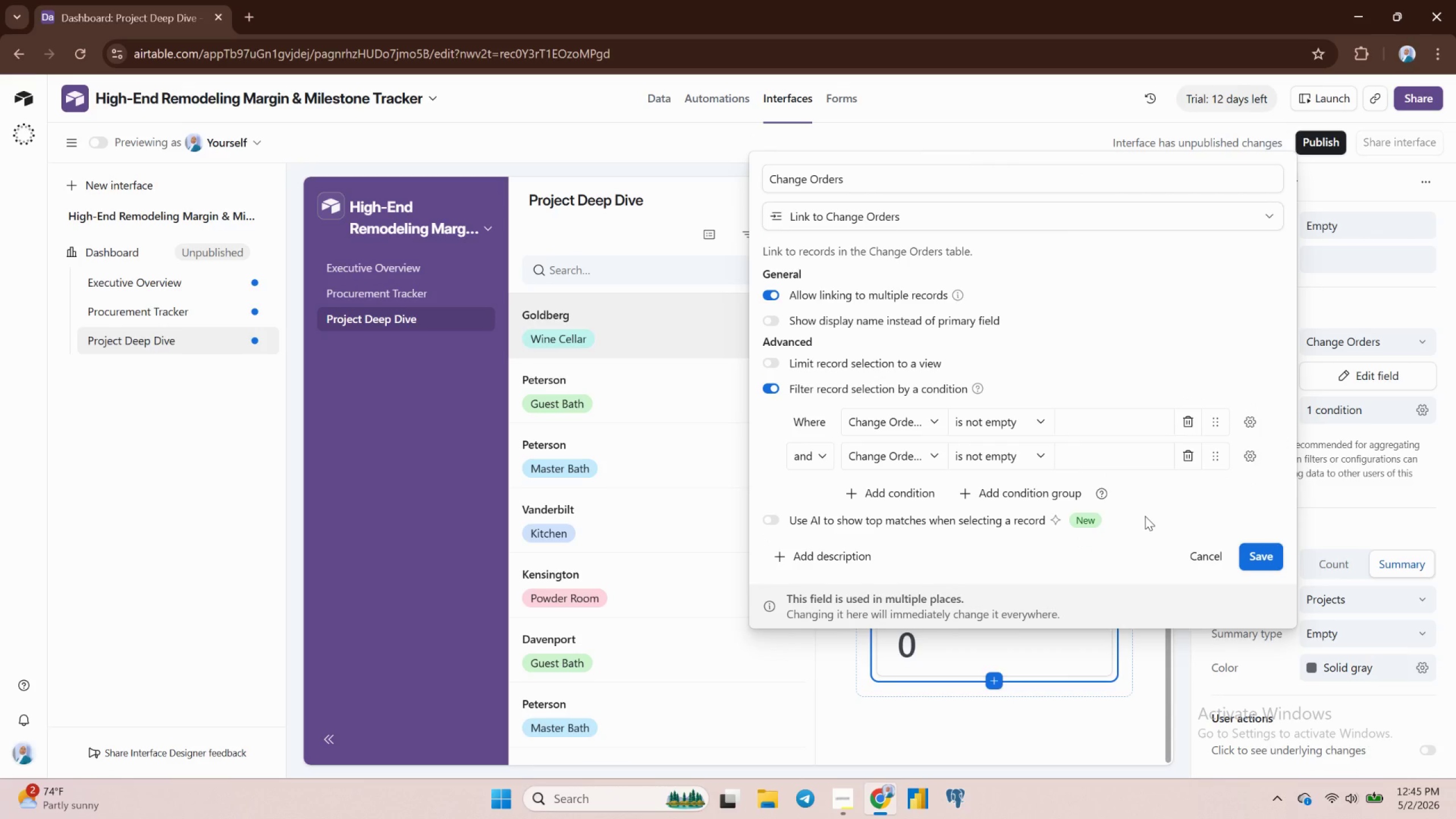 
wait(14.21)
 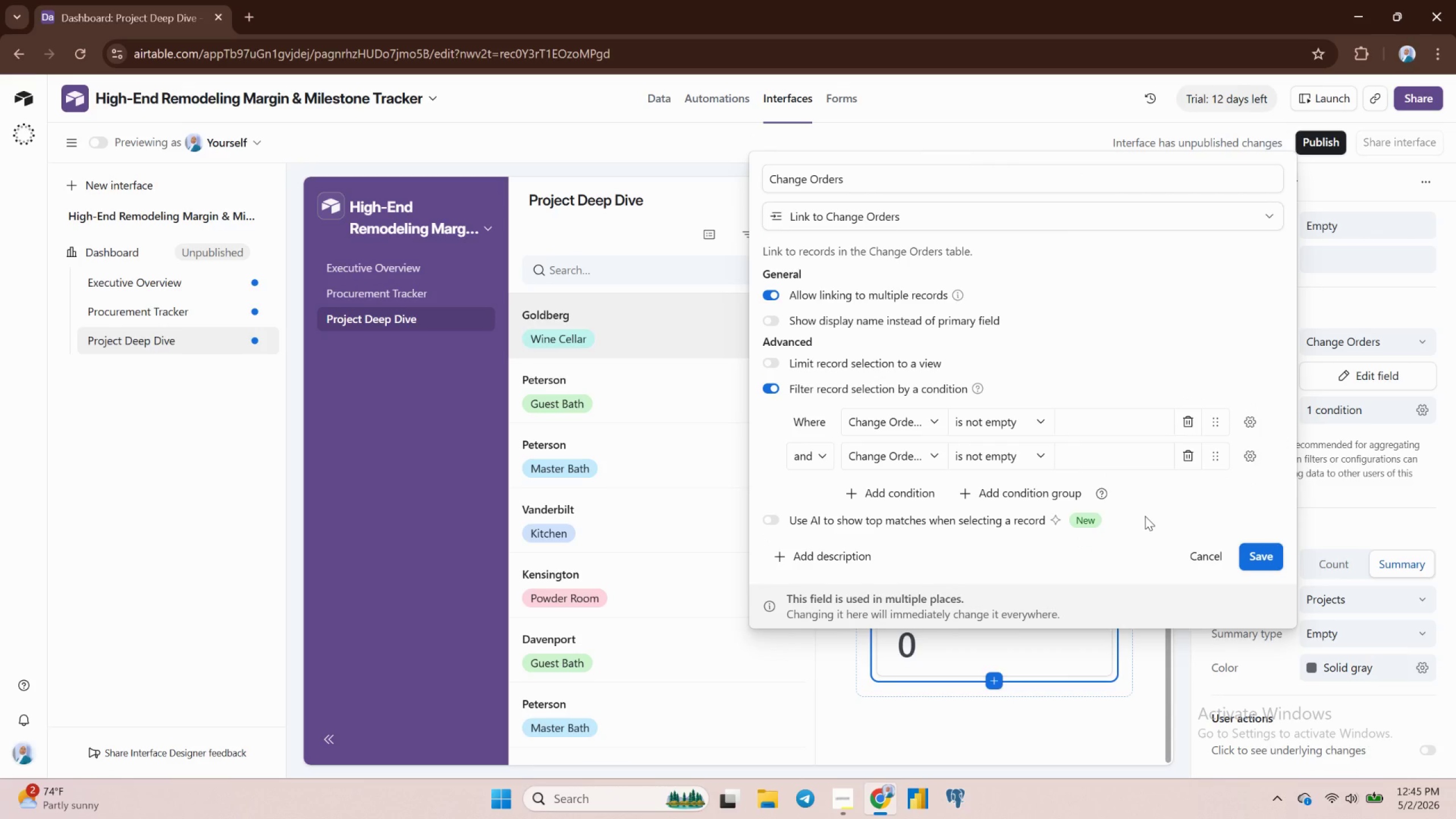 
left_click([1202, 551])
 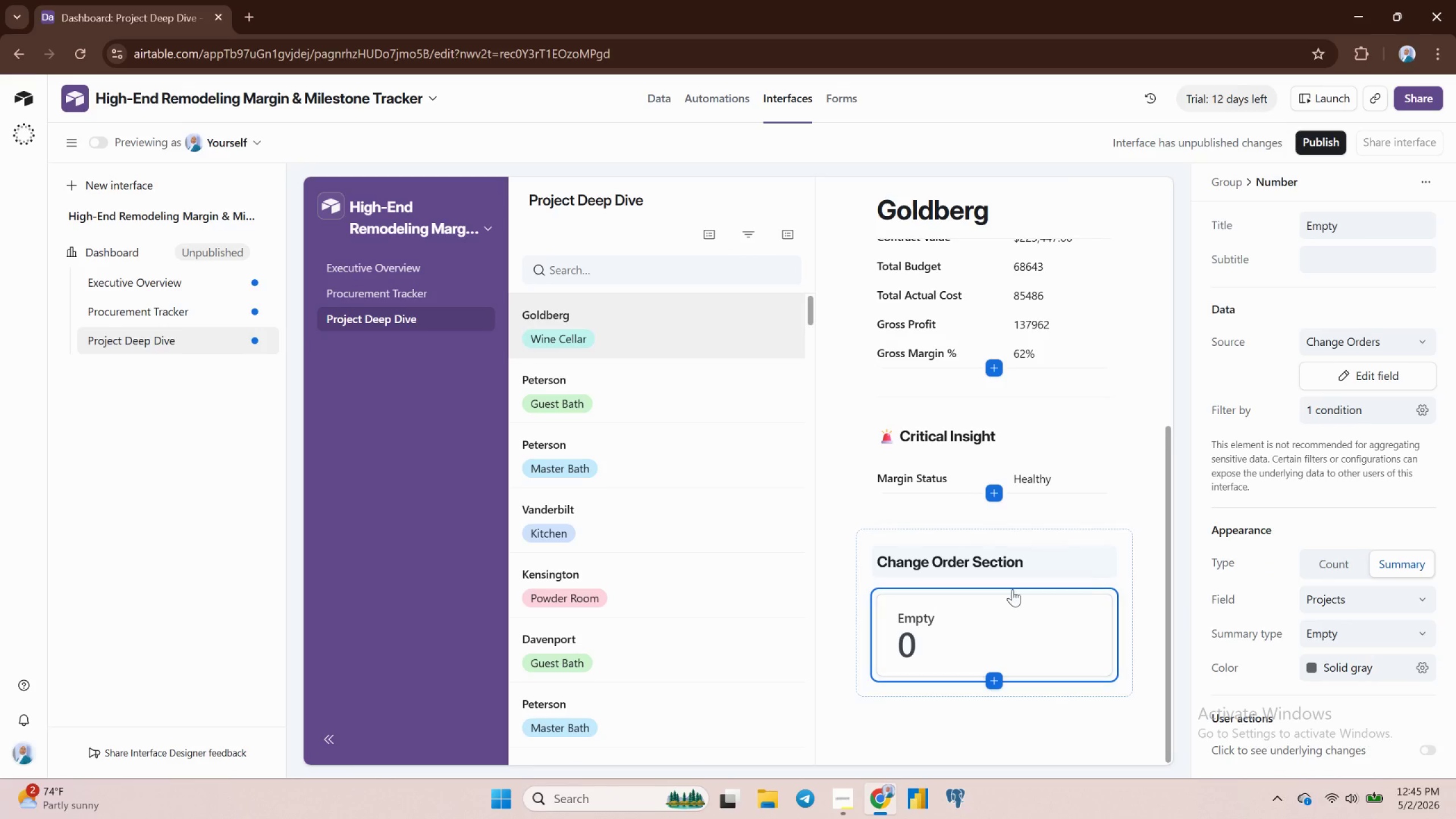 
left_click([959, 639])
 